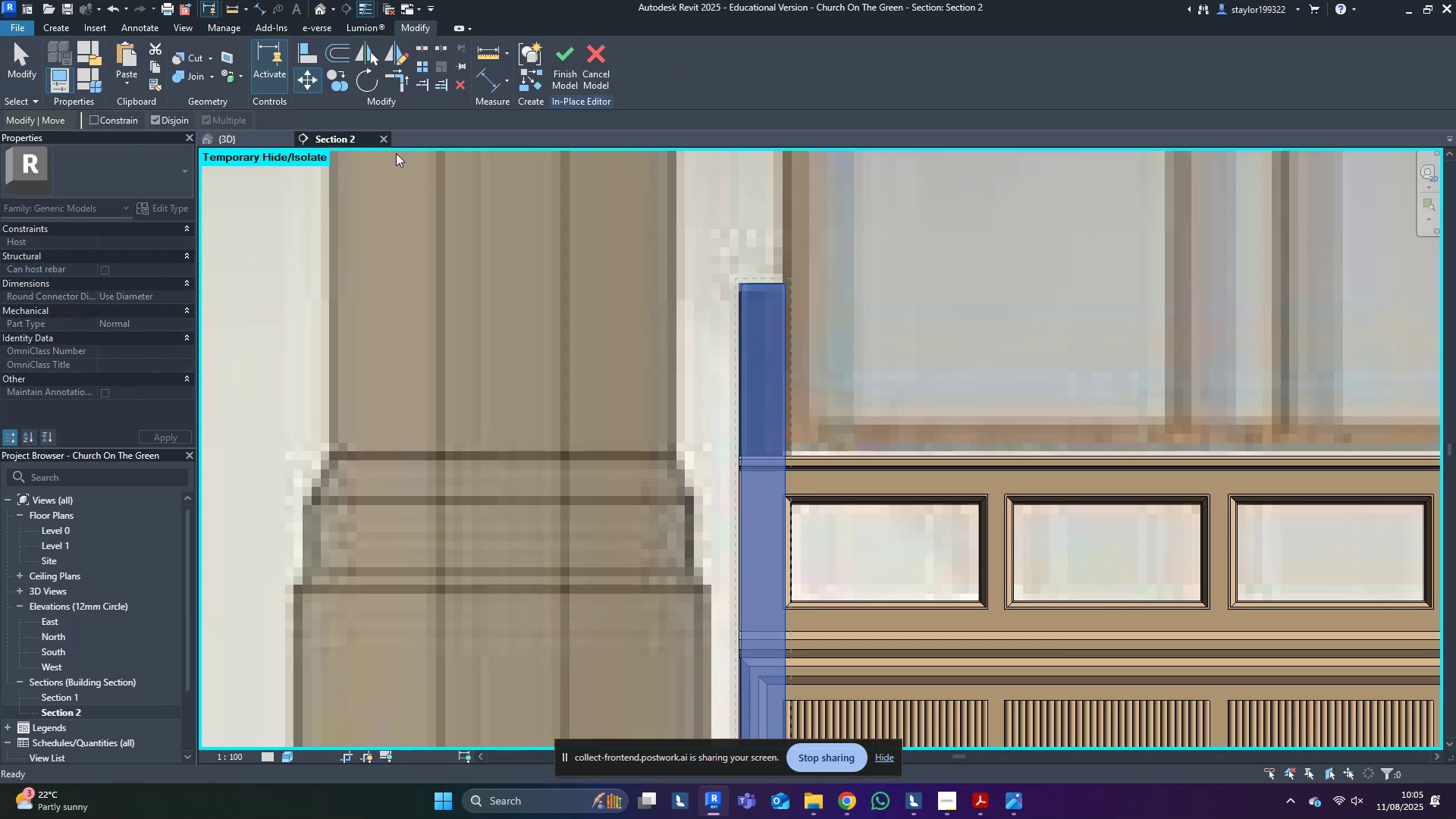 
scroll: coordinate [820, 541], scroll_direction: up, amount: 9.0
 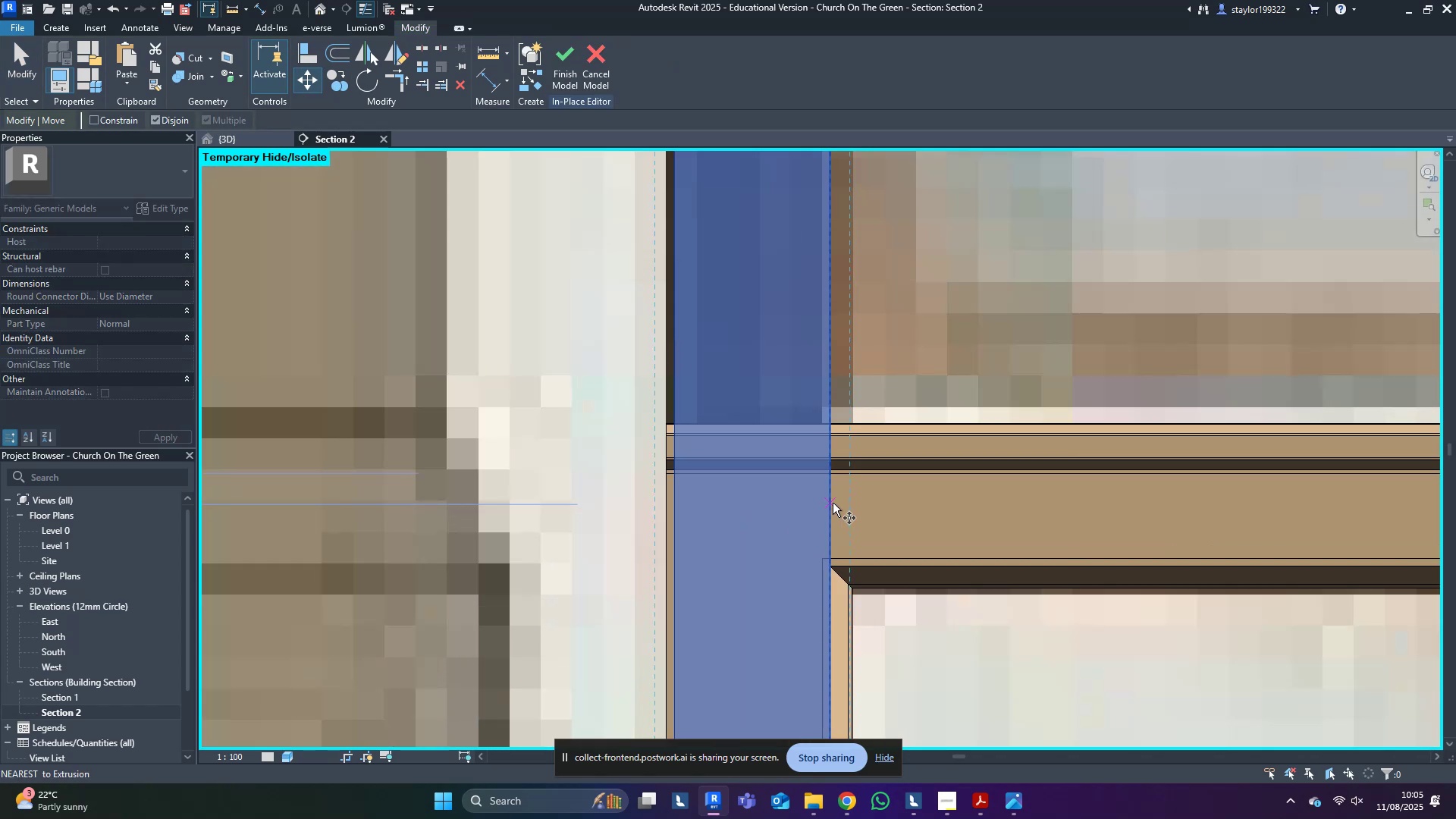 
left_click([833, 503])
 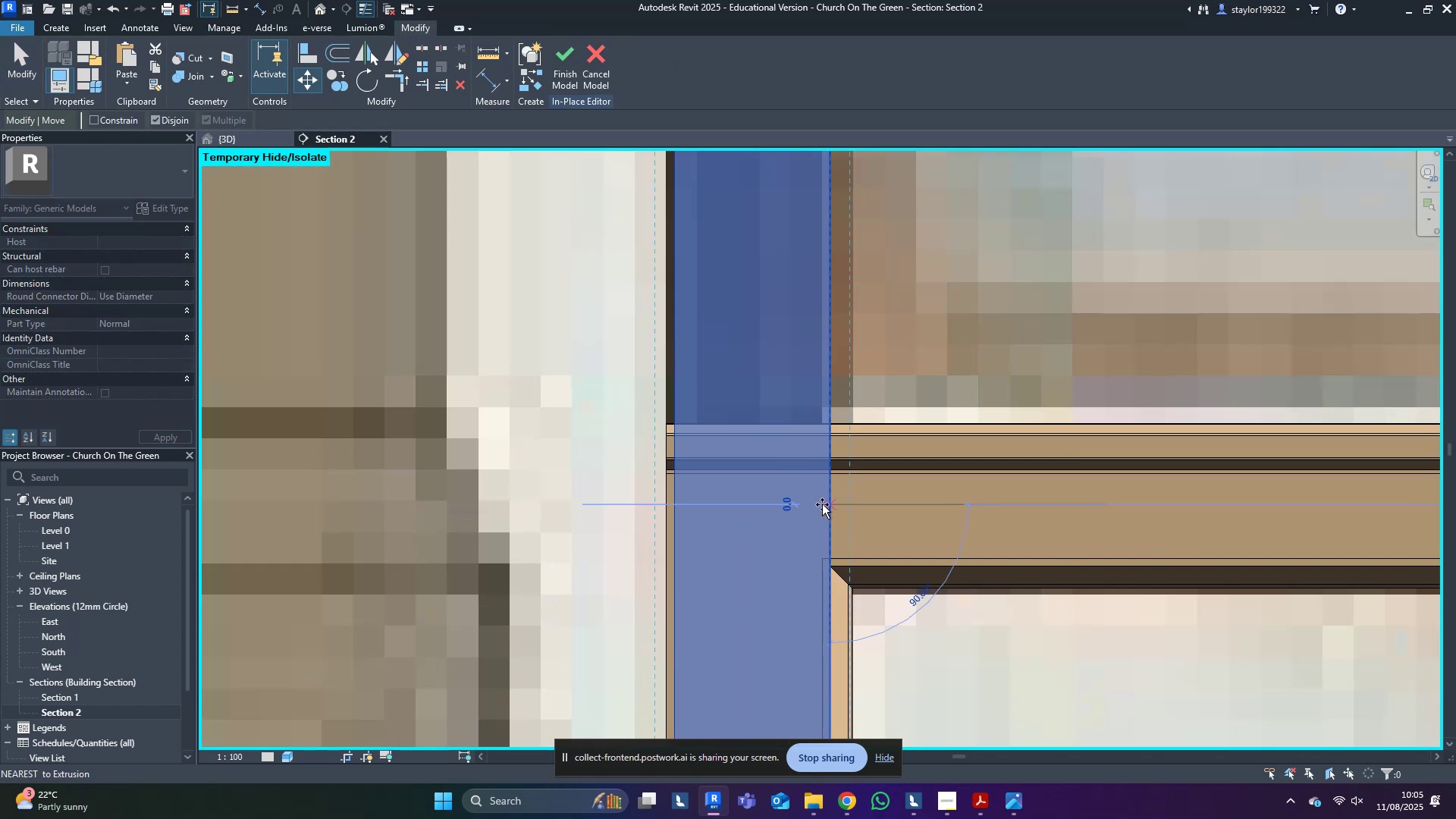 
hold_key(key=ShiftLeft, duration=0.83)
left_click([663, 500])
 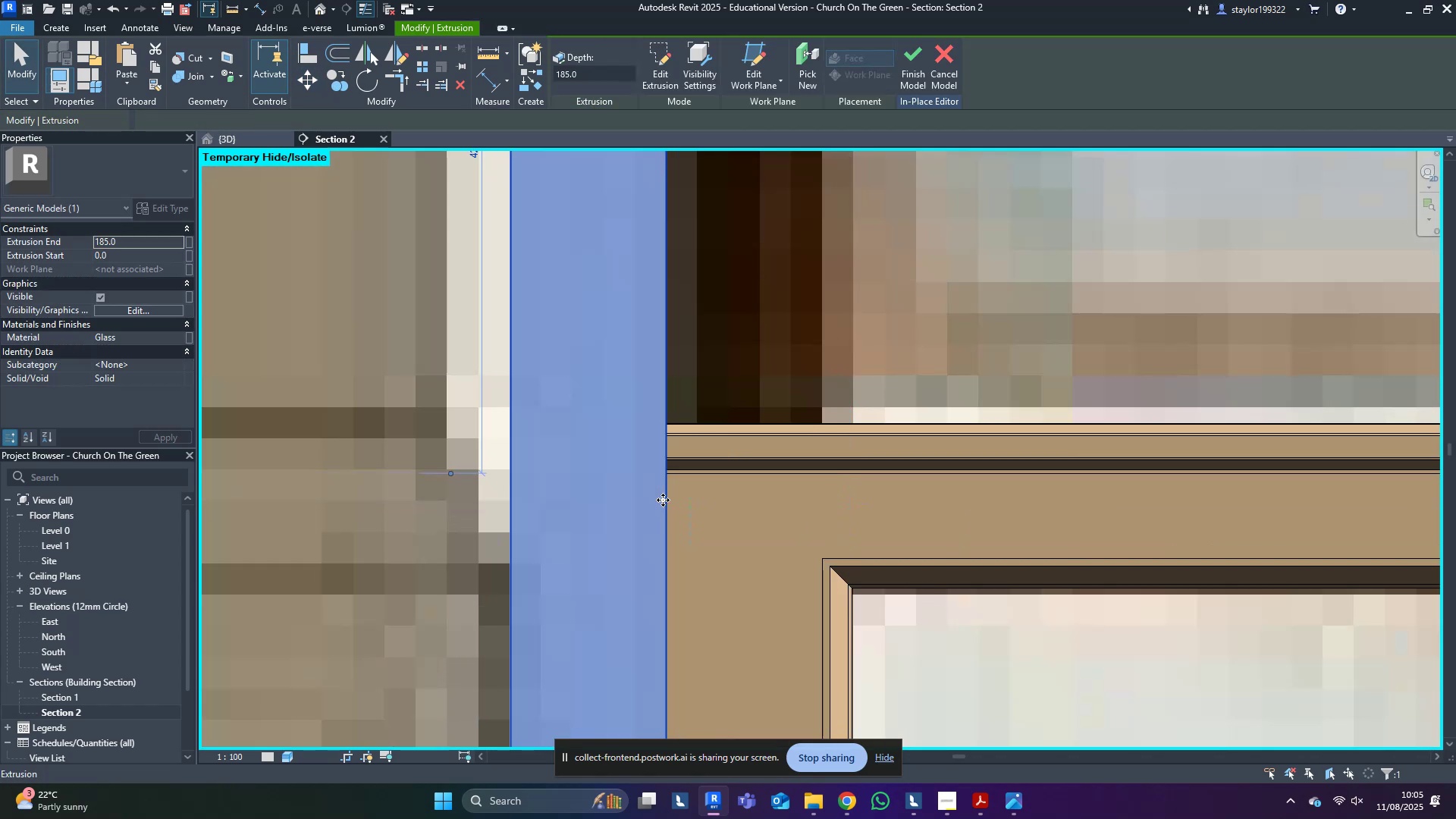 
type(sd)
 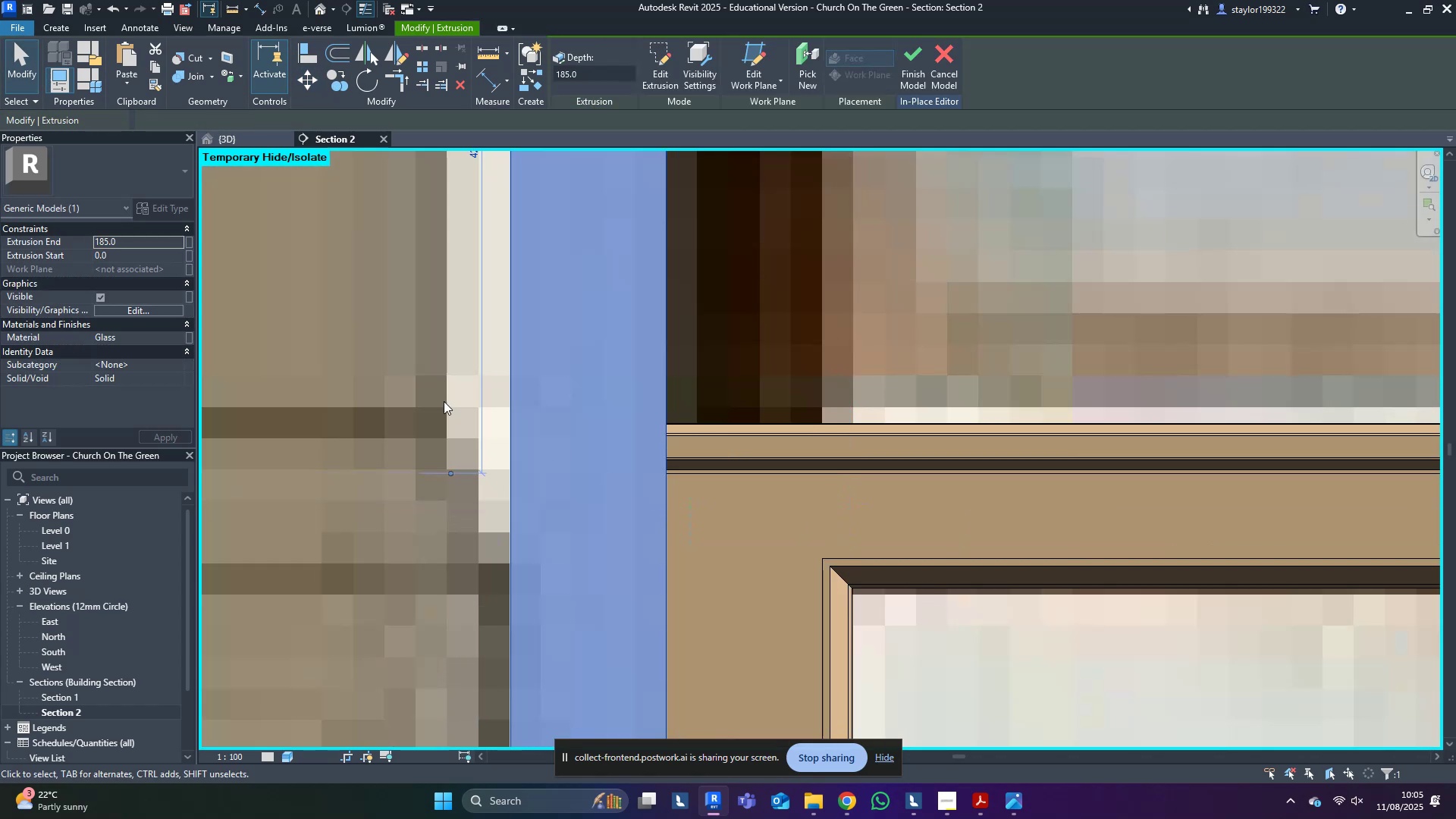 
scroll: coordinate [305, 344], scroll_direction: down, amount: 5.0
 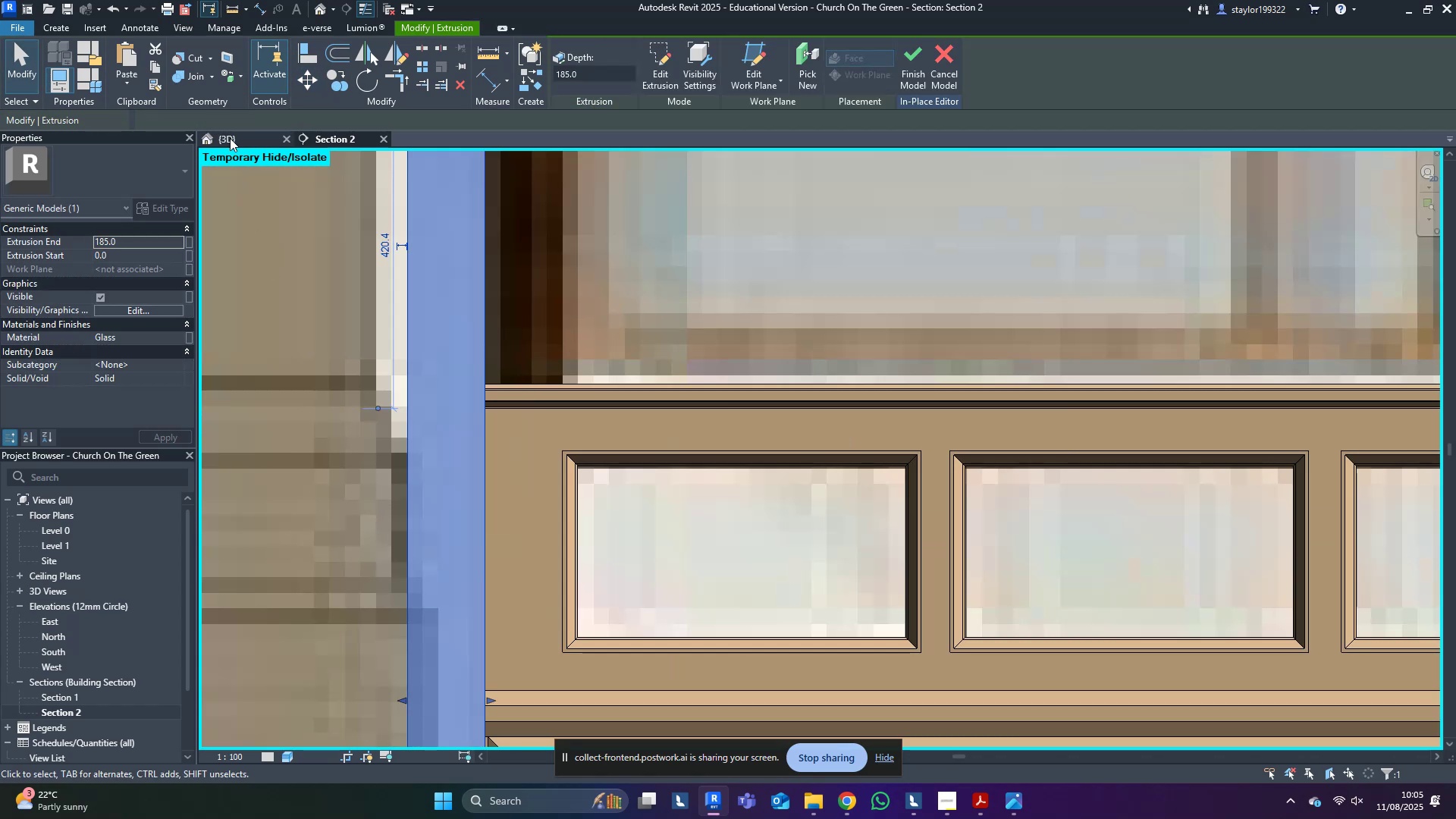 
left_click([230, 136])
 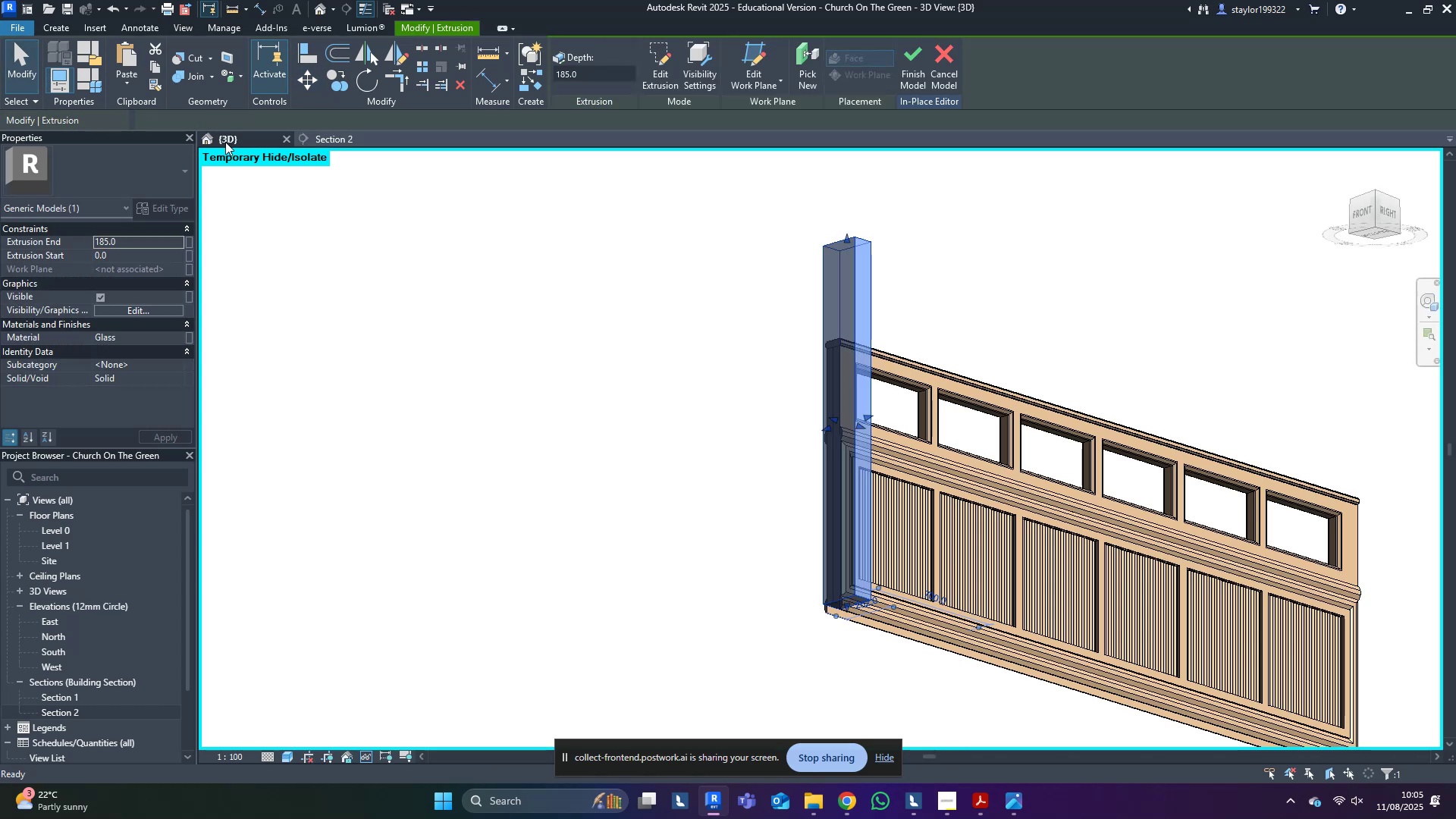 
scroll: coordinate [240, 252], scroll_direction: down, amount: 2.0
 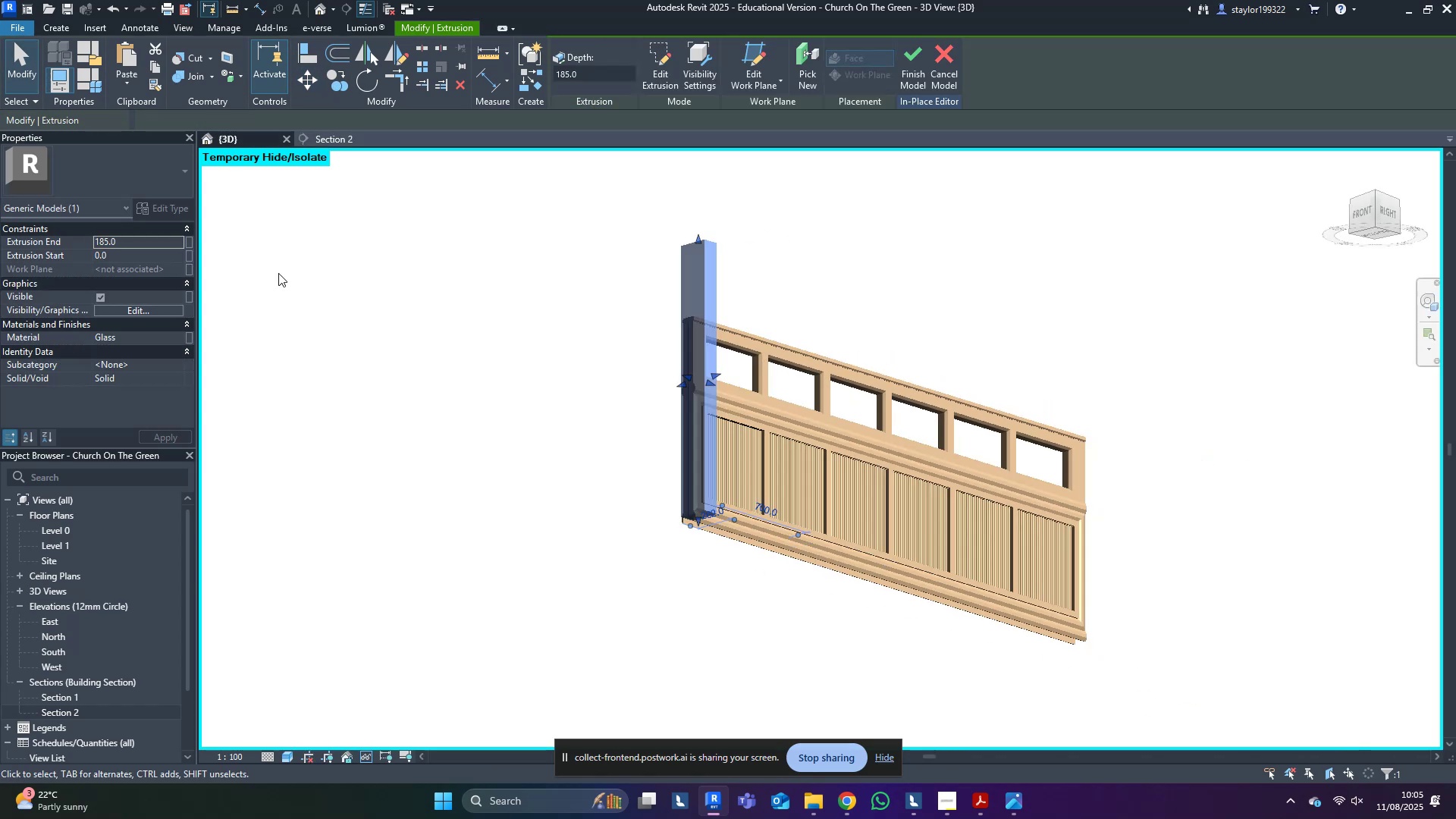 
hold_key(key=ShiftLeft, duration=0.54)
 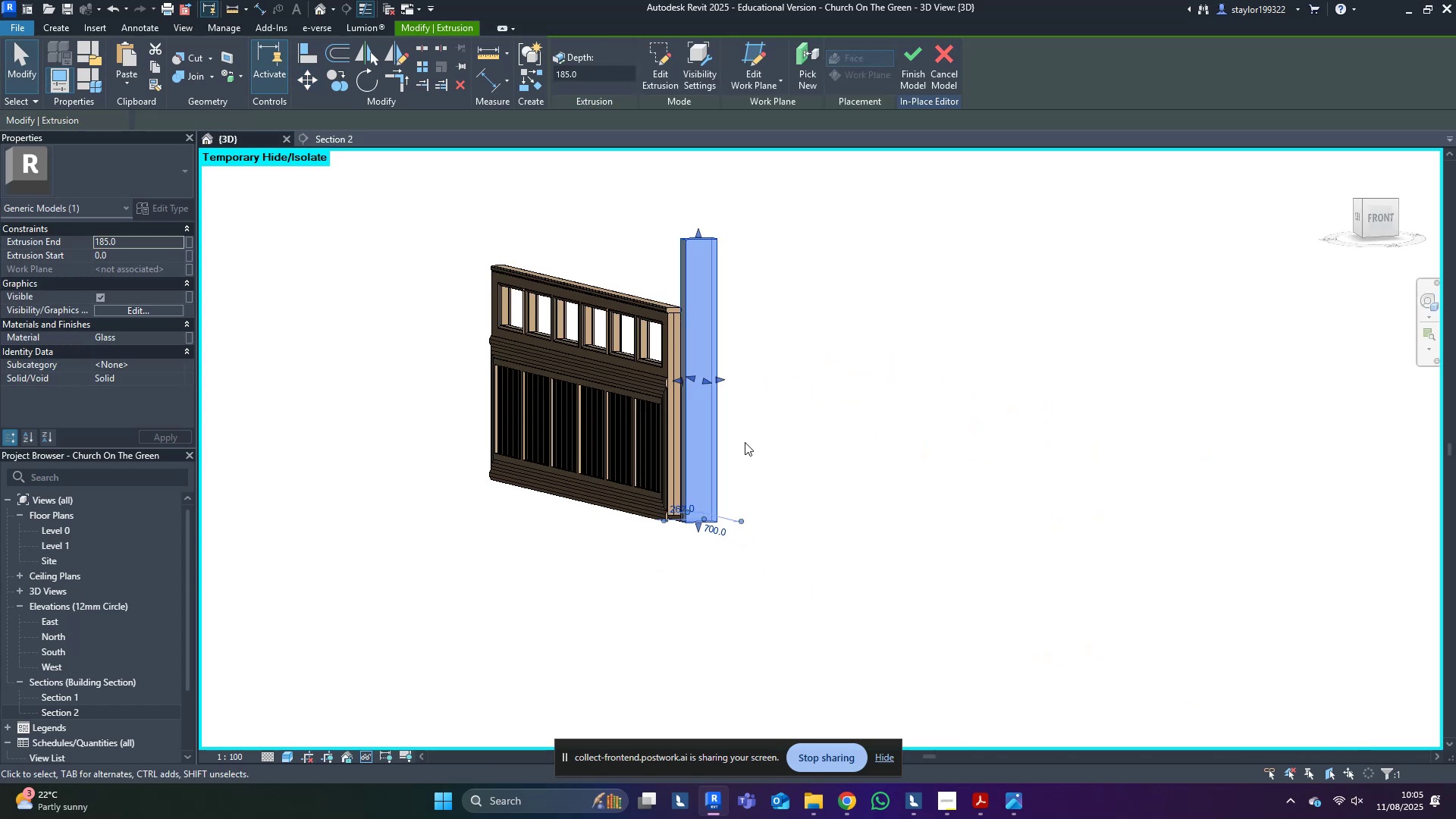 
hold_key(key=ShiftLeft, duration=0.31)
 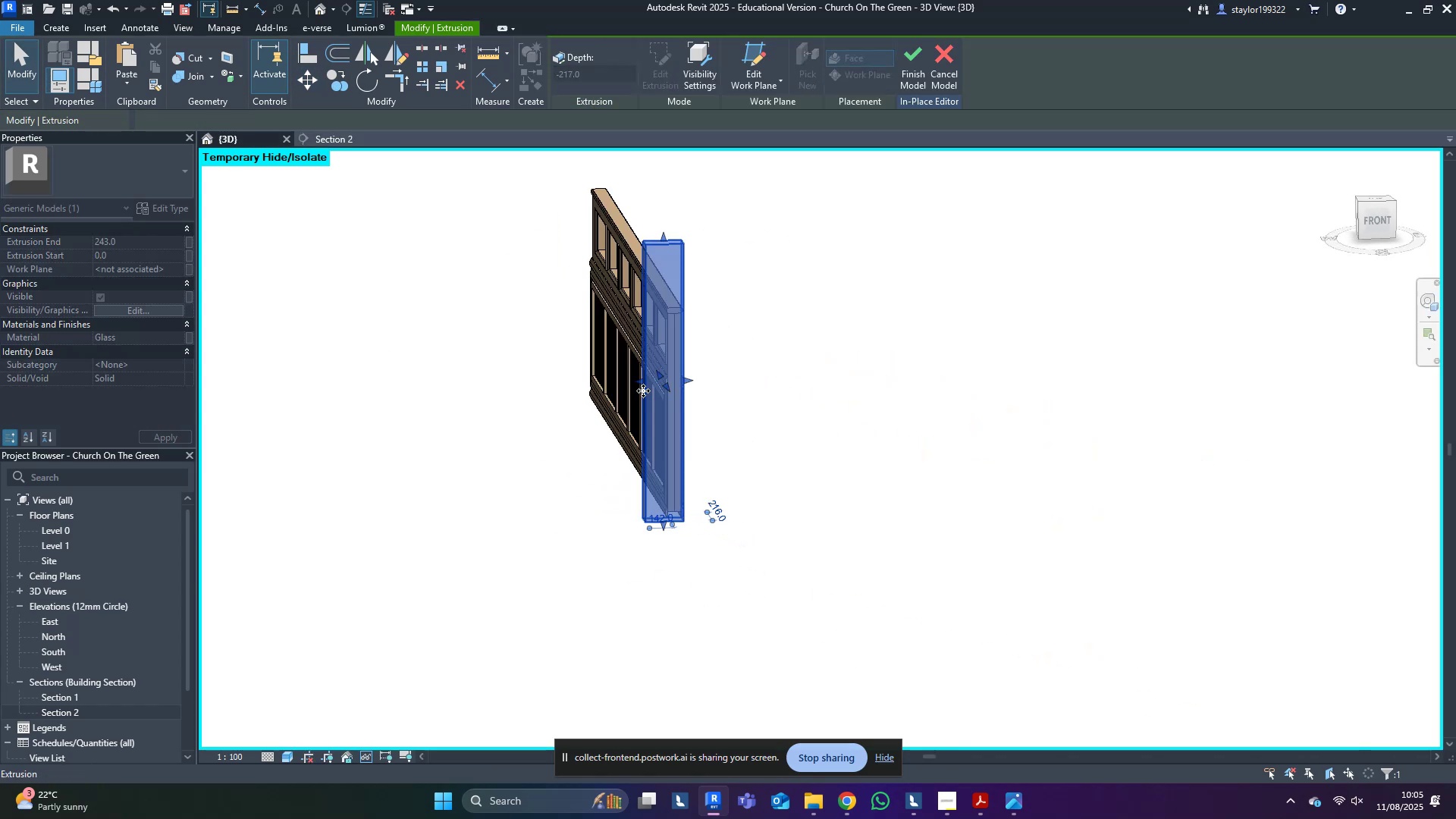 
scroll: coordinate [819, 417], scroll_direction: down, amount: 3.0
 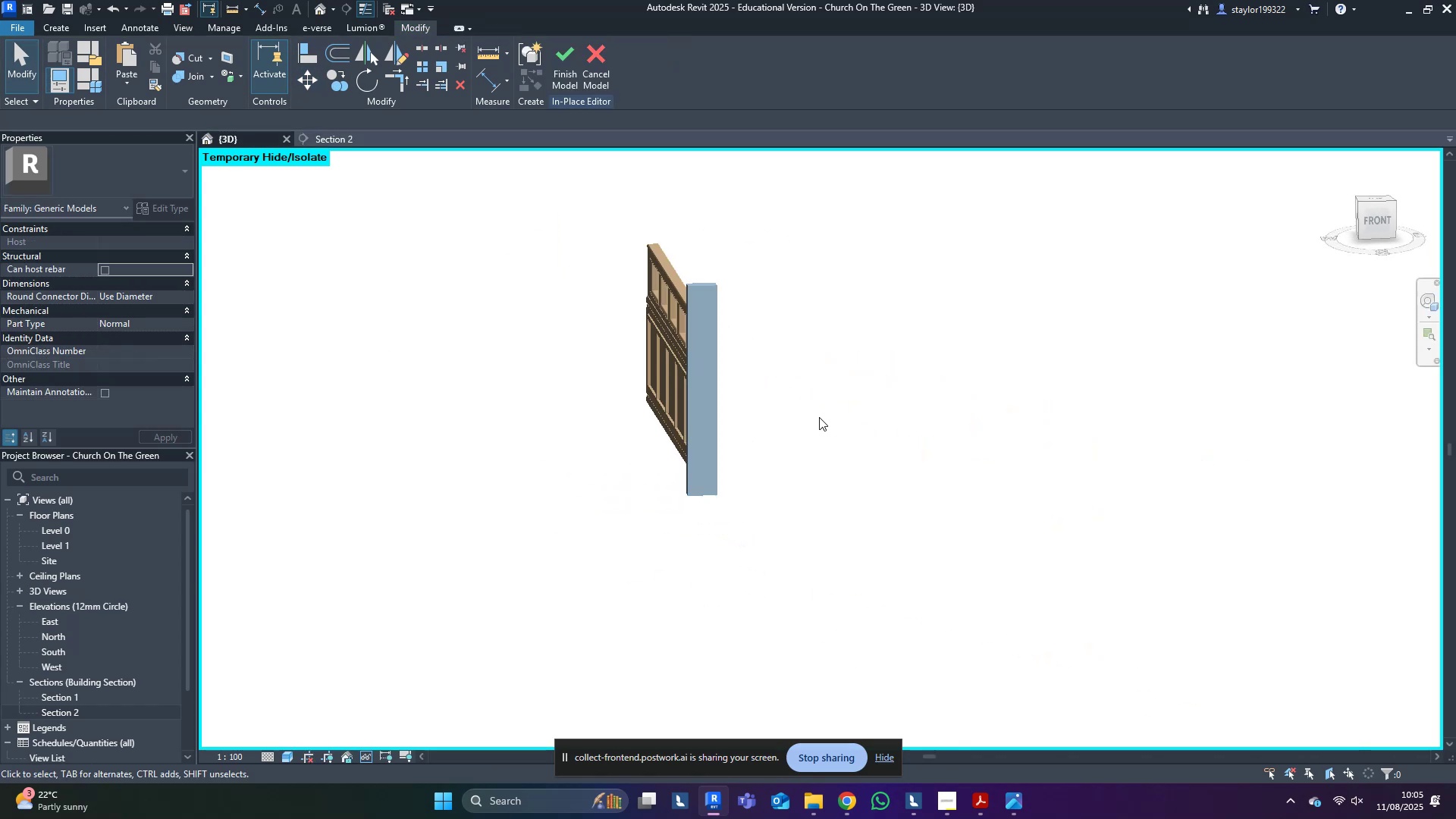 
hold_key(key=ShiftLeft, duration=0.71)
 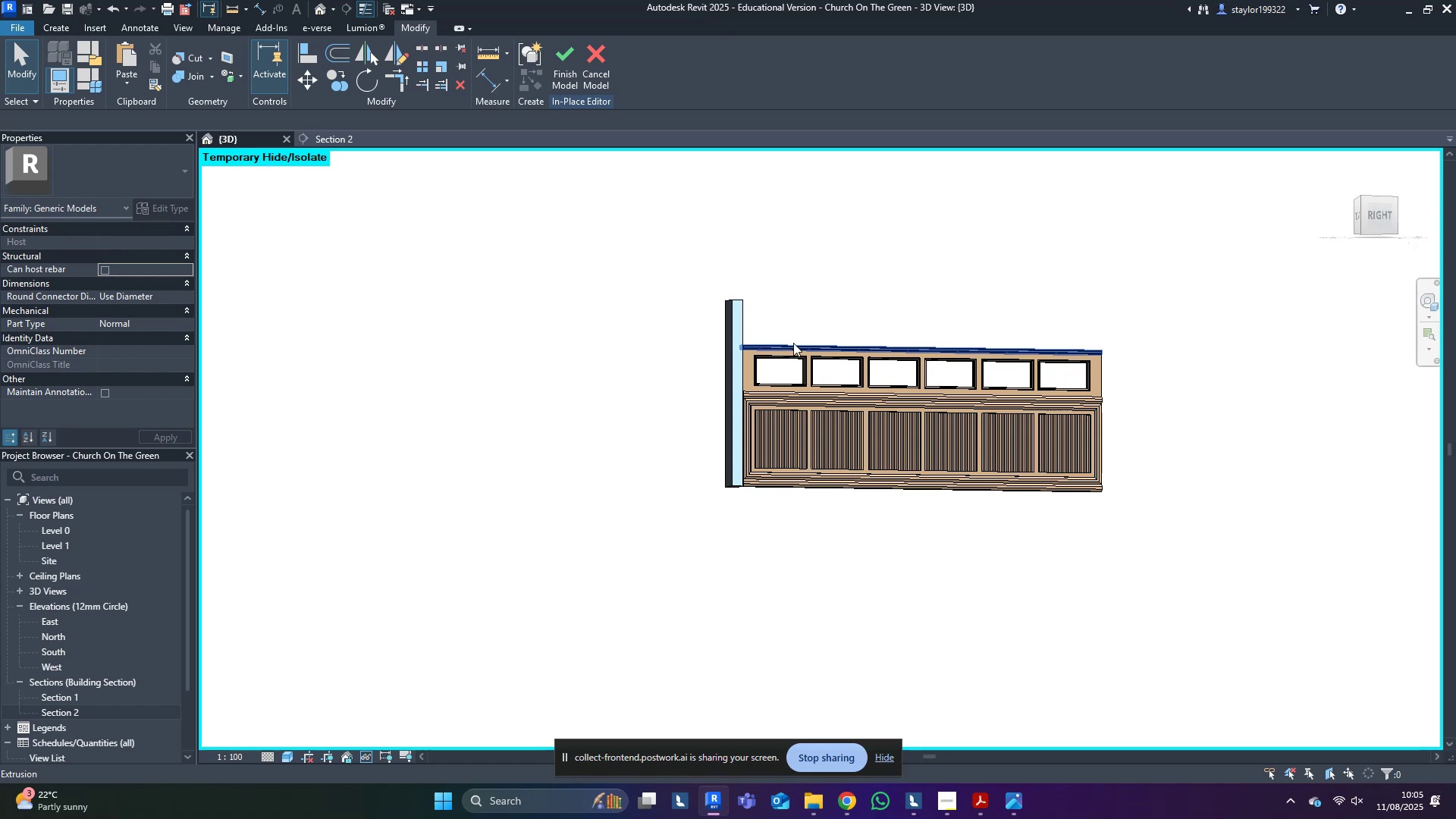 
left_click([793, 343])
 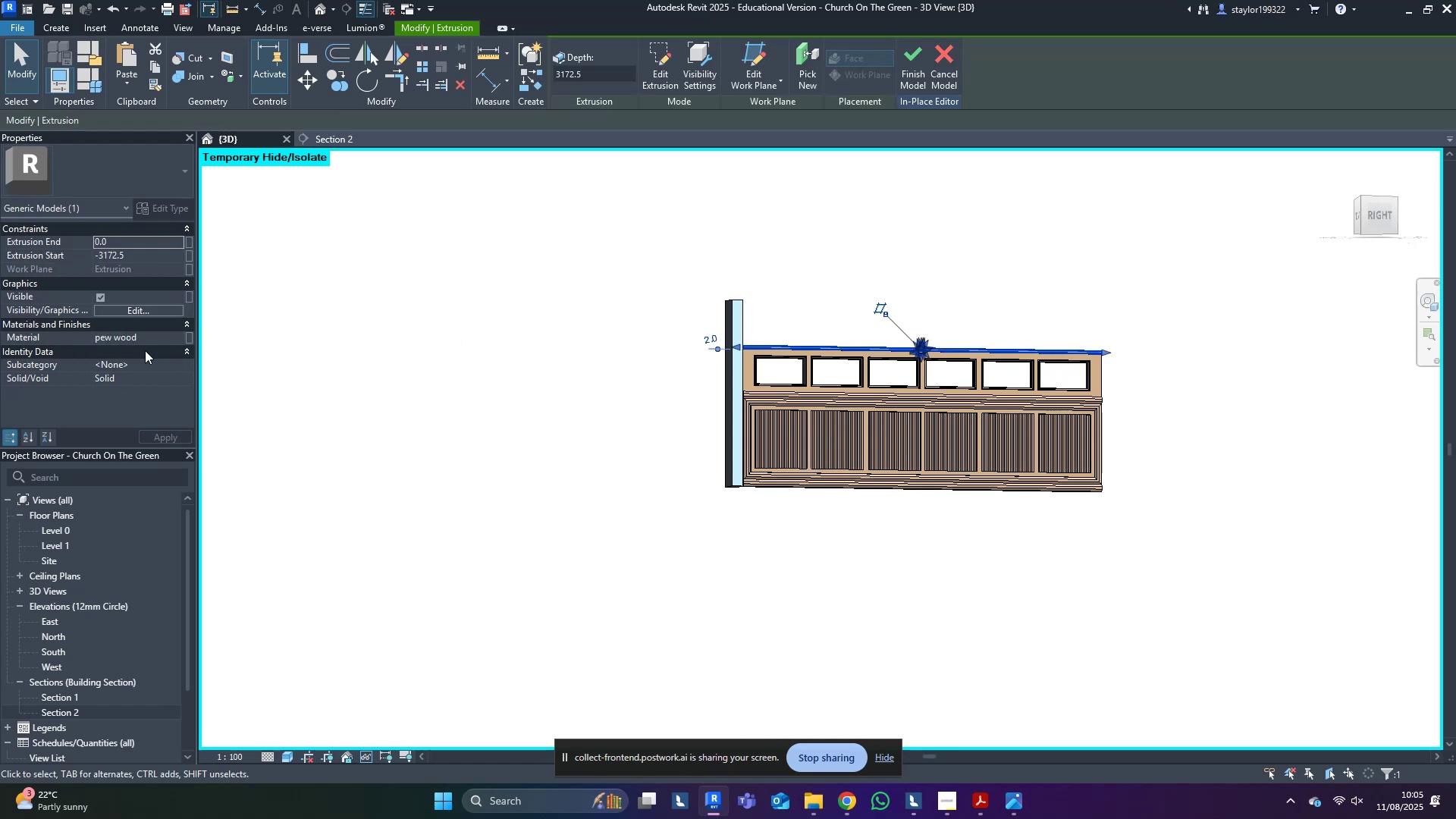 
left_click([147, 337])
 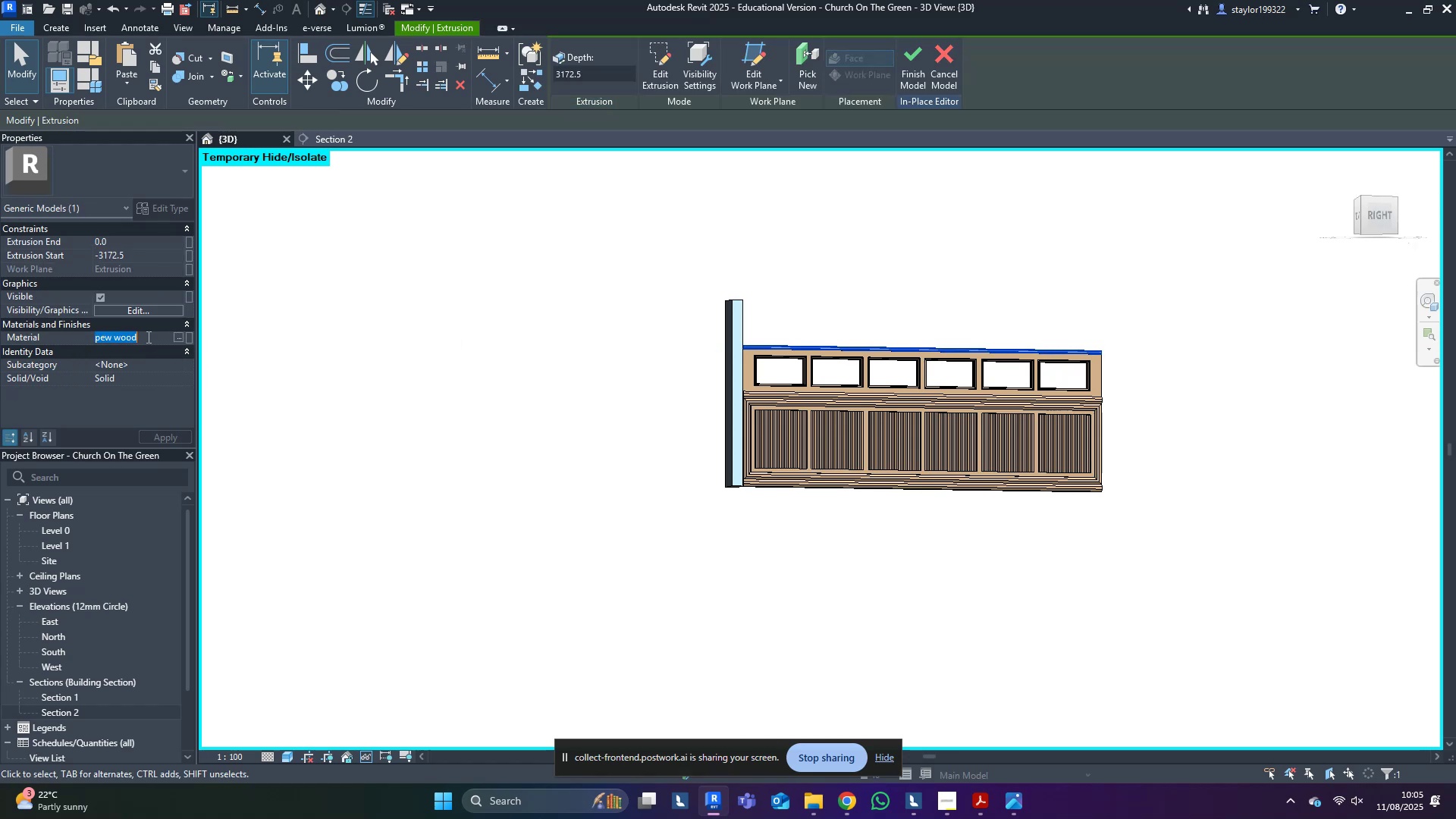 
key(Control+C)
 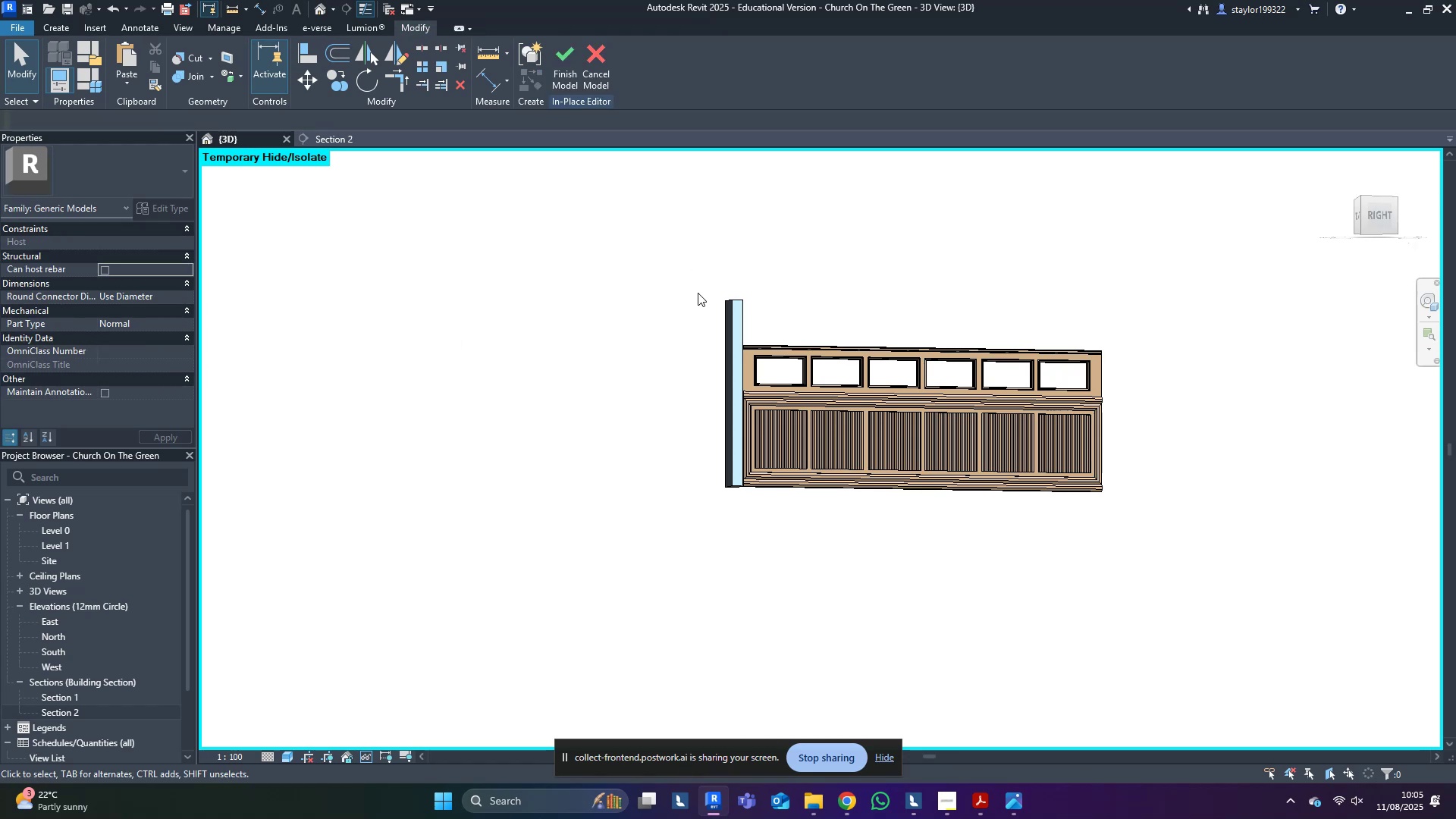 
double_click([748, 315])
 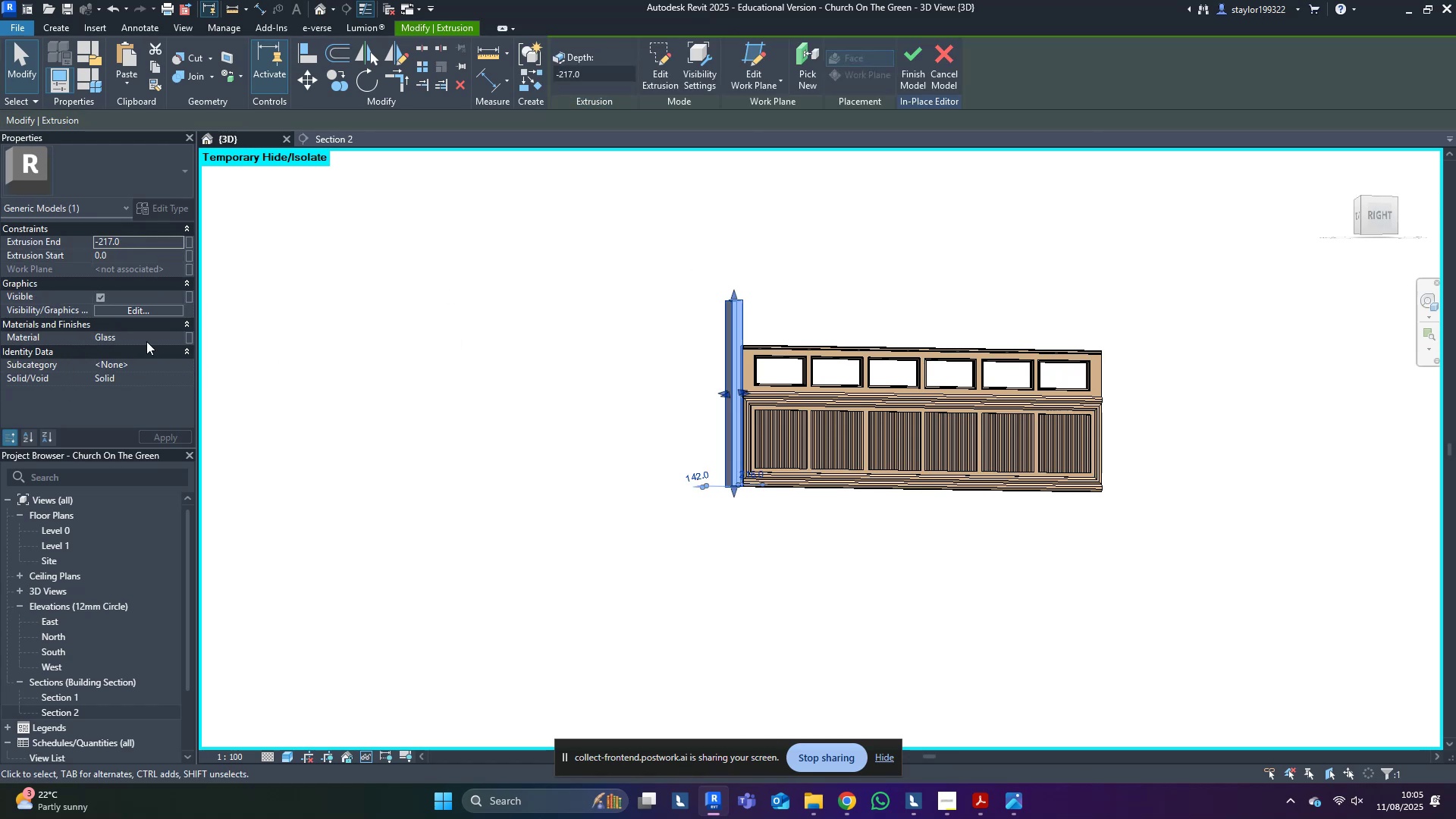 
left_click([143, 340])
 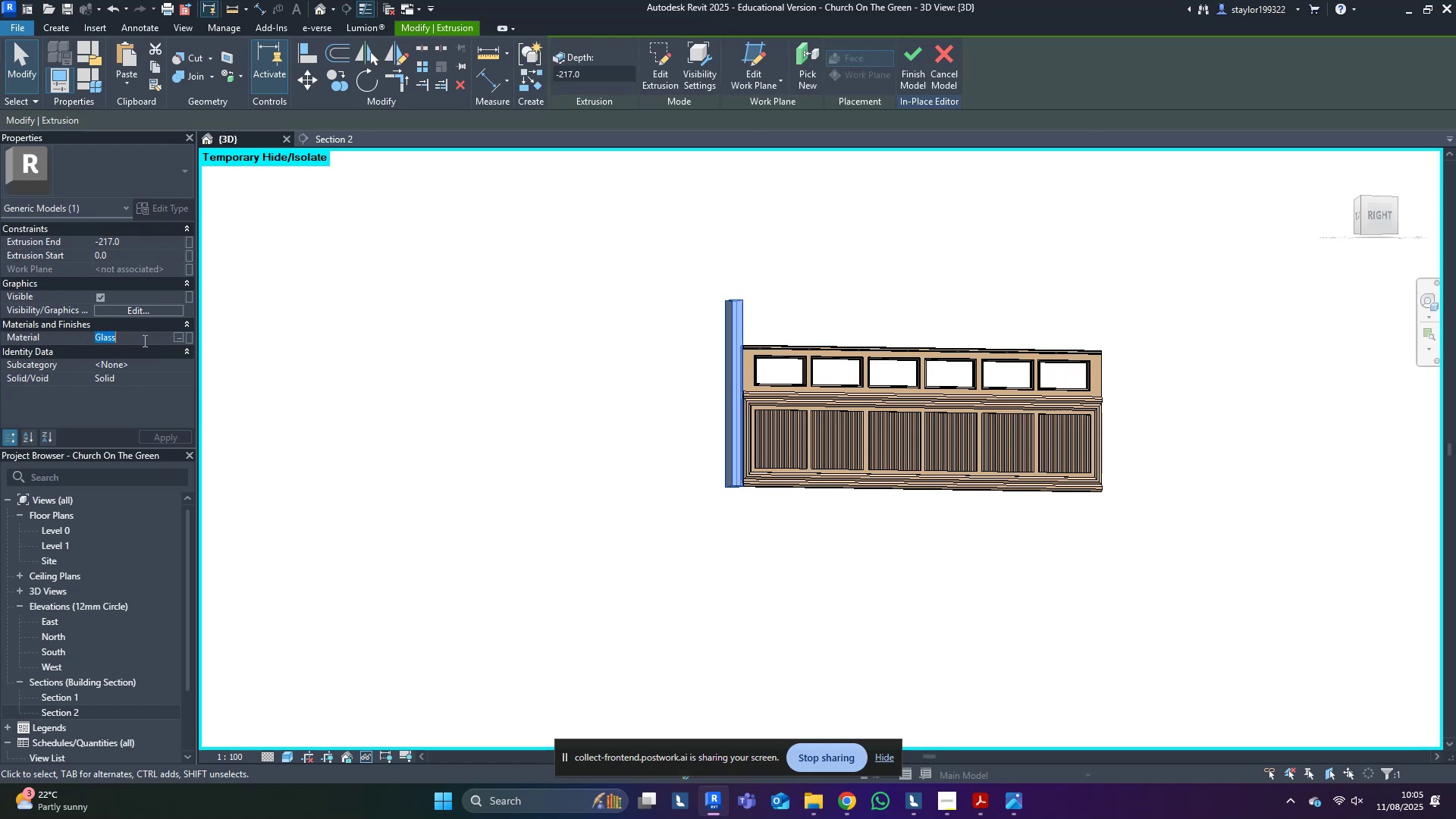 
key(Control+ControlLeft)
 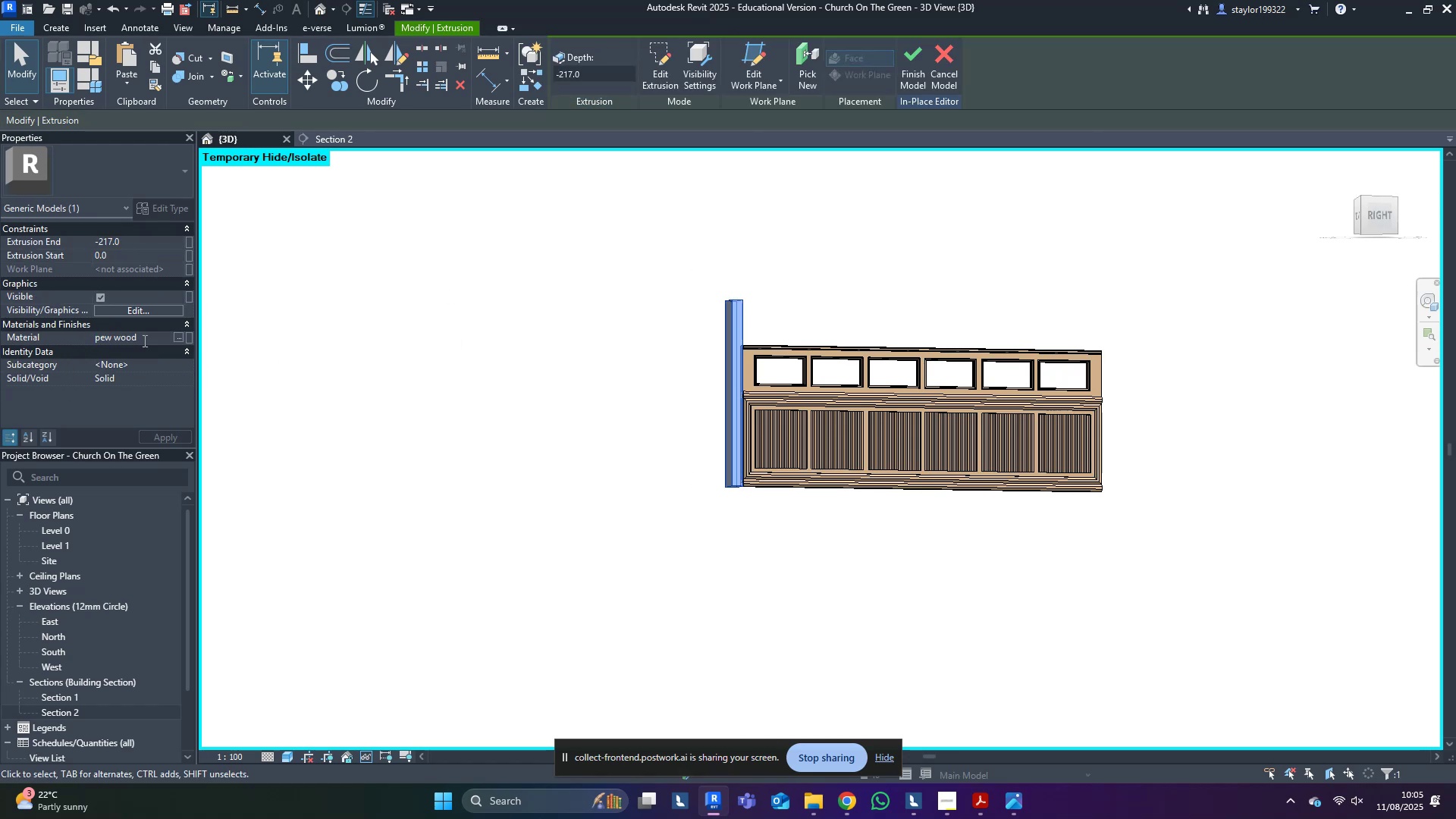 
key(Control+V)
 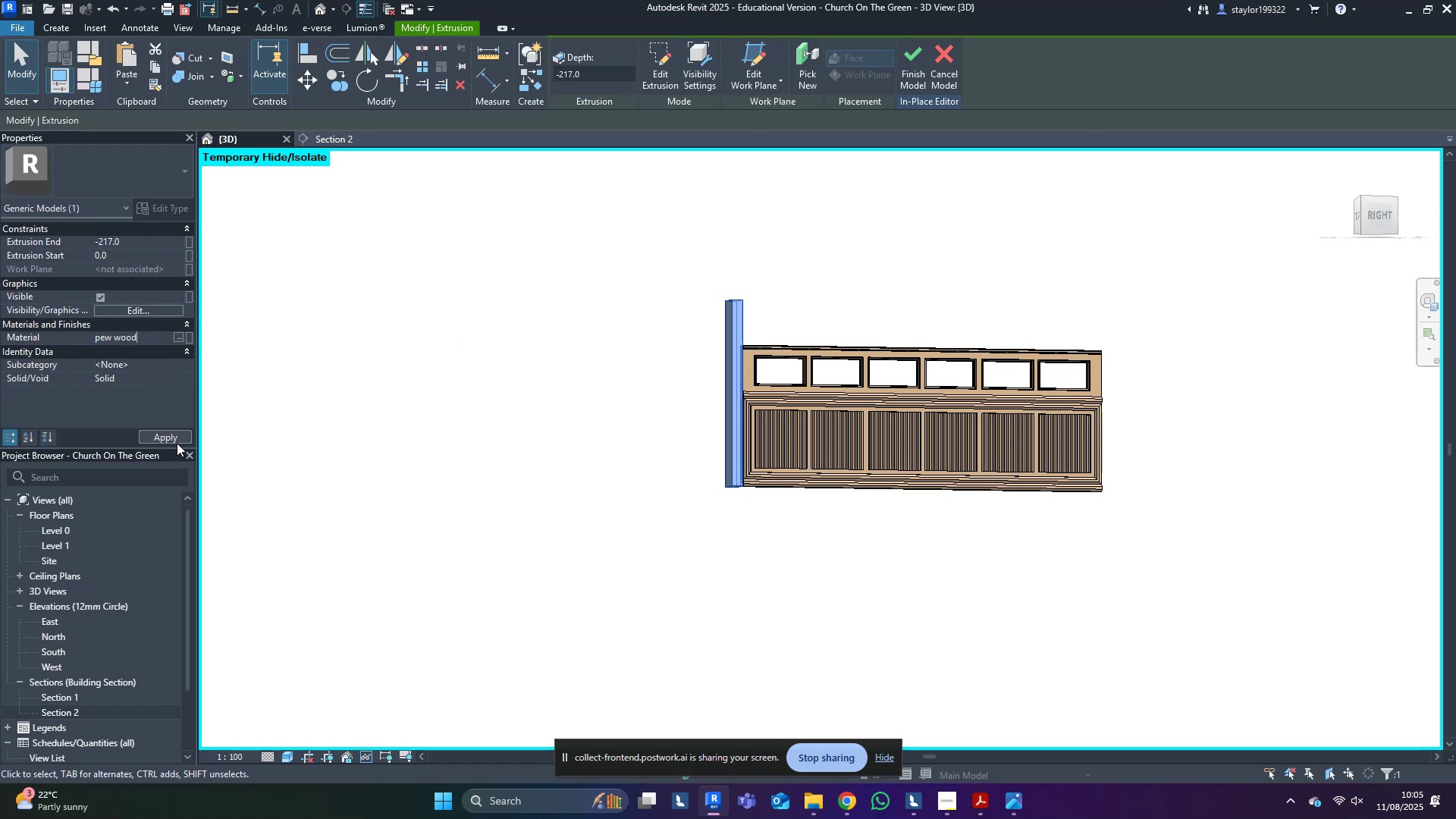 
left_click([177, 443])
 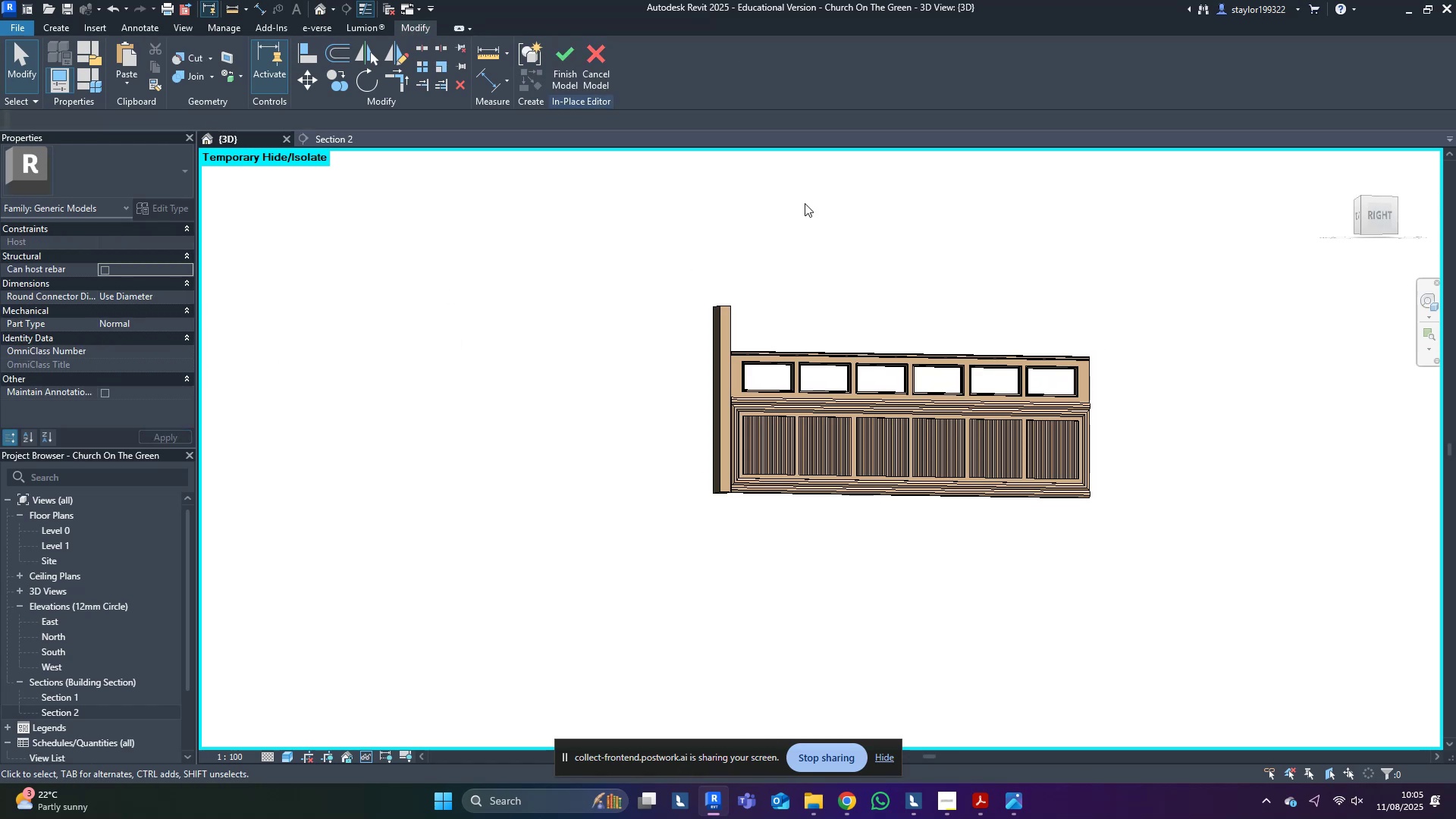 
left_click([571, 74])
 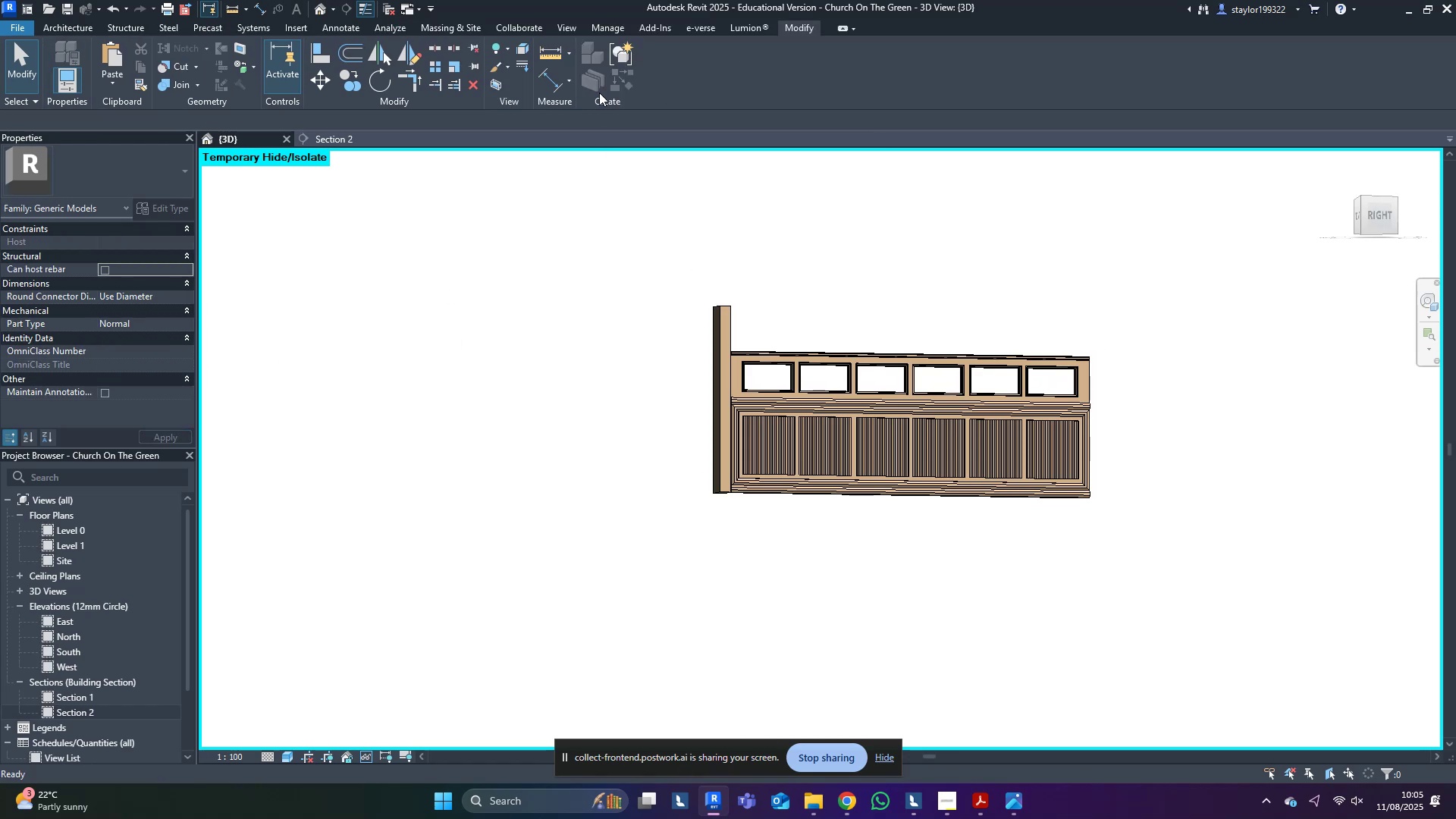 
key(Control+S)
 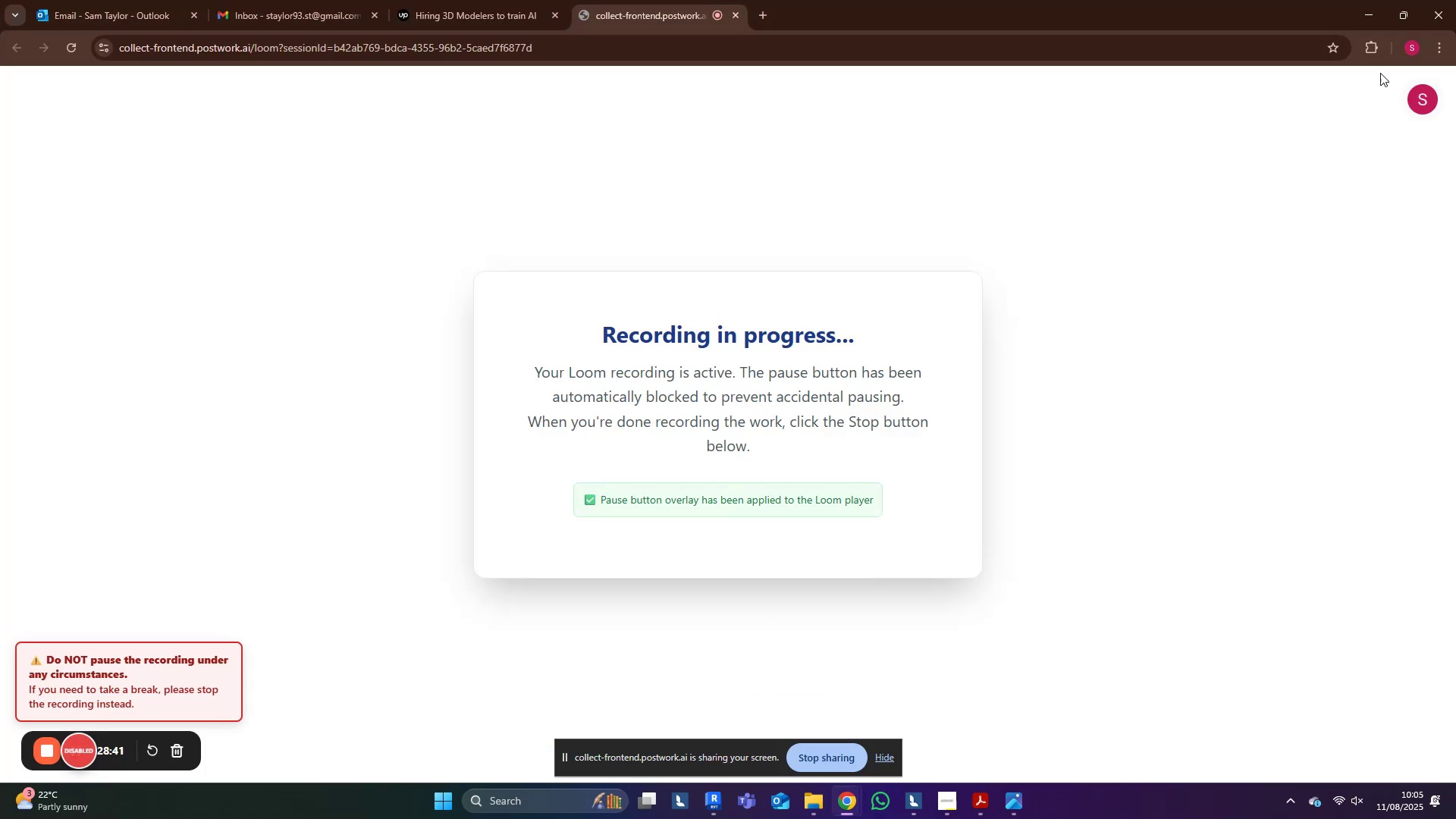 
wait(5.01)
 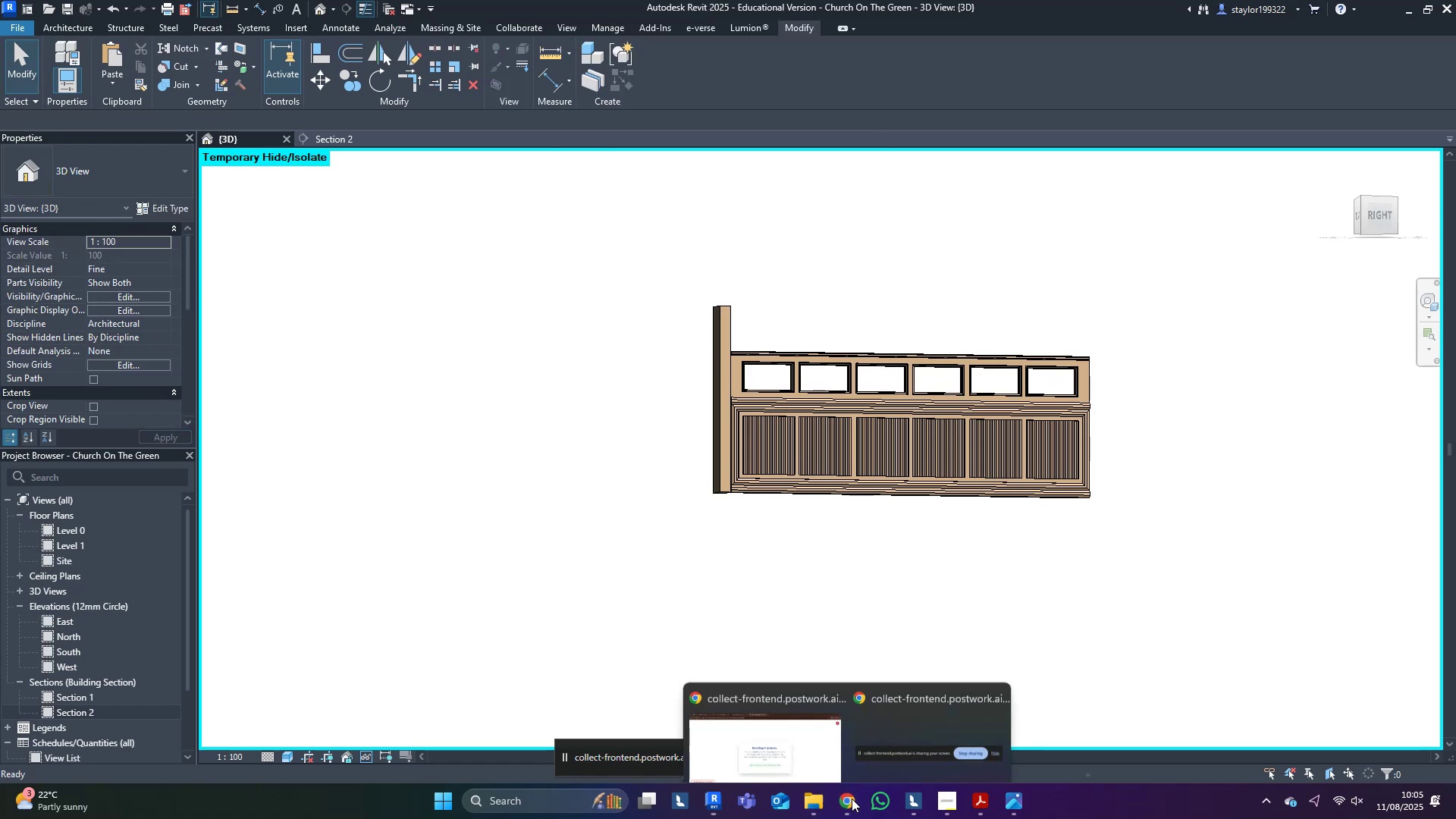 
left_click([1375, 12])
 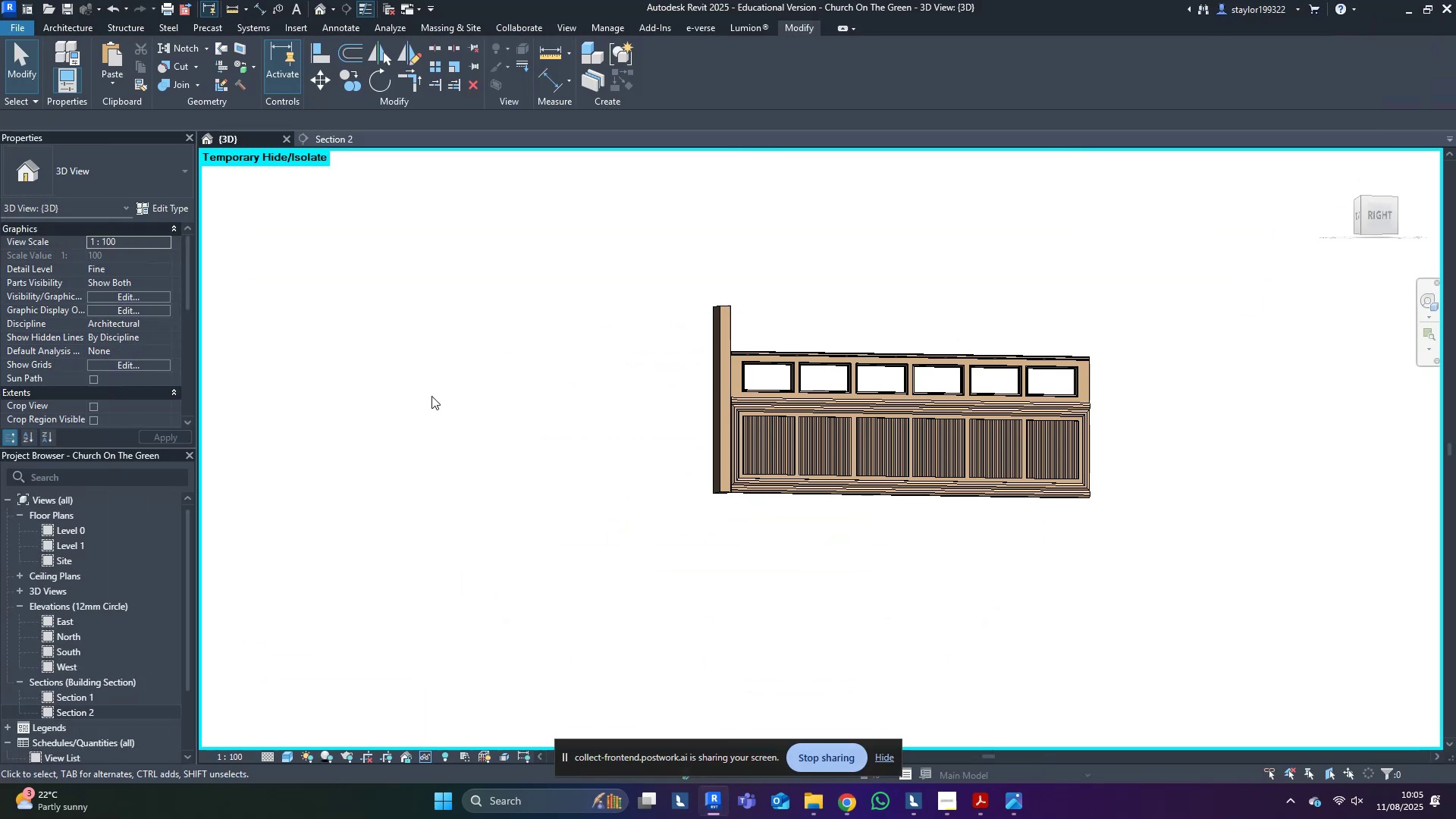 
middle_click([399, 416])
 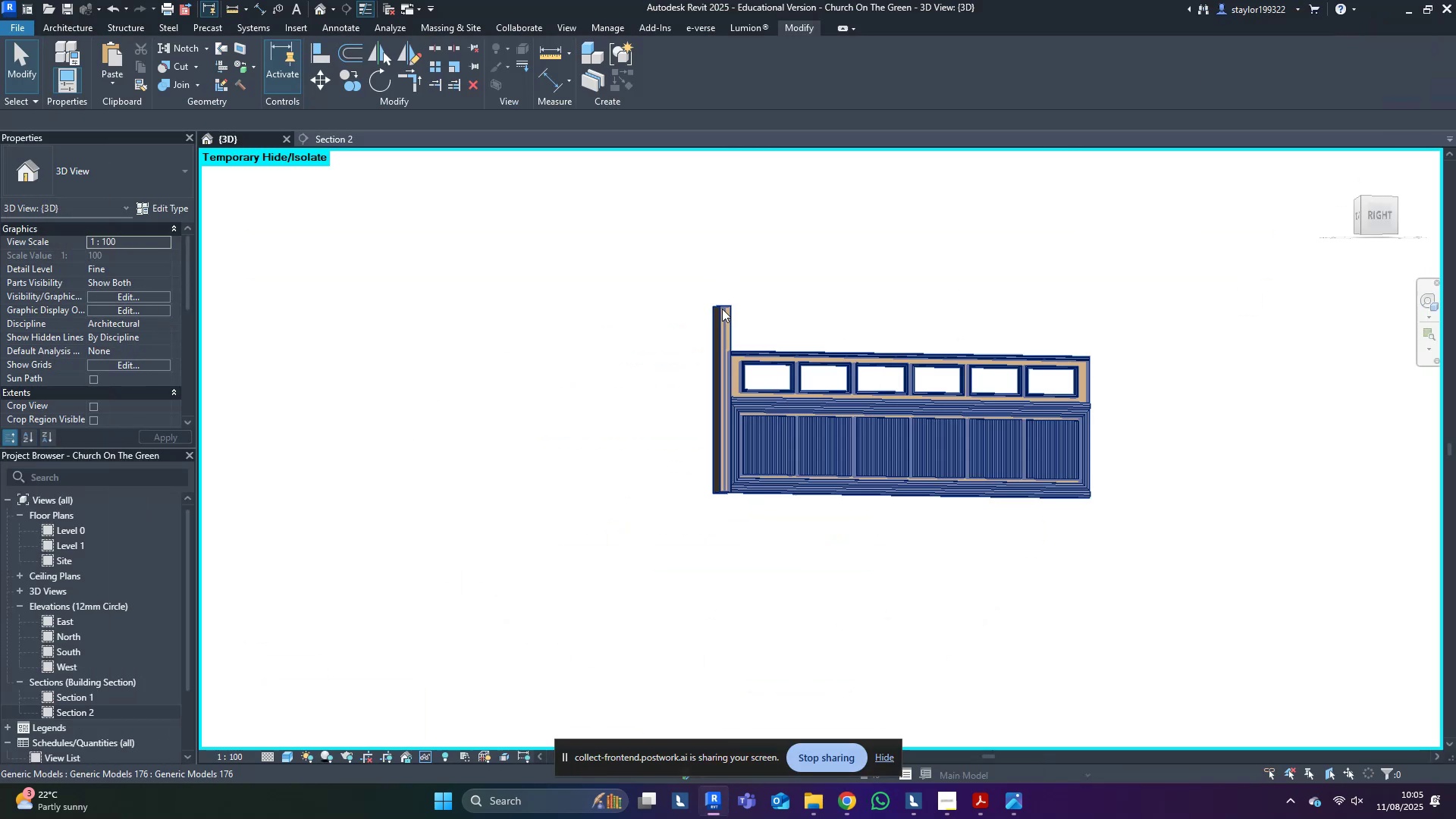 
left_click([722, 314])
 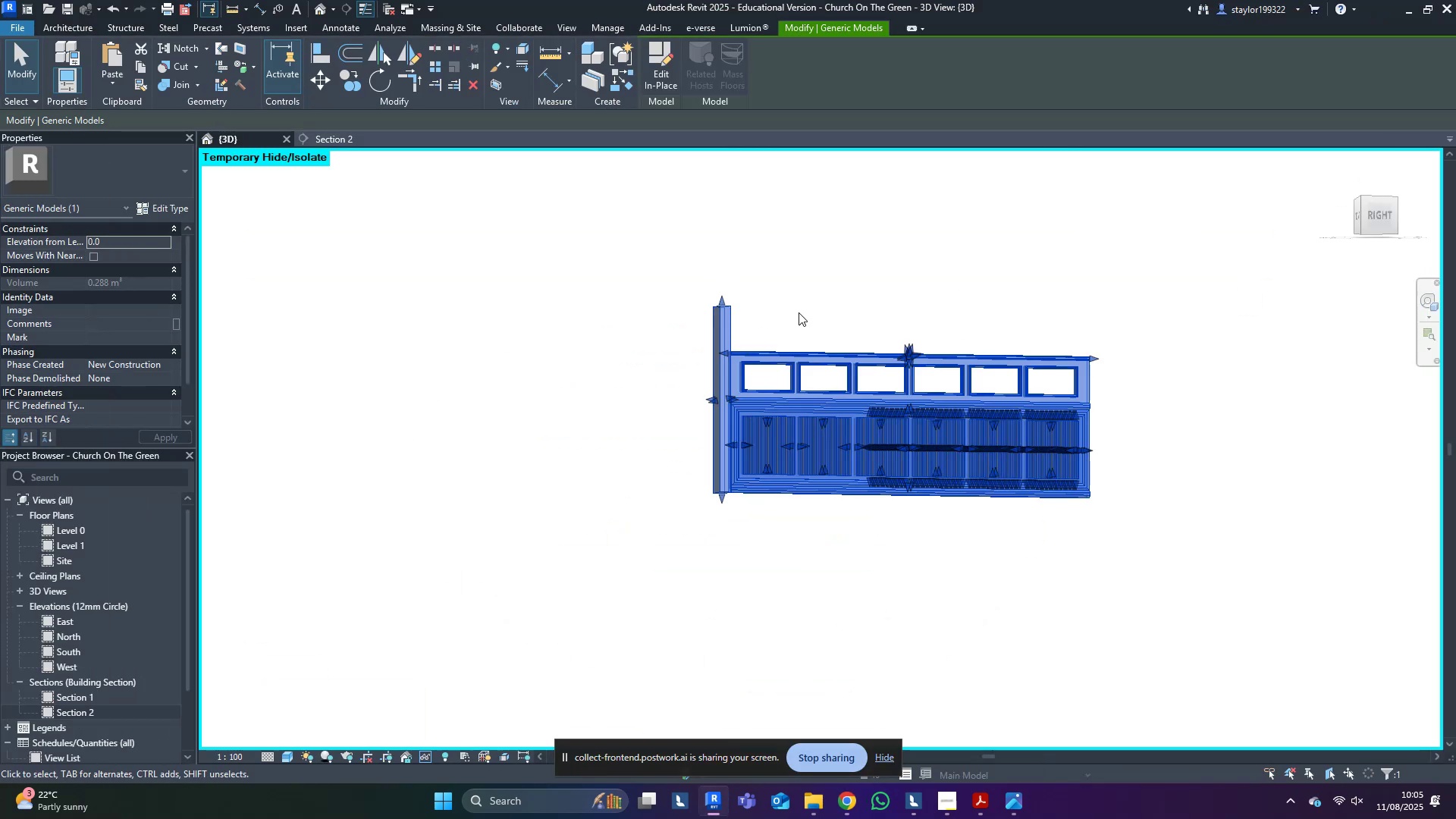 
key(Escape)
 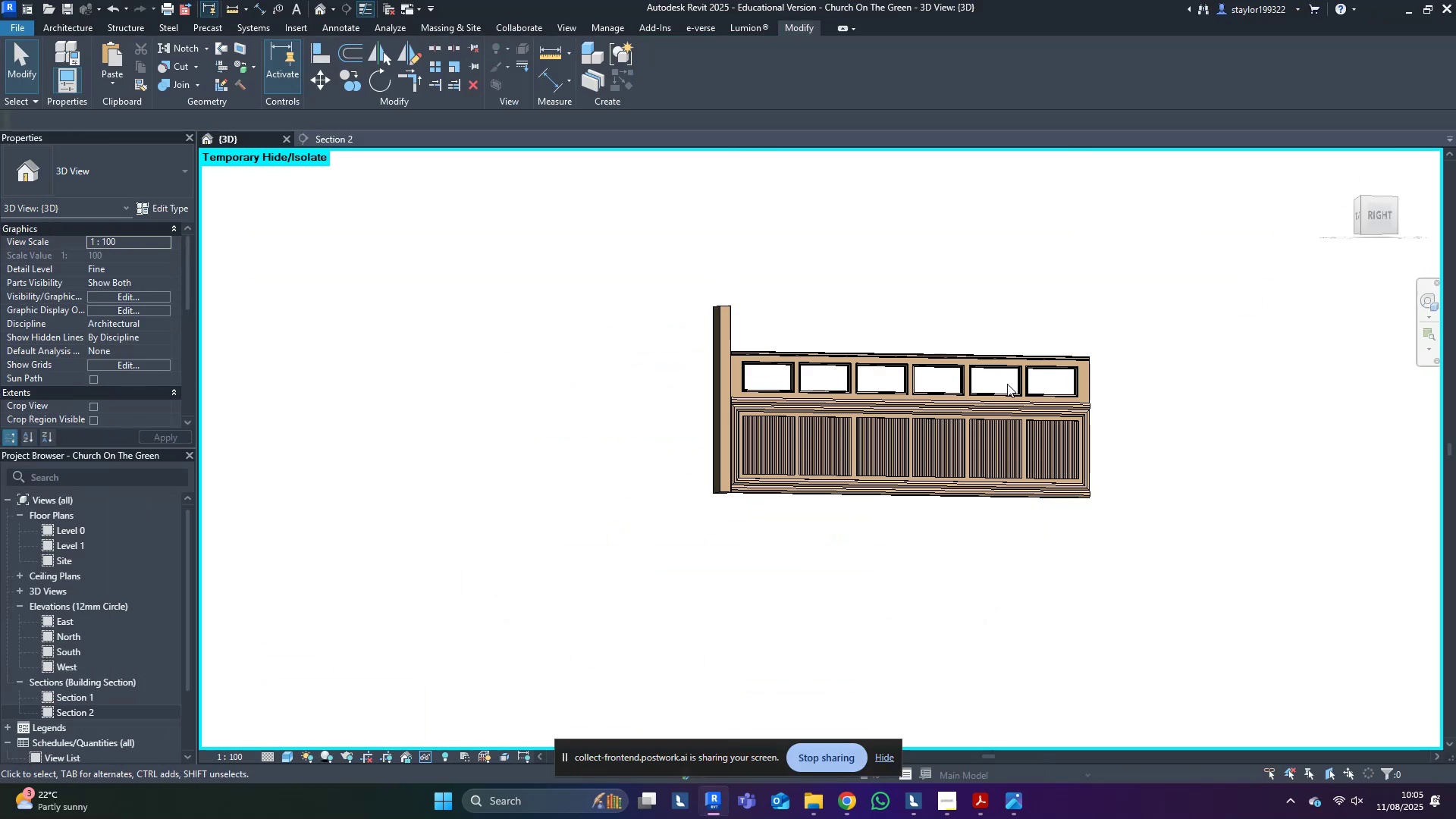 
scroll: coordinate [758, 474], scroll_direction: up, amount: 3.0
 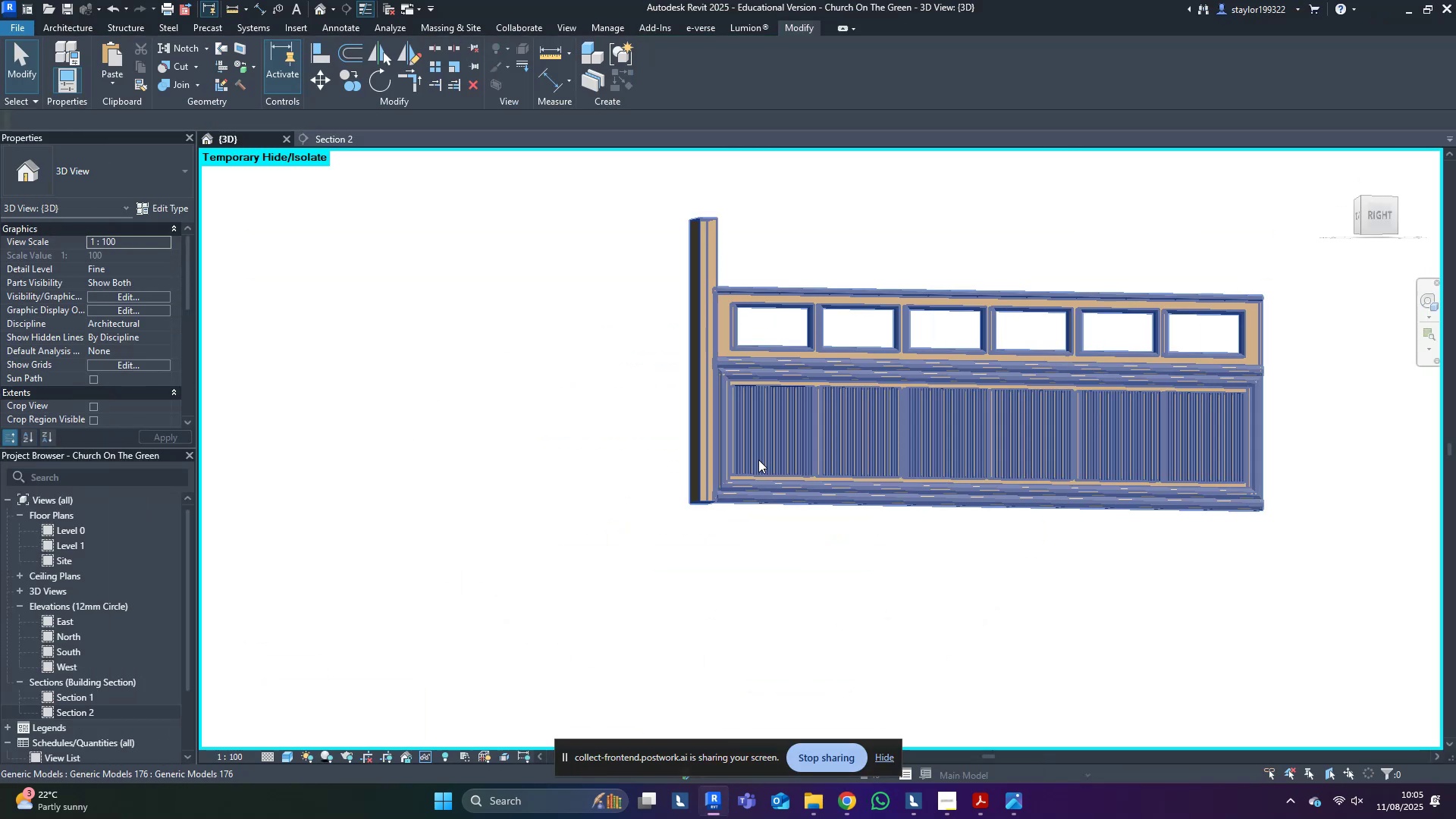 
hold_key(key=ShiftLeft, duration=1.54)
 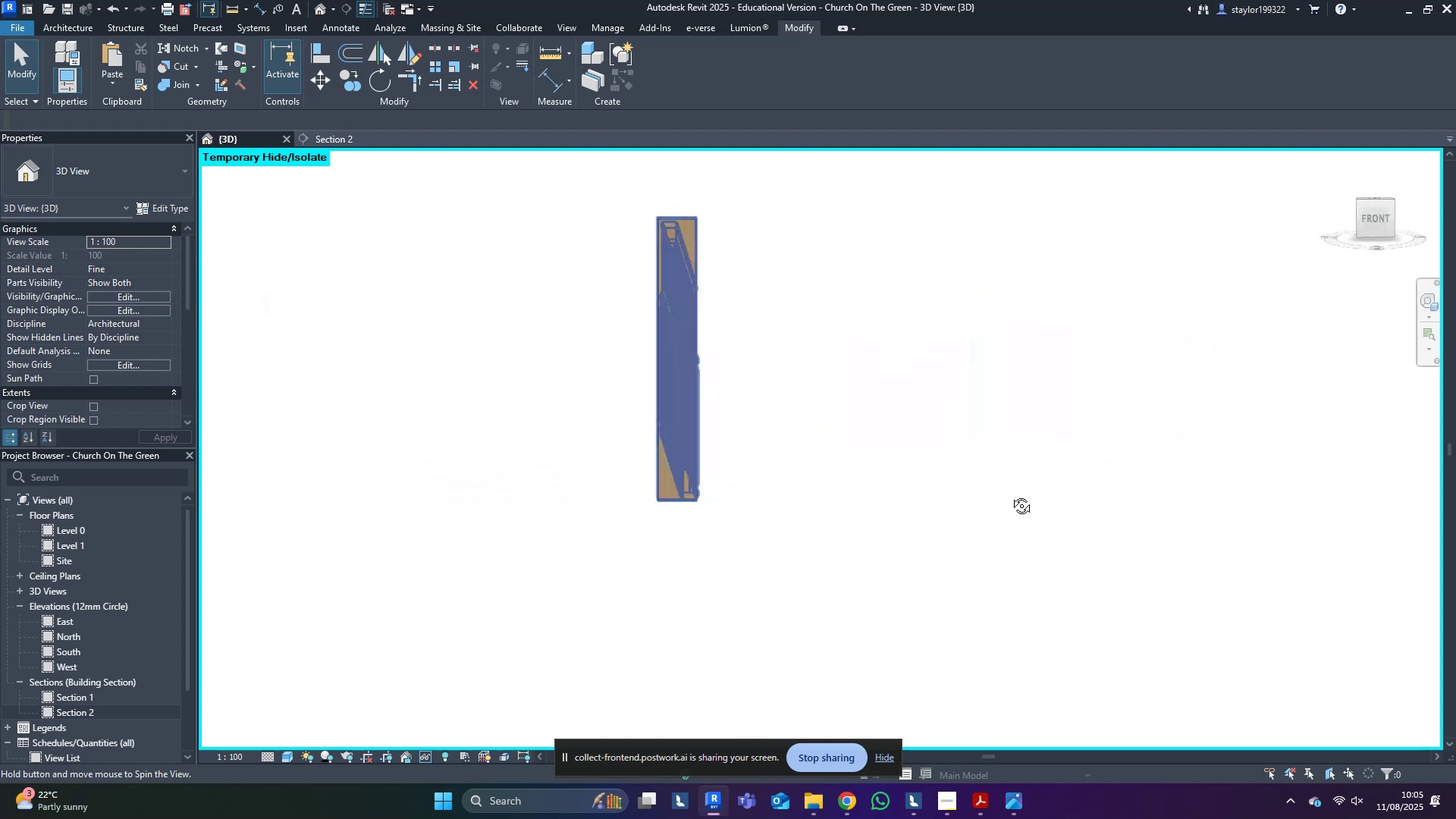 
hold_key(key=ShiftLeft, duration=0.59)
 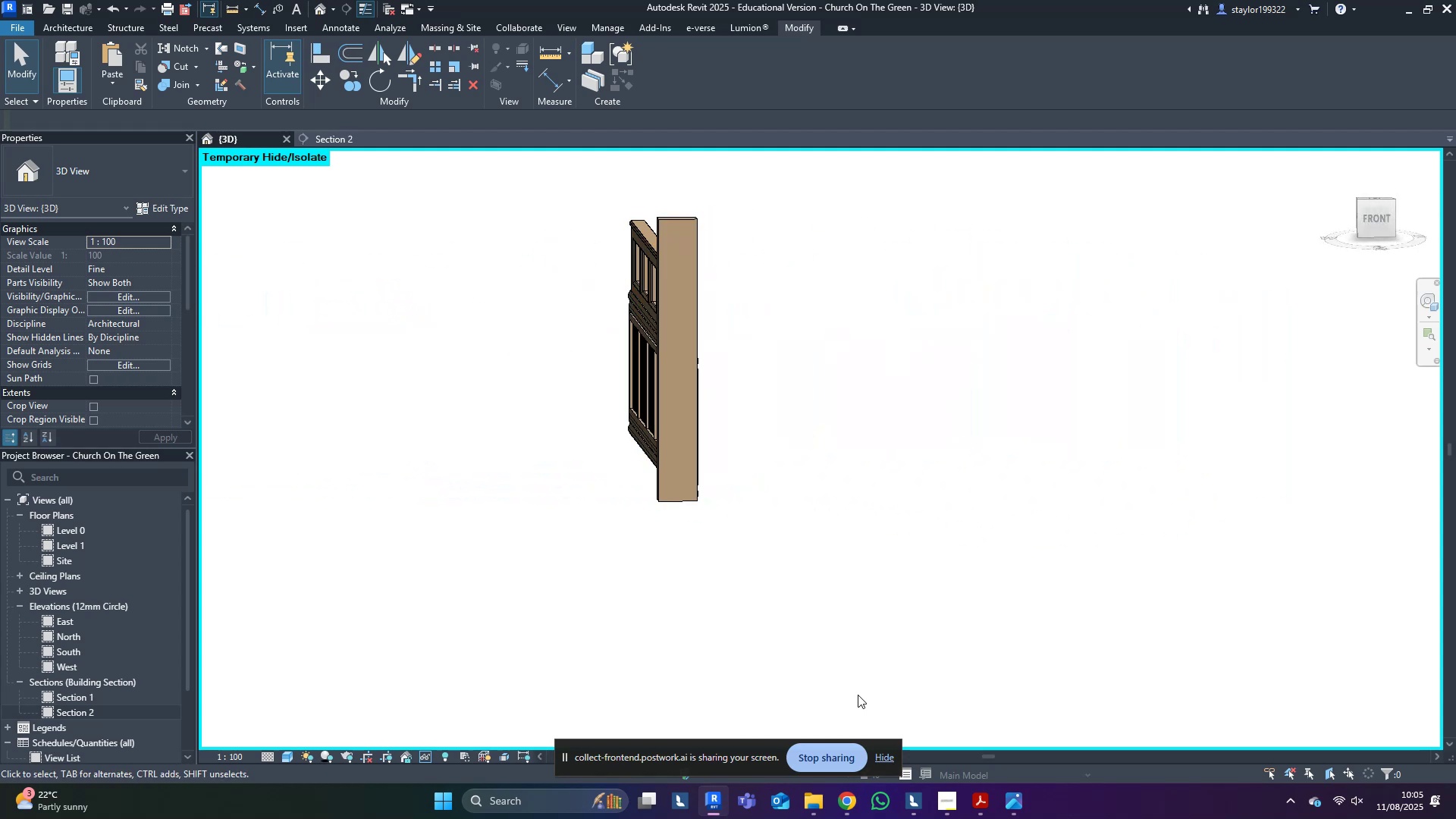 
middle_click([926, 279])
 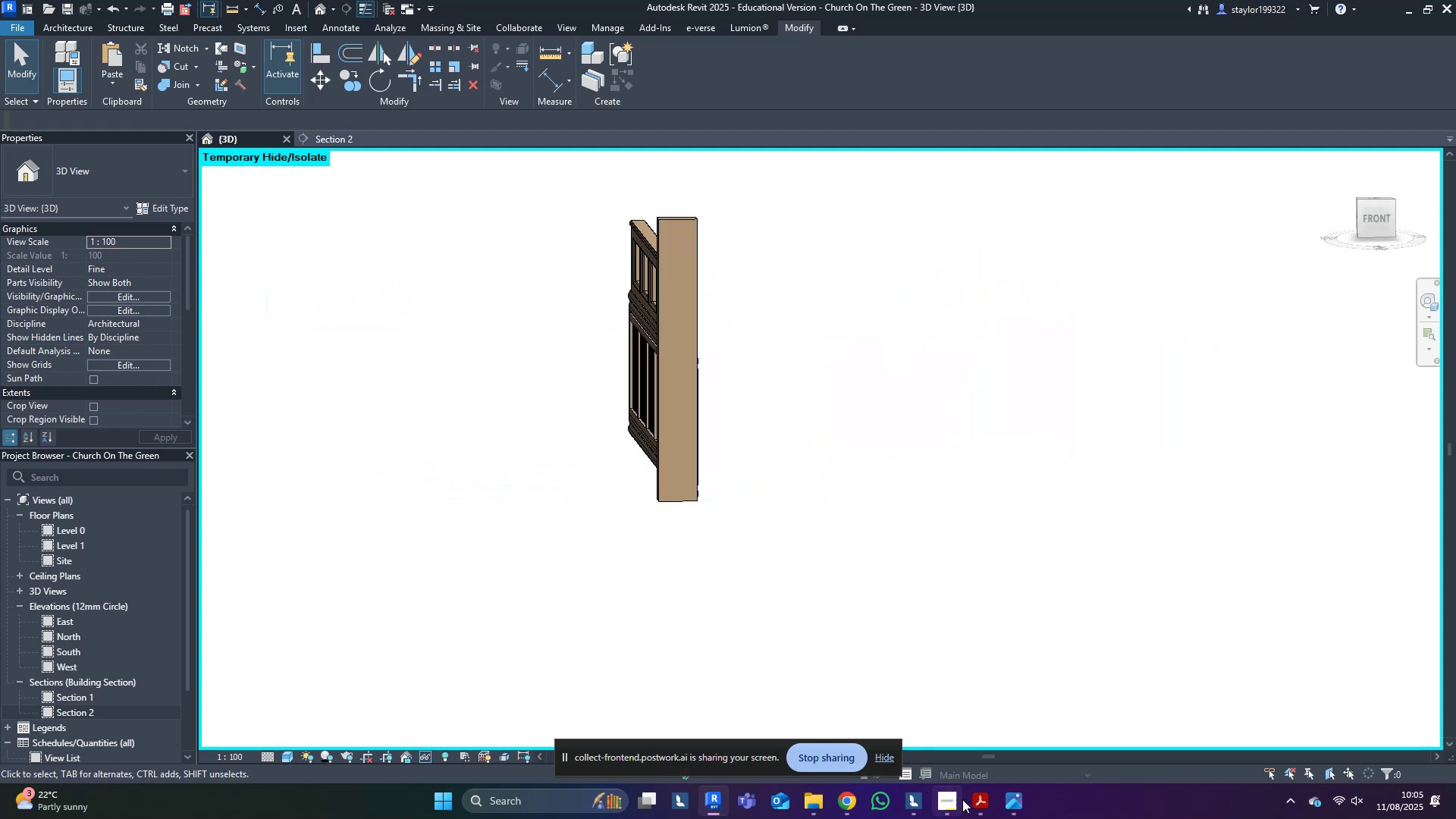 
left_click([974, 799])
 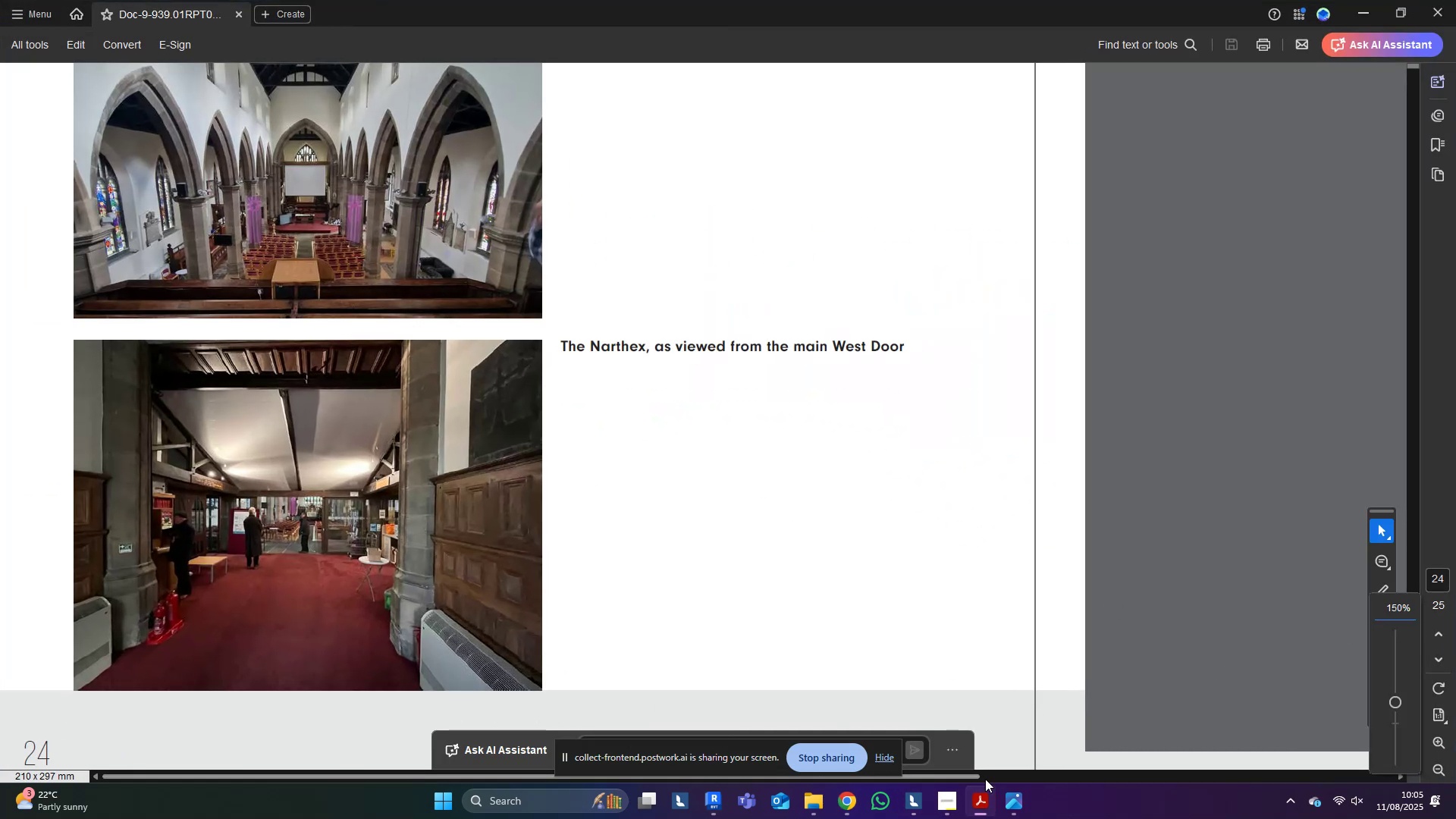 
left_click([1015, 798])
 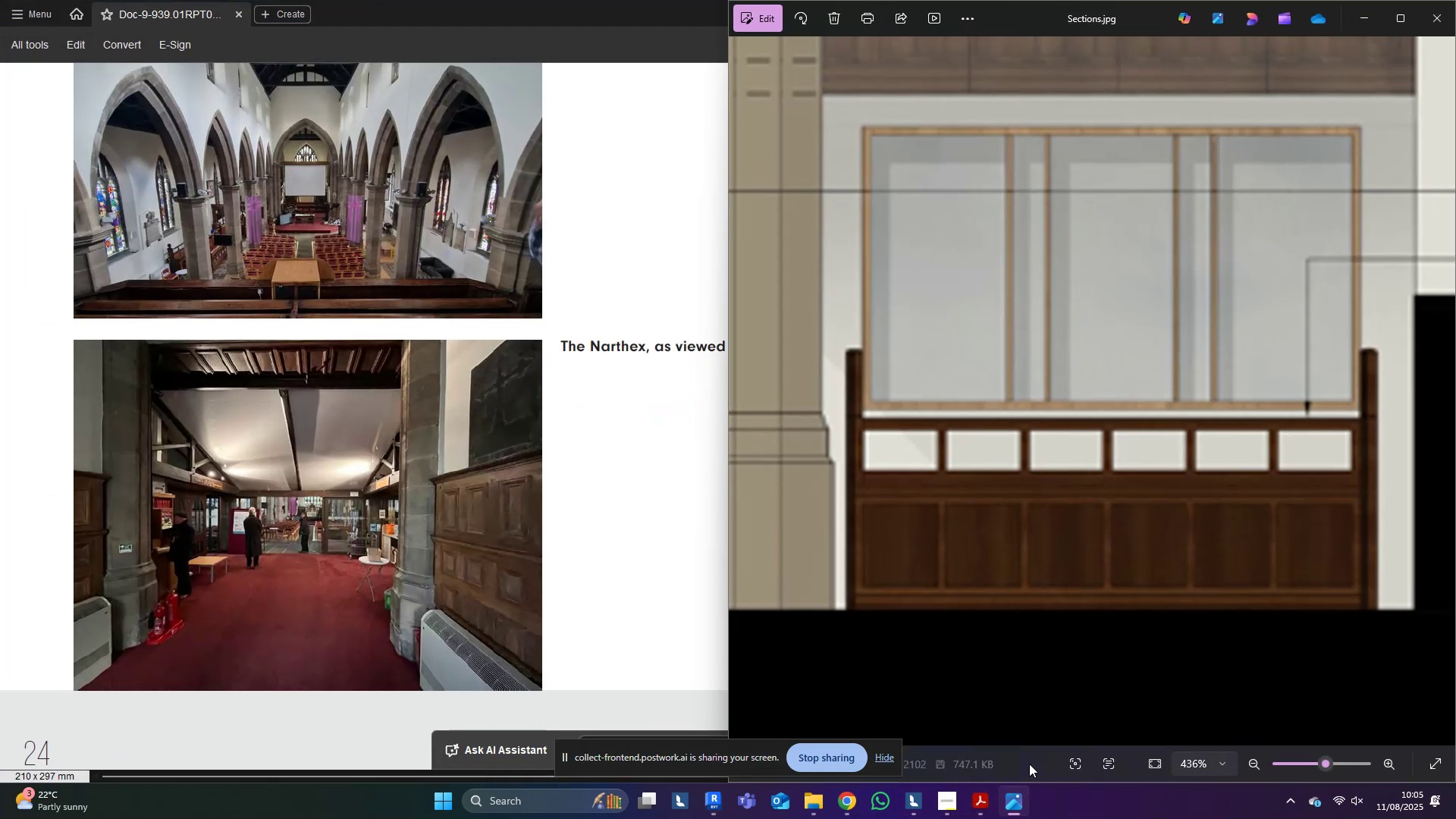 
hold_key(key=ControlLeft, duration=0.75)
scroll: coordinate [1135, 529], scroll_direction: down, amount: 15.0
 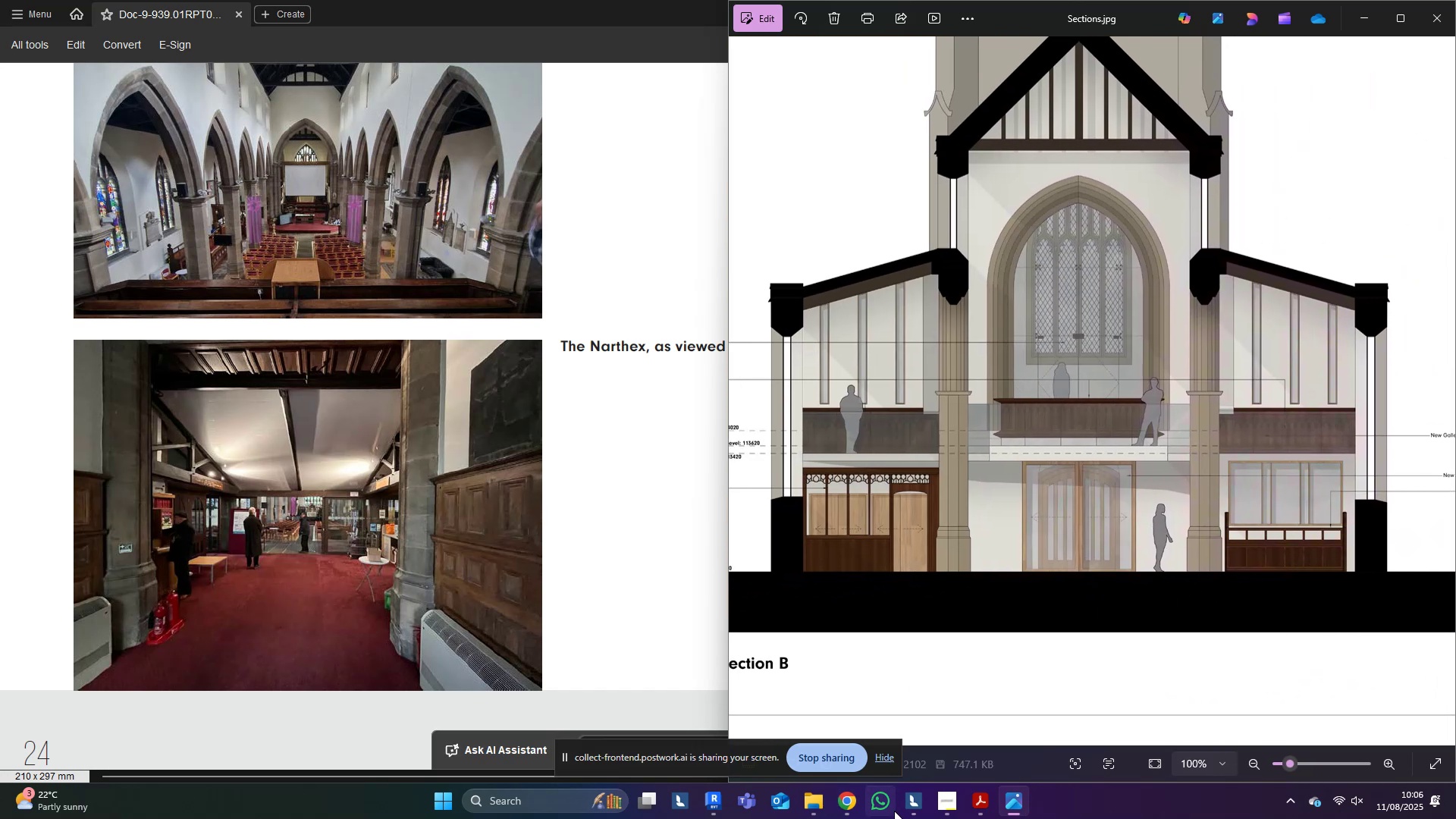 
double_click([768, 738])
 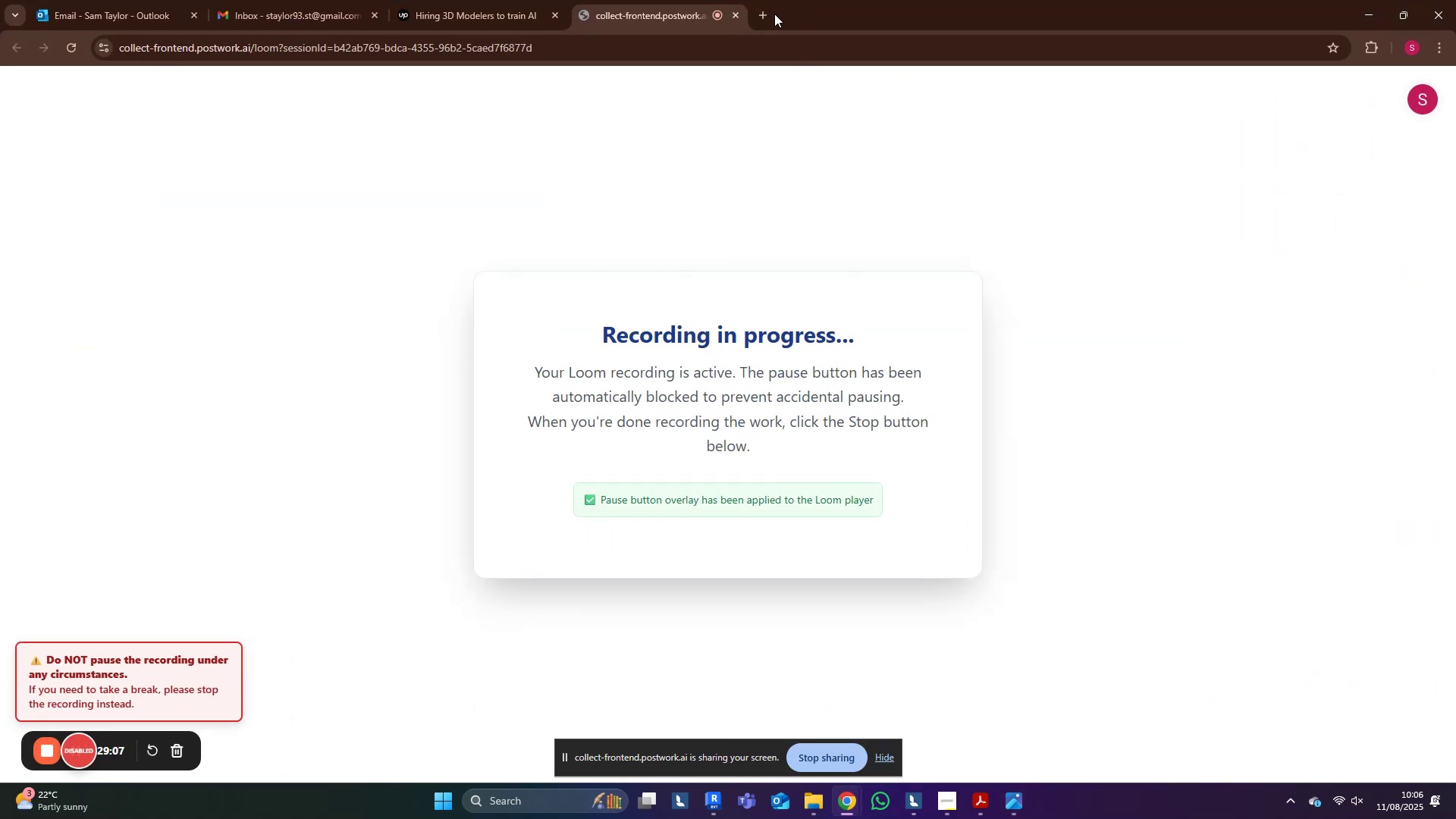 
left_click([764, 11])
 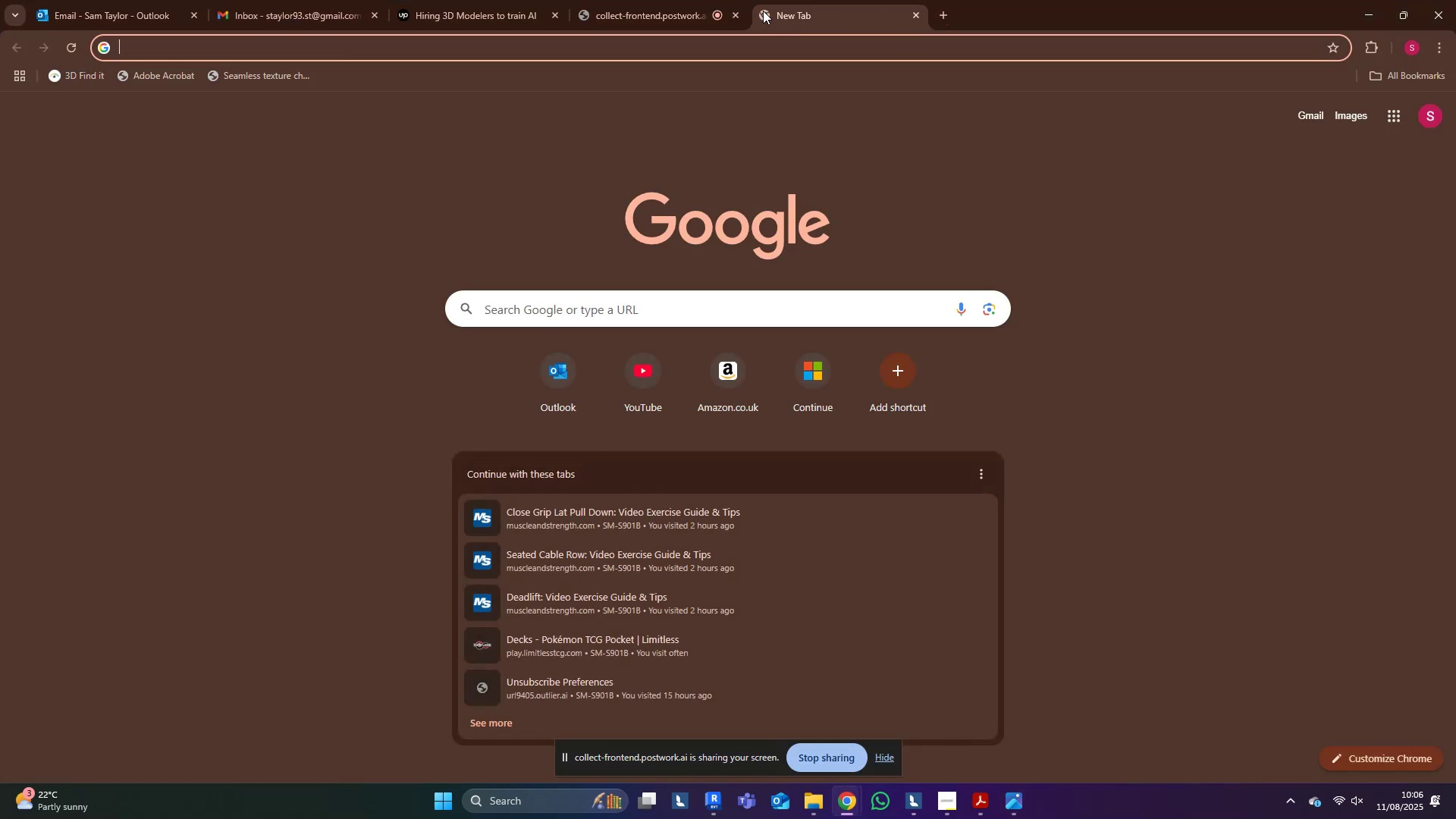 
type(church pew)
 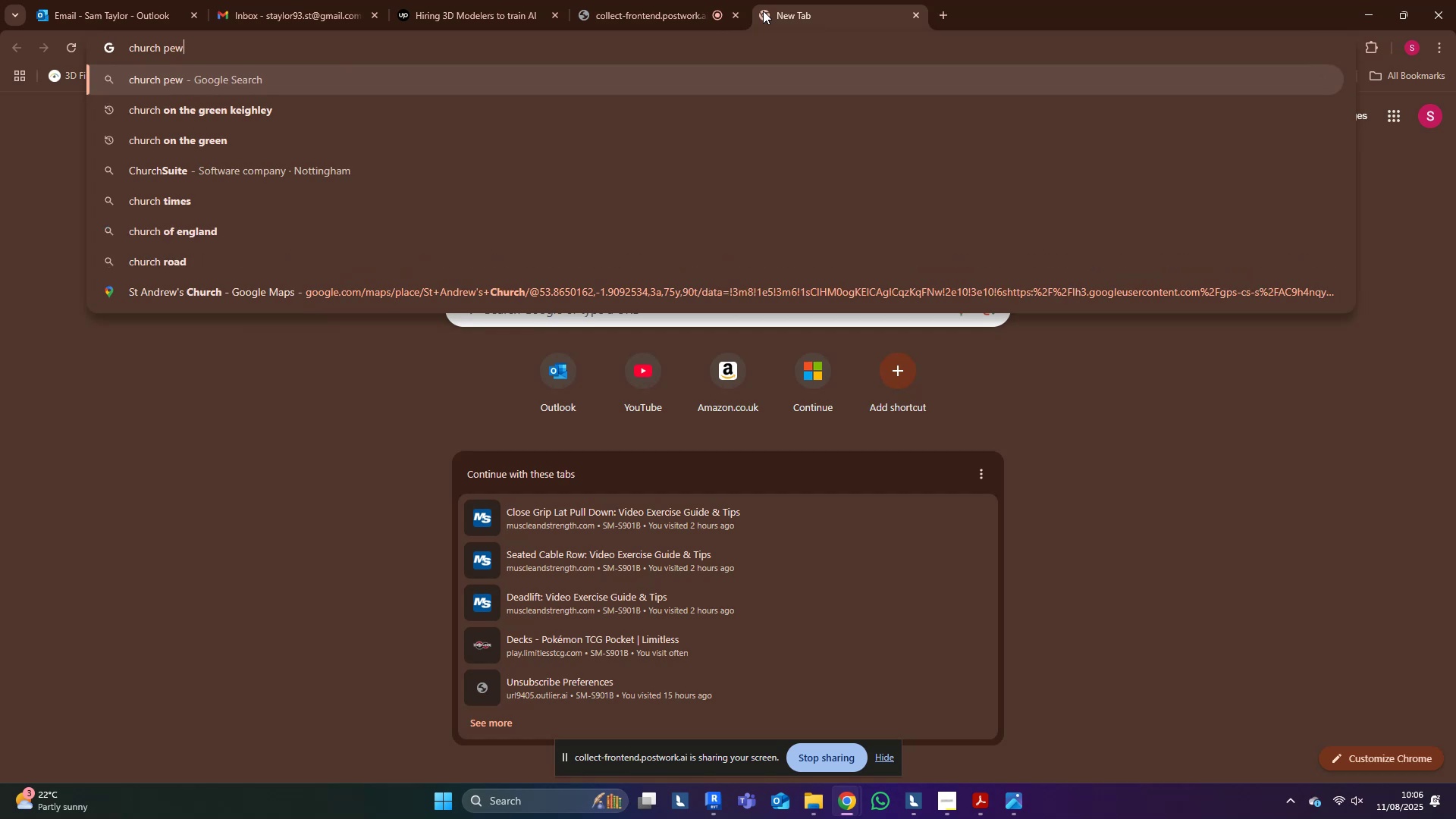 
key(Enter)
 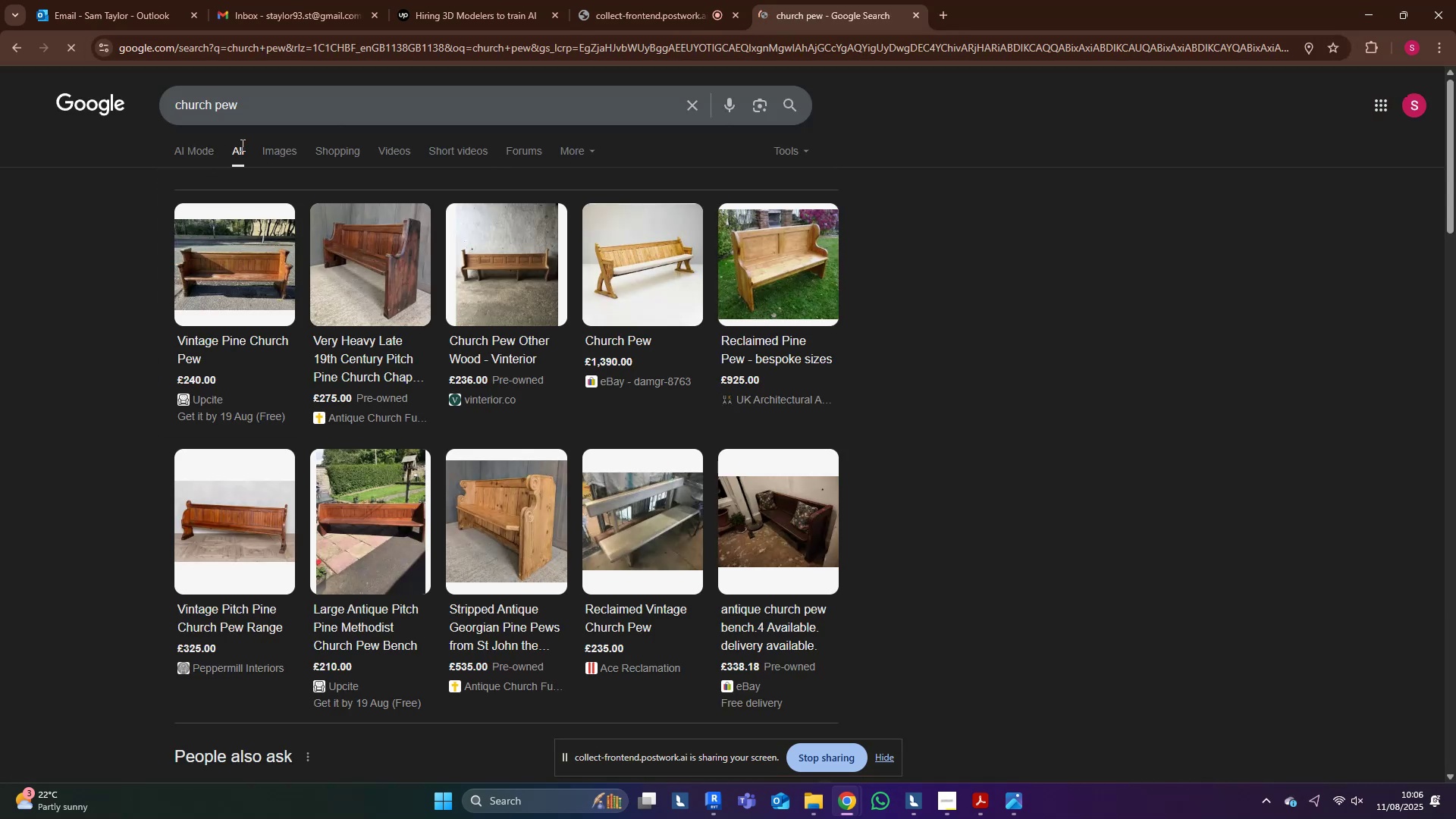 
left_click([282, 155])
 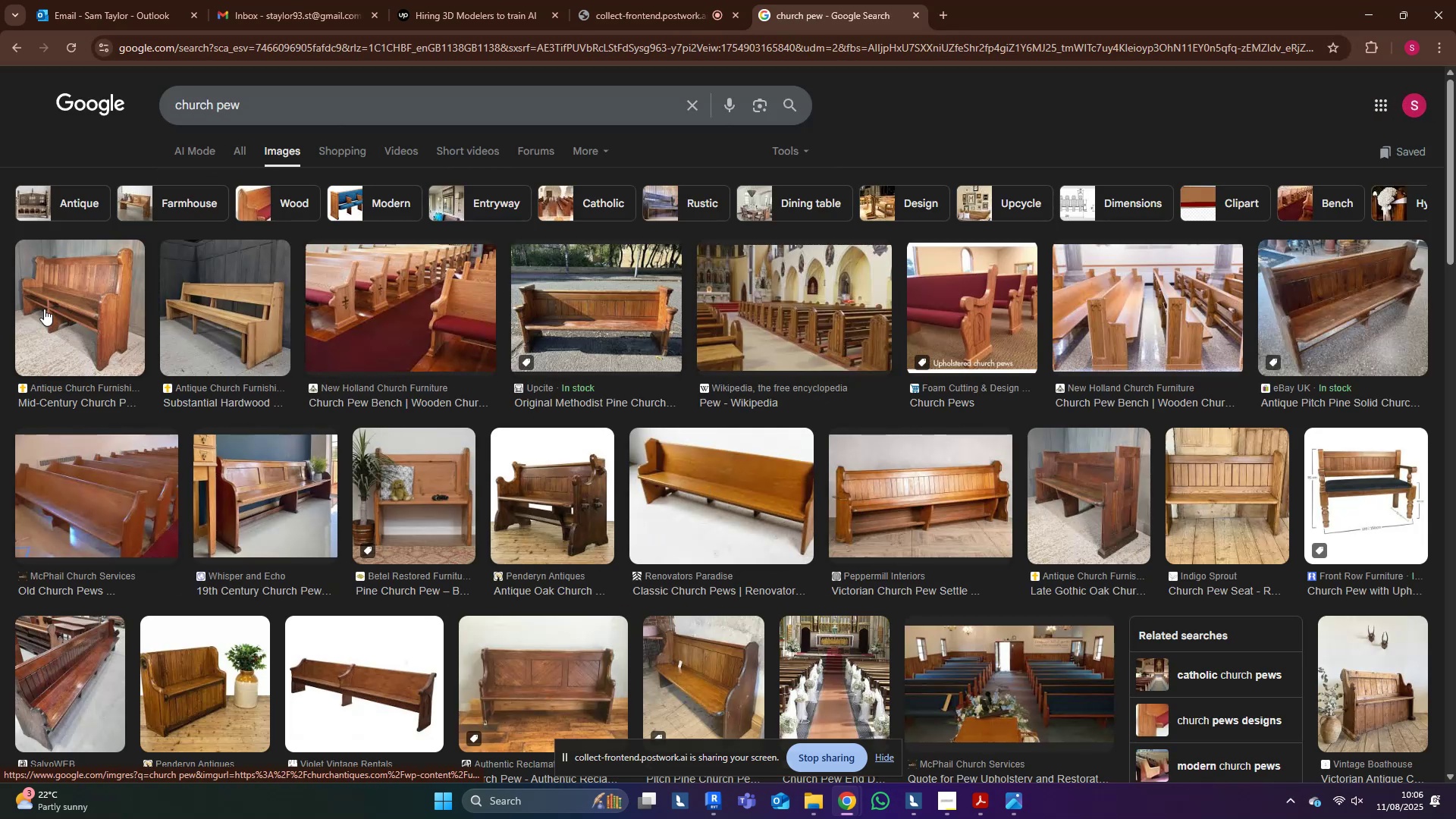 
wait(7.51)
 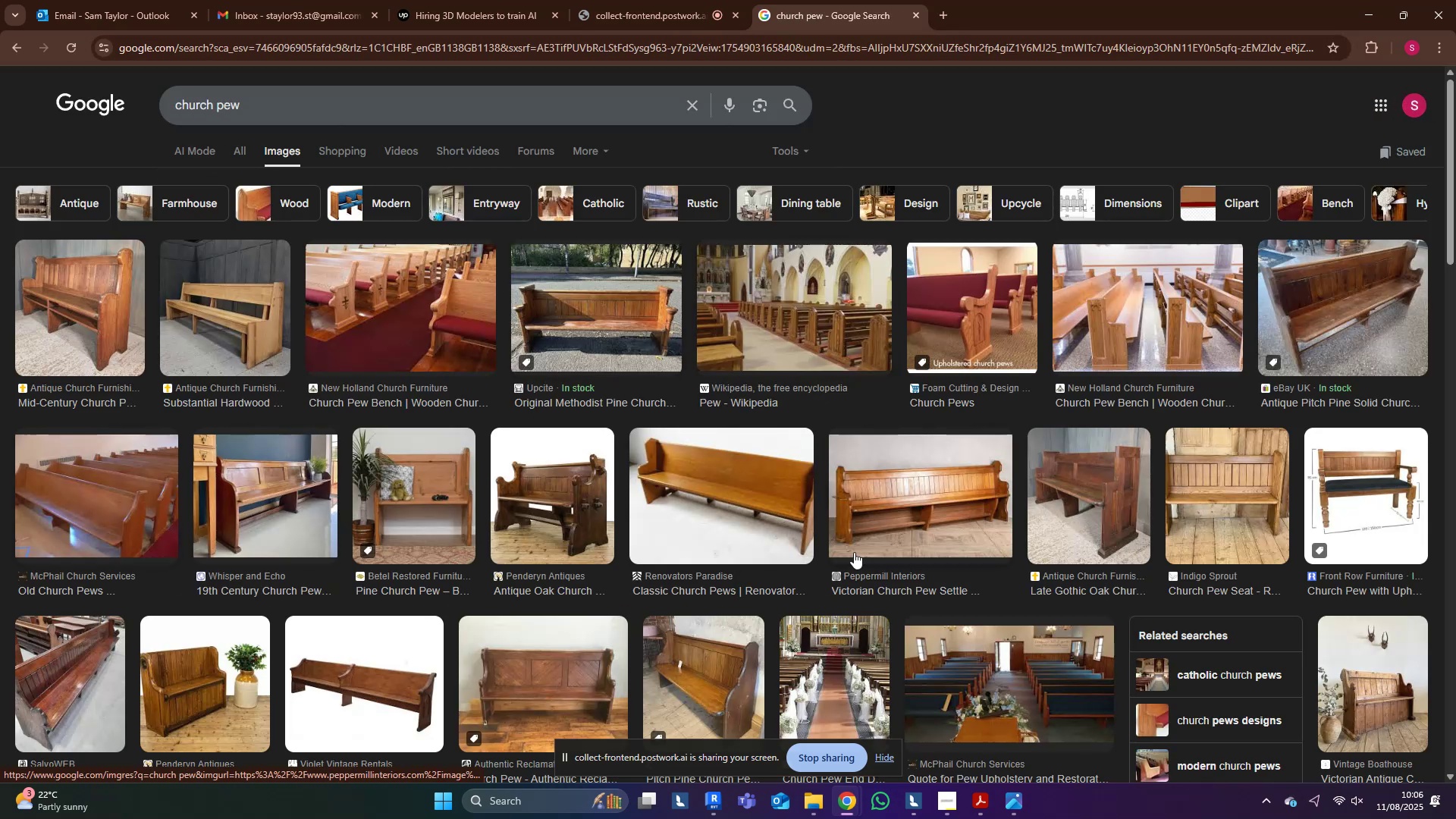 
left_click([85, 502])
 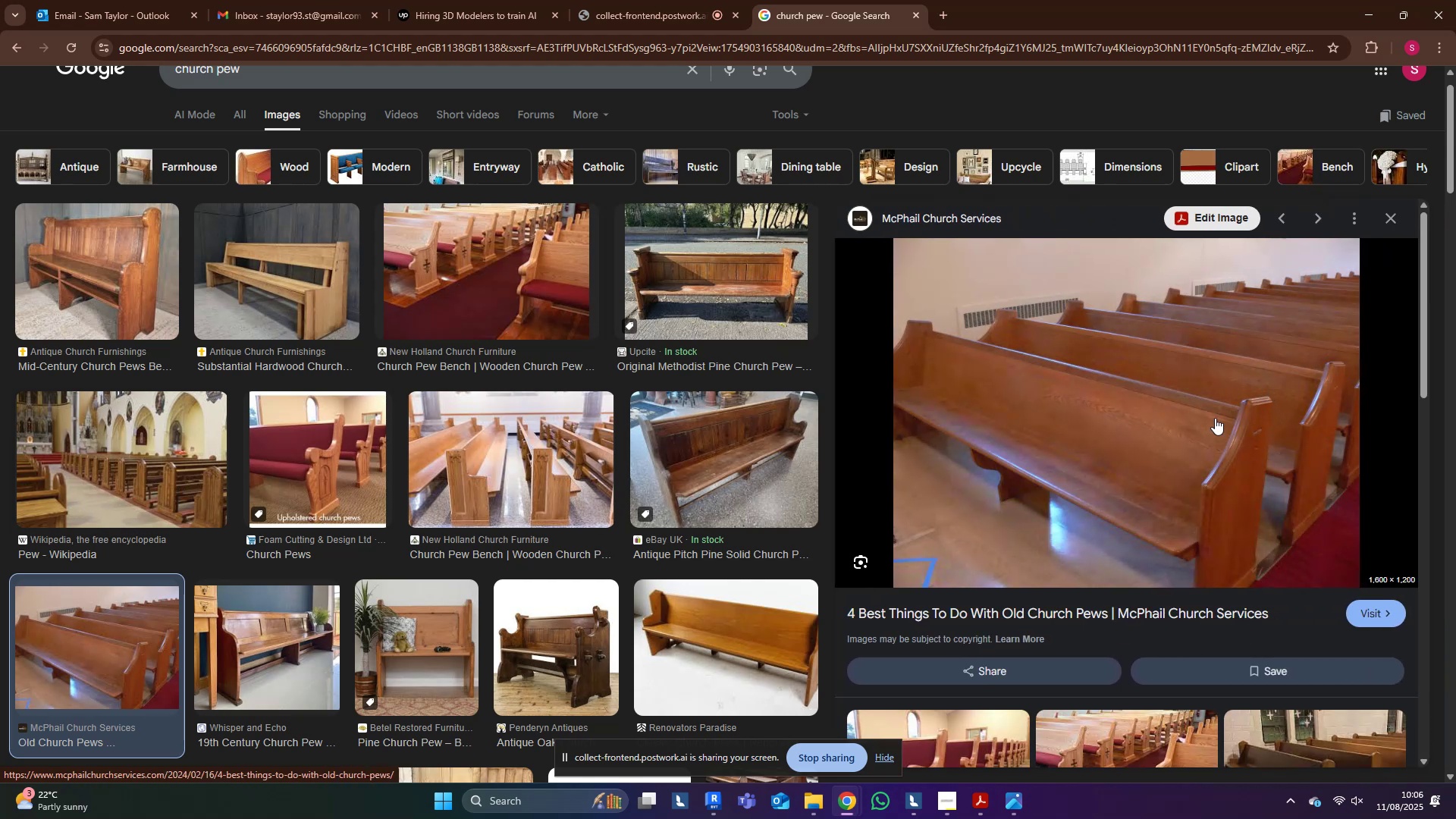 
right_click([1067, 381])
 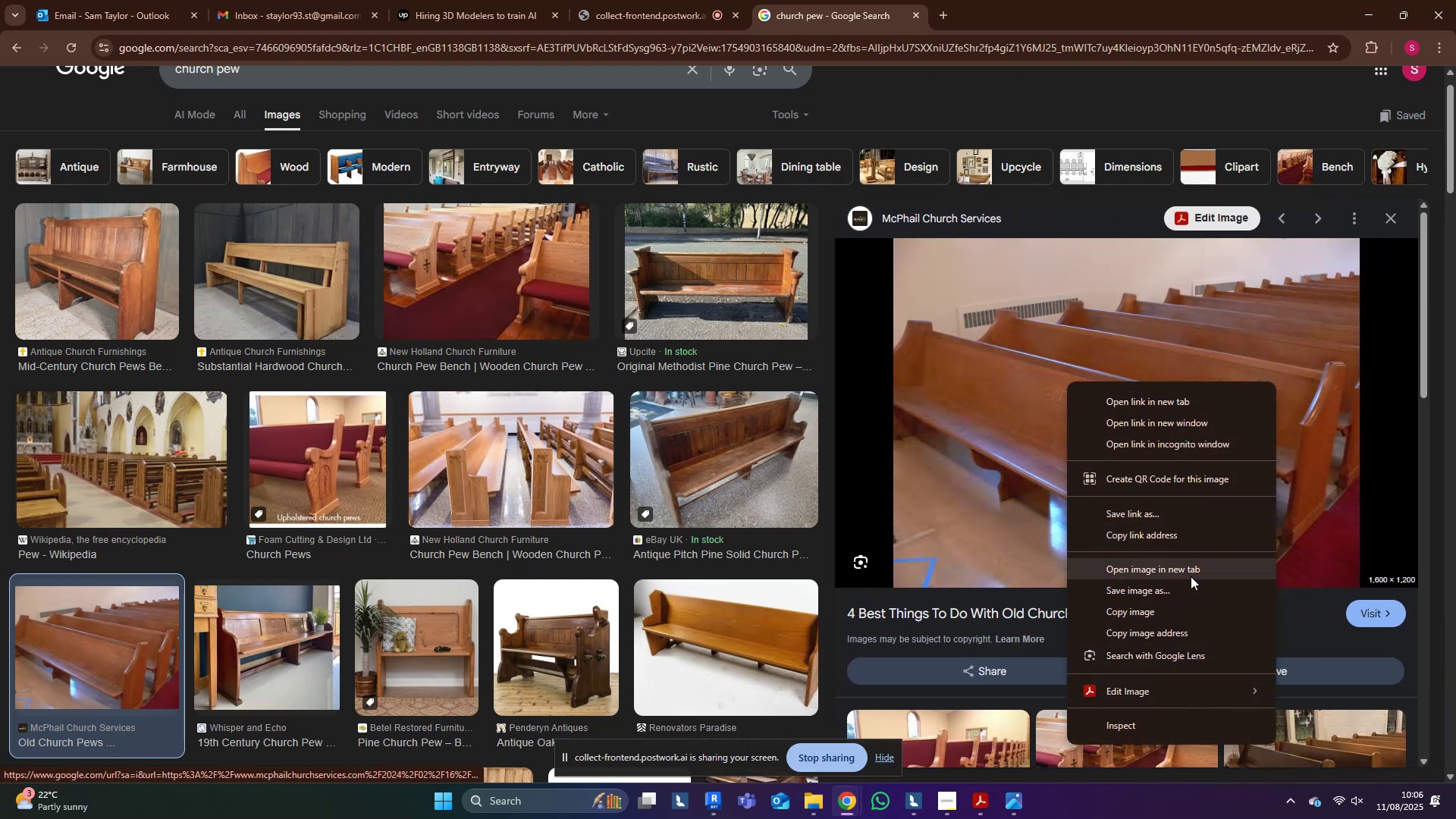 
left_click([1191, 571])
 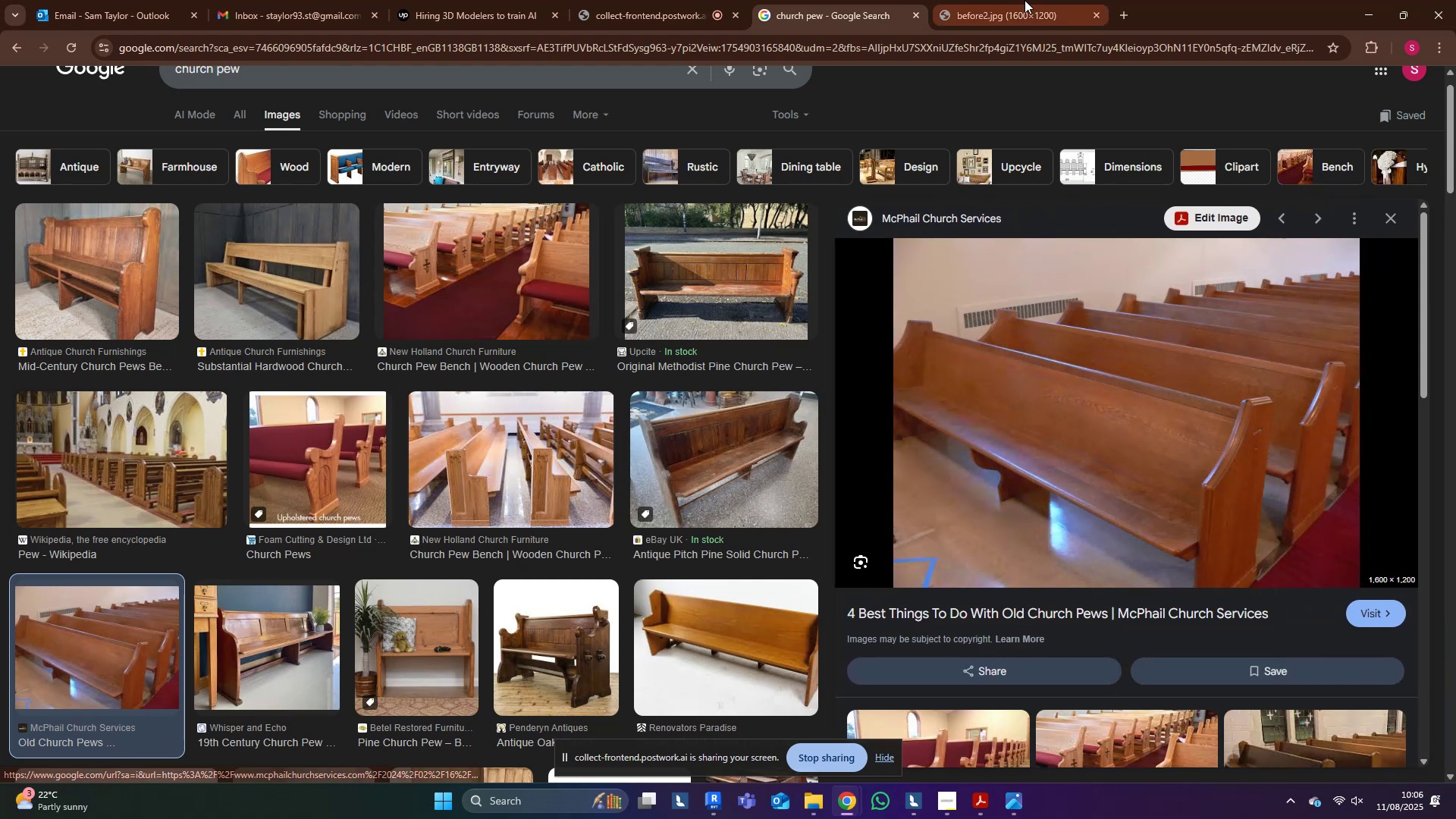 
left_click([1025, 0])
 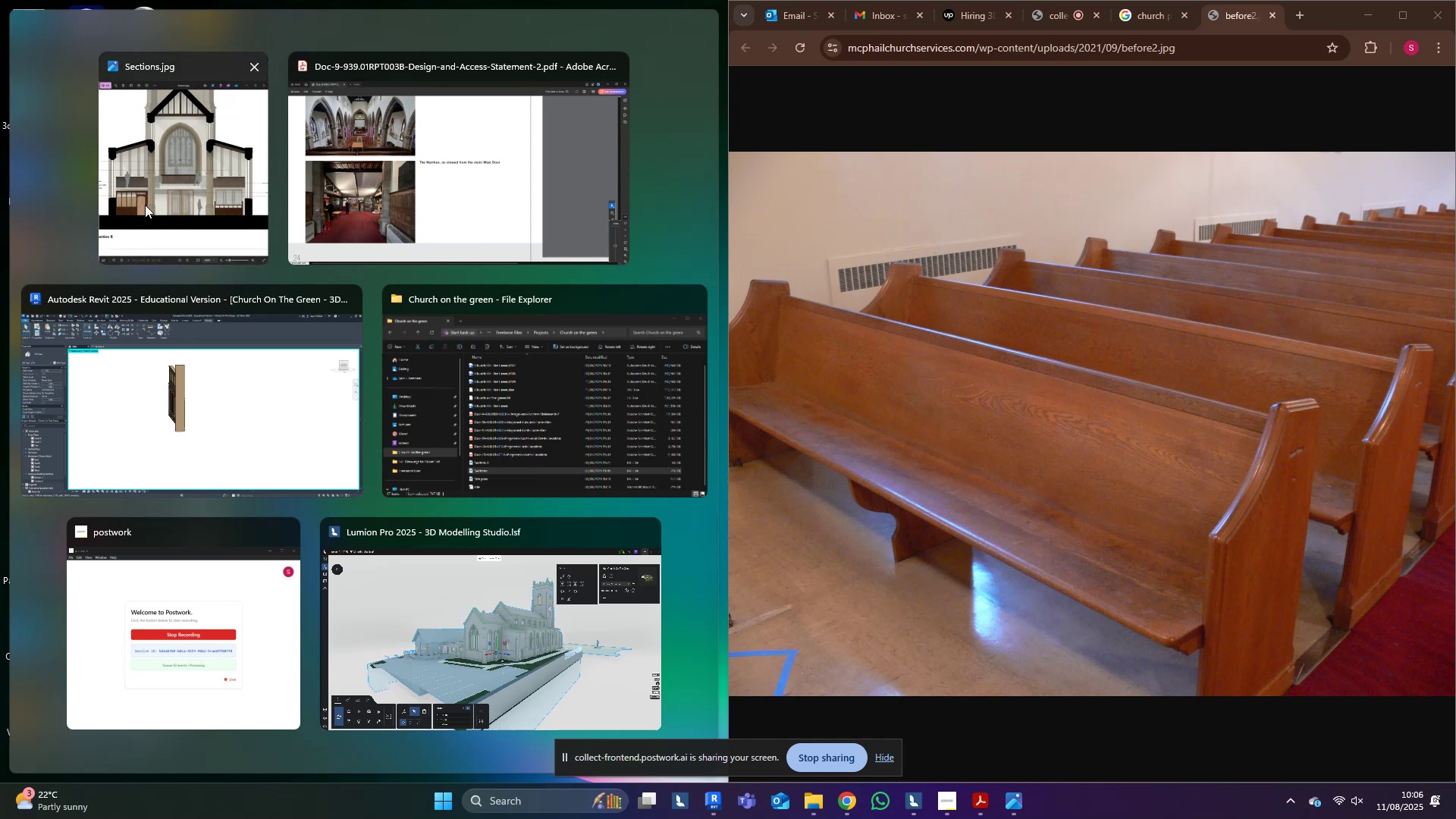 
wait(6.51)
 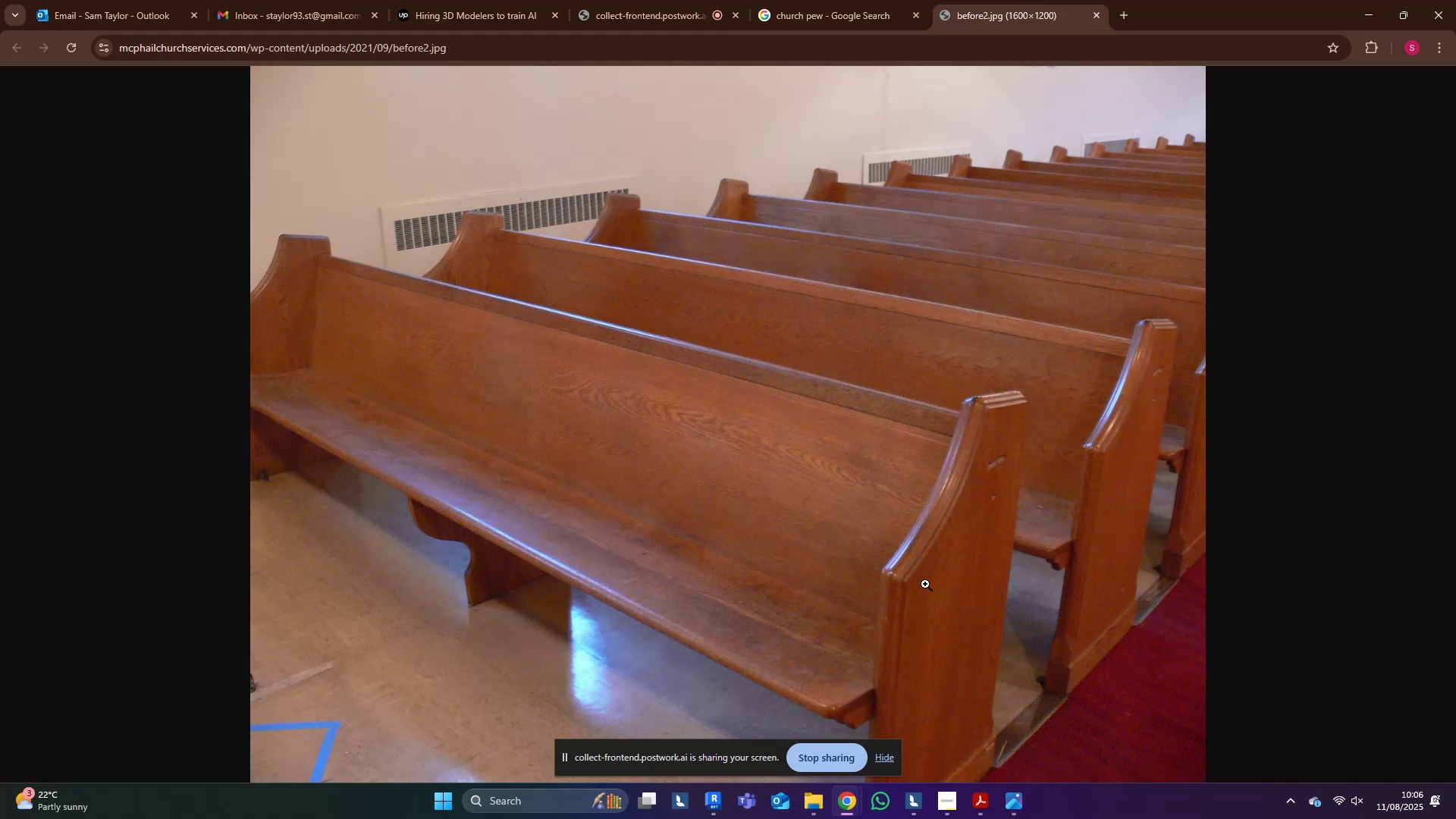 
left_click([225, 391])
 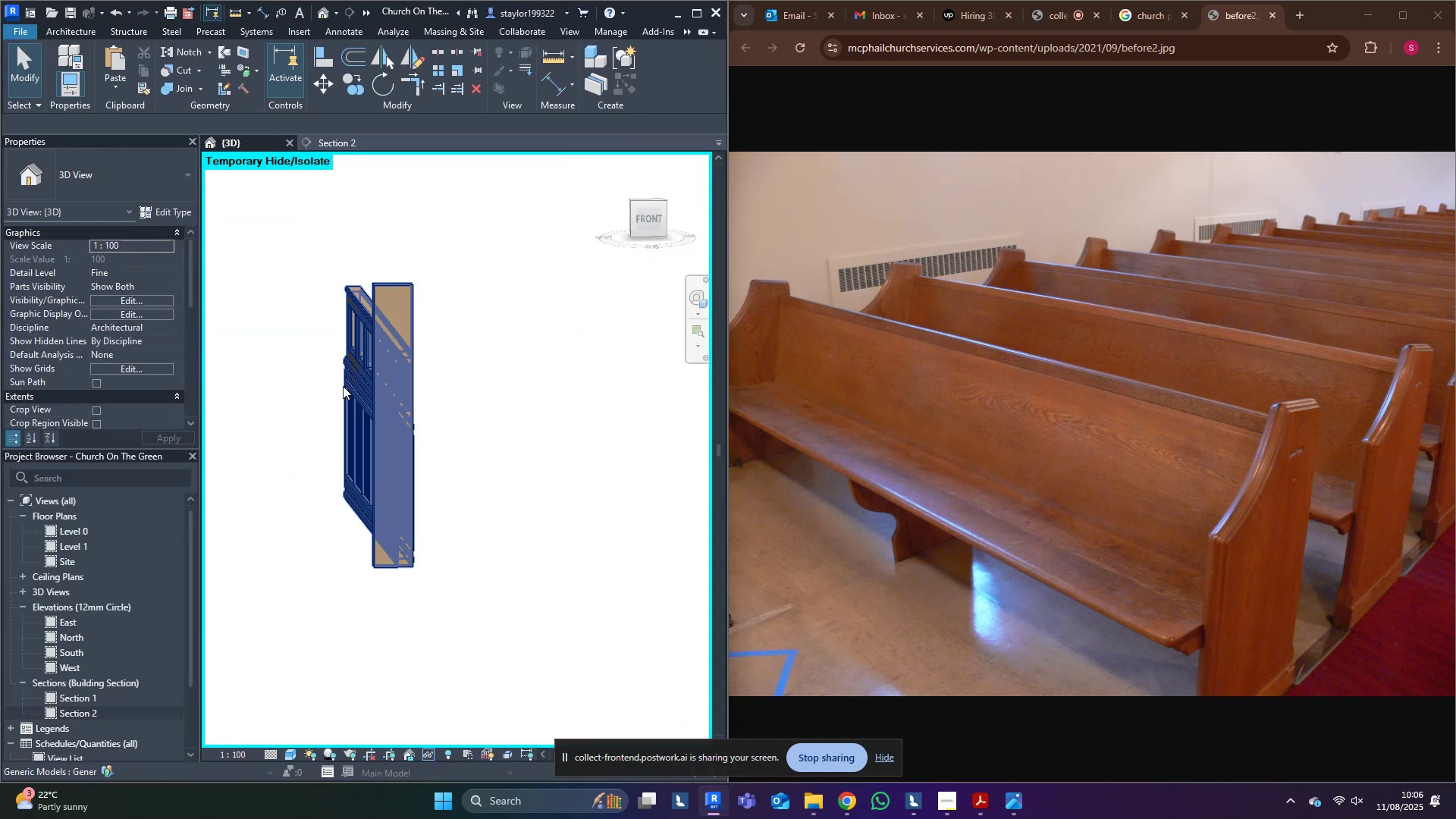 
left_click([399, 302])
 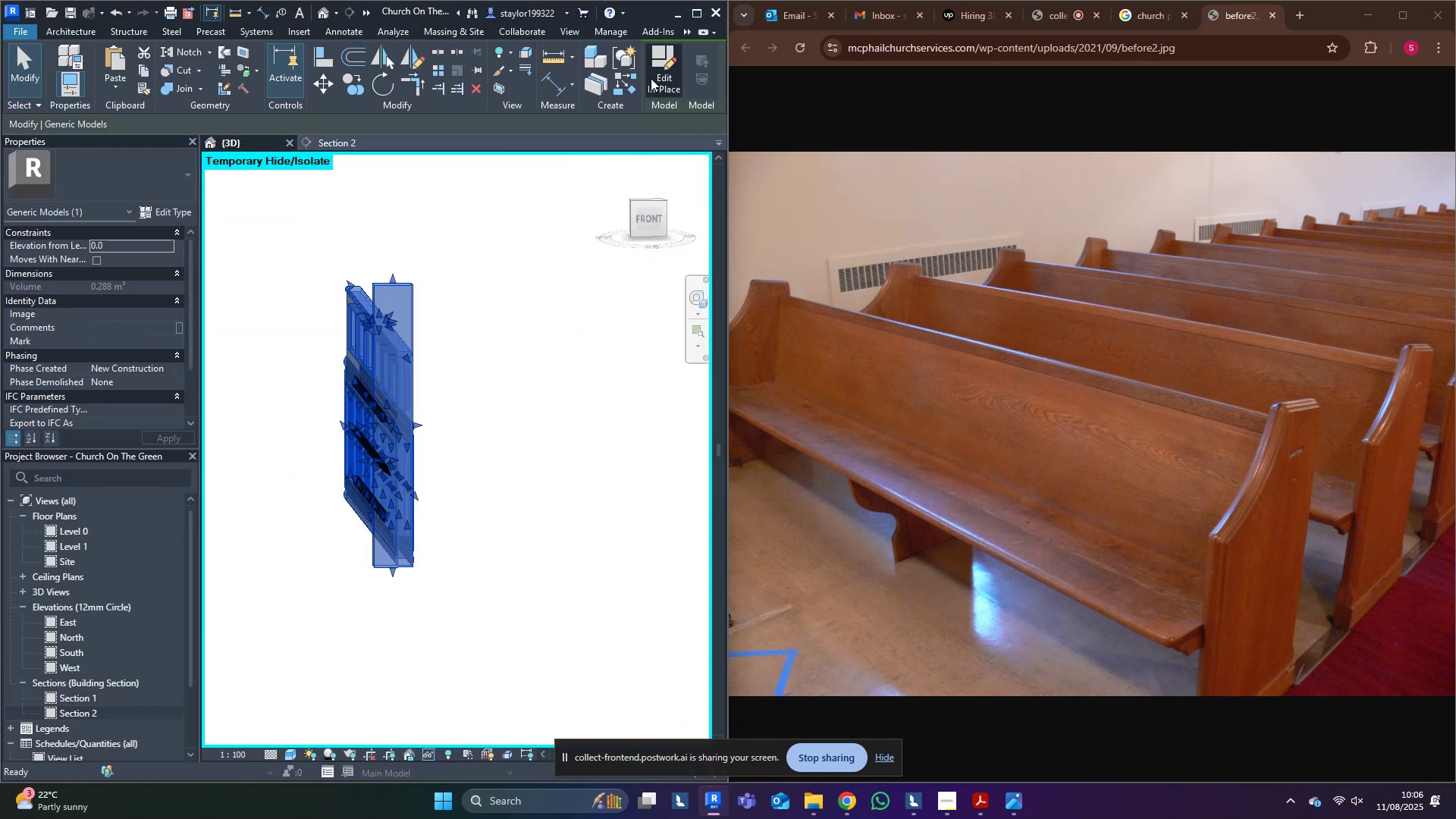 
double_click([510, 343])
 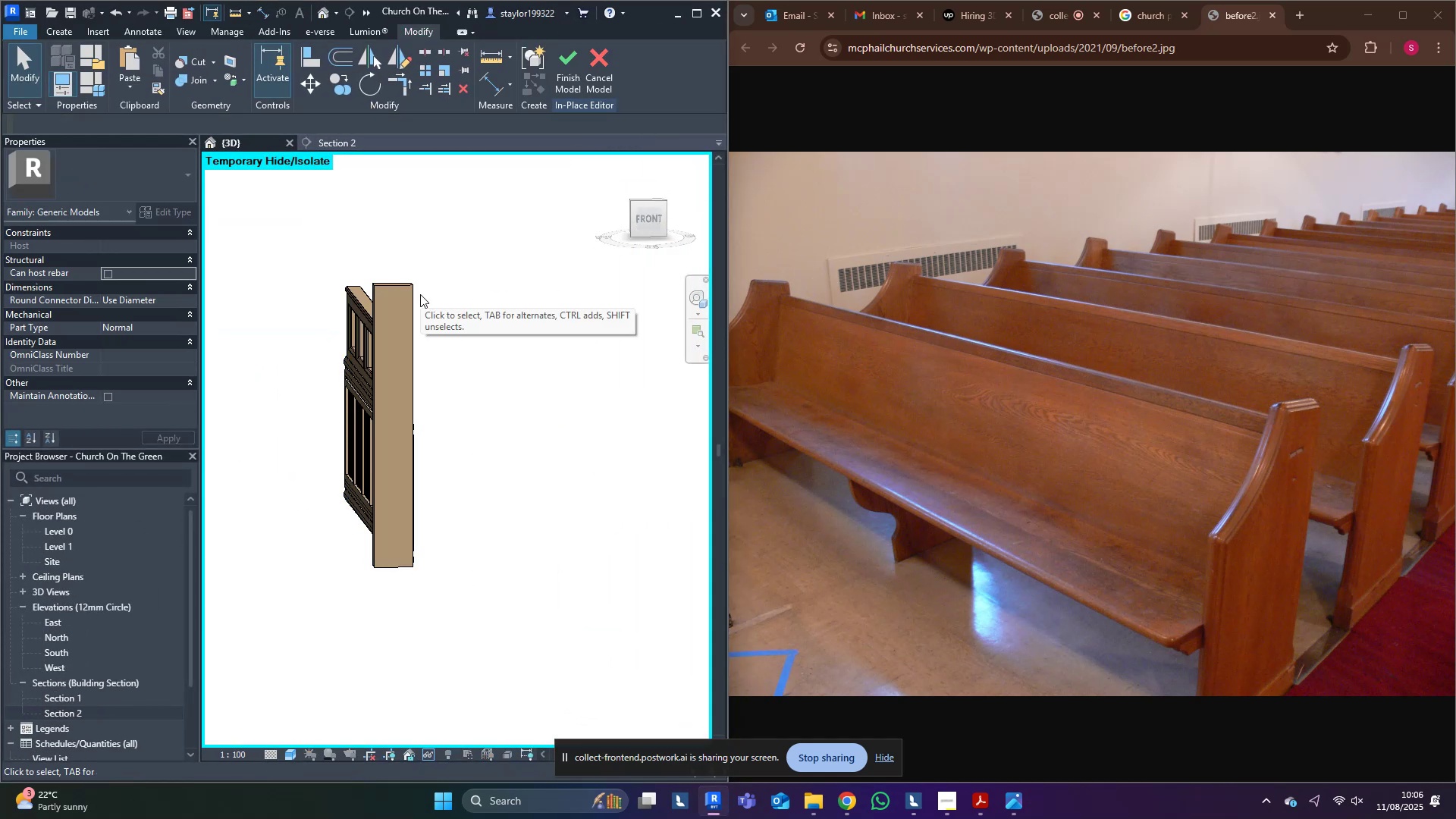 
left_click([389, 309])
 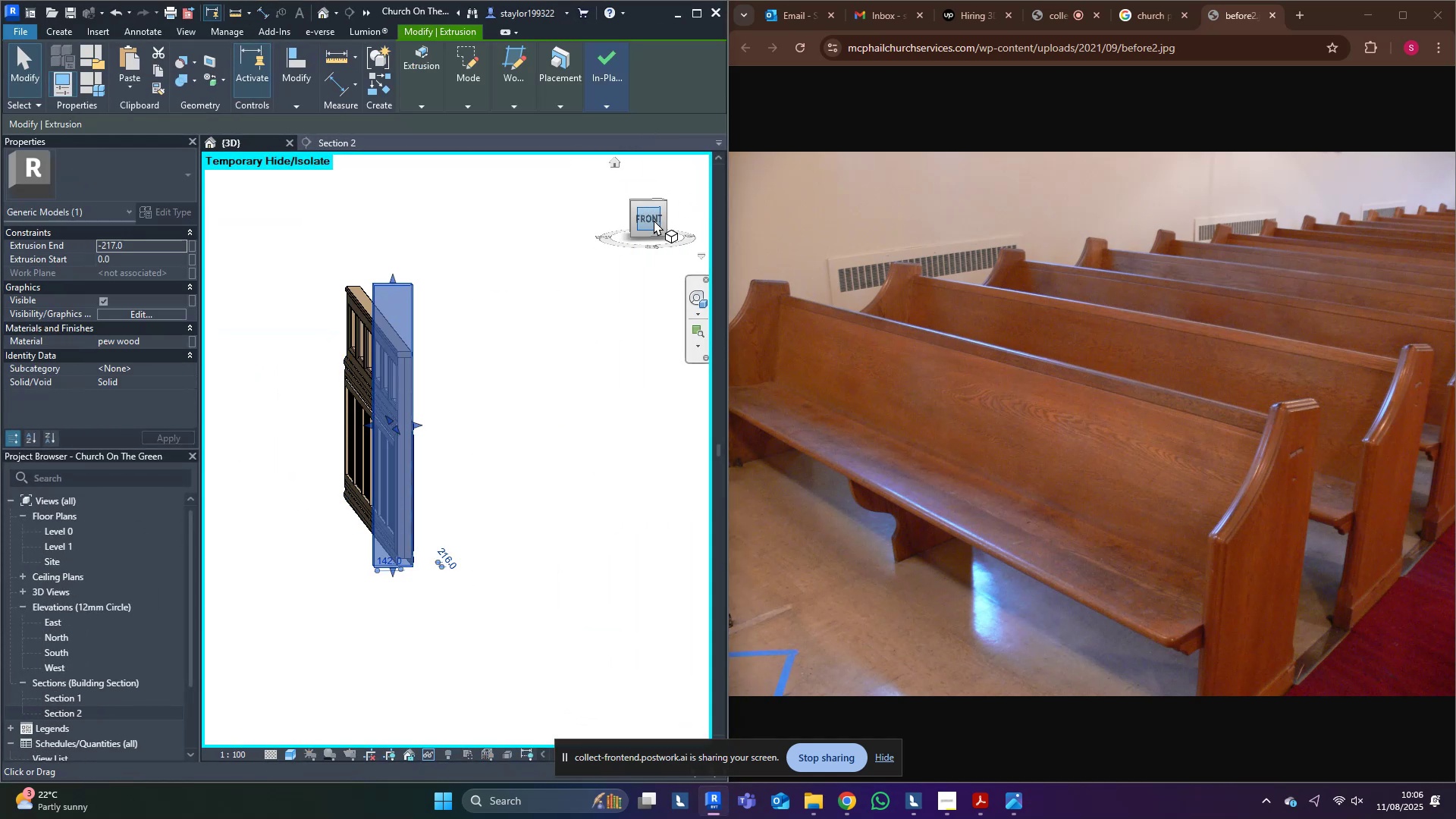 
left_click([641, 221])
 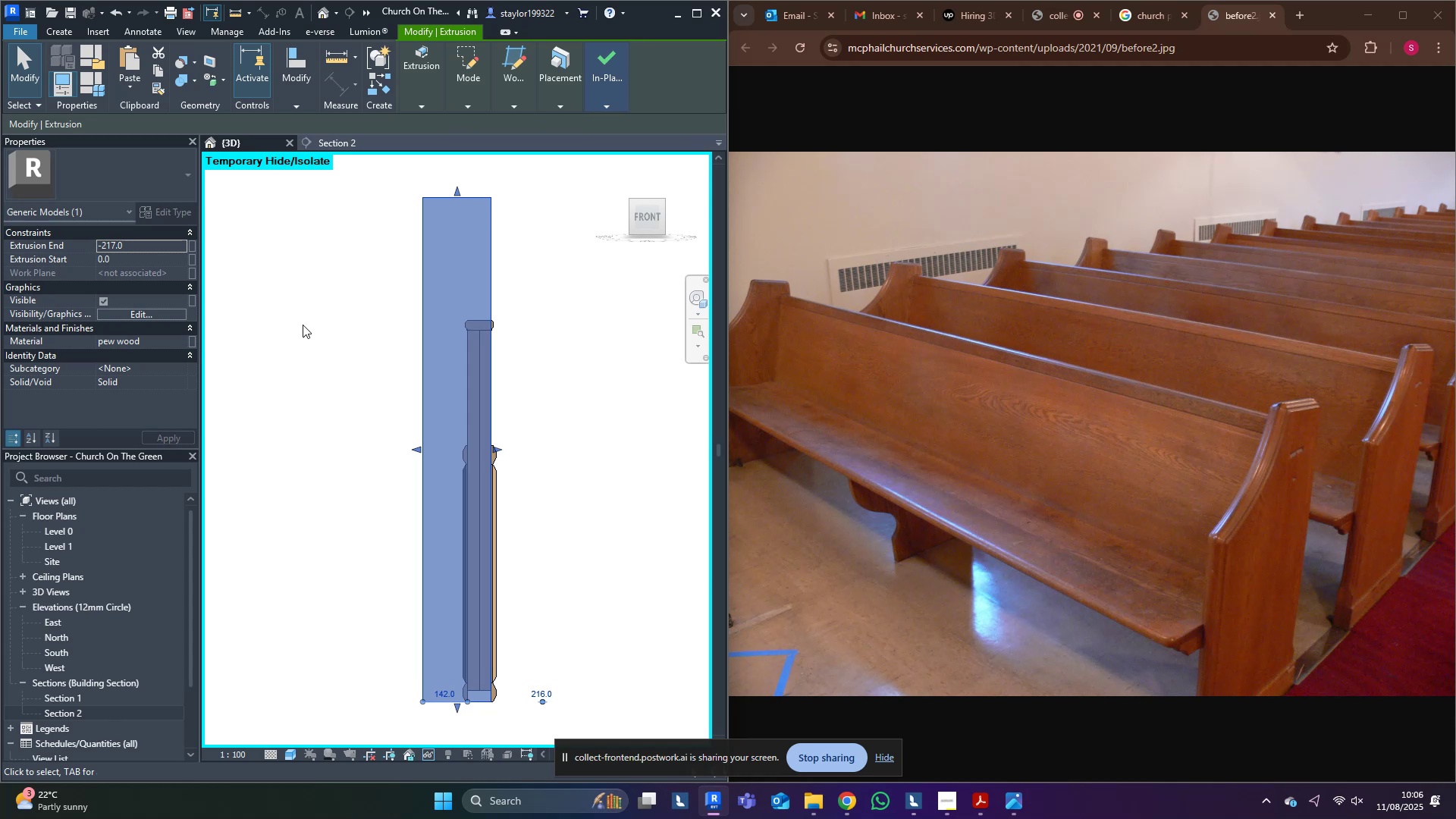 
left_click([485, 443])
 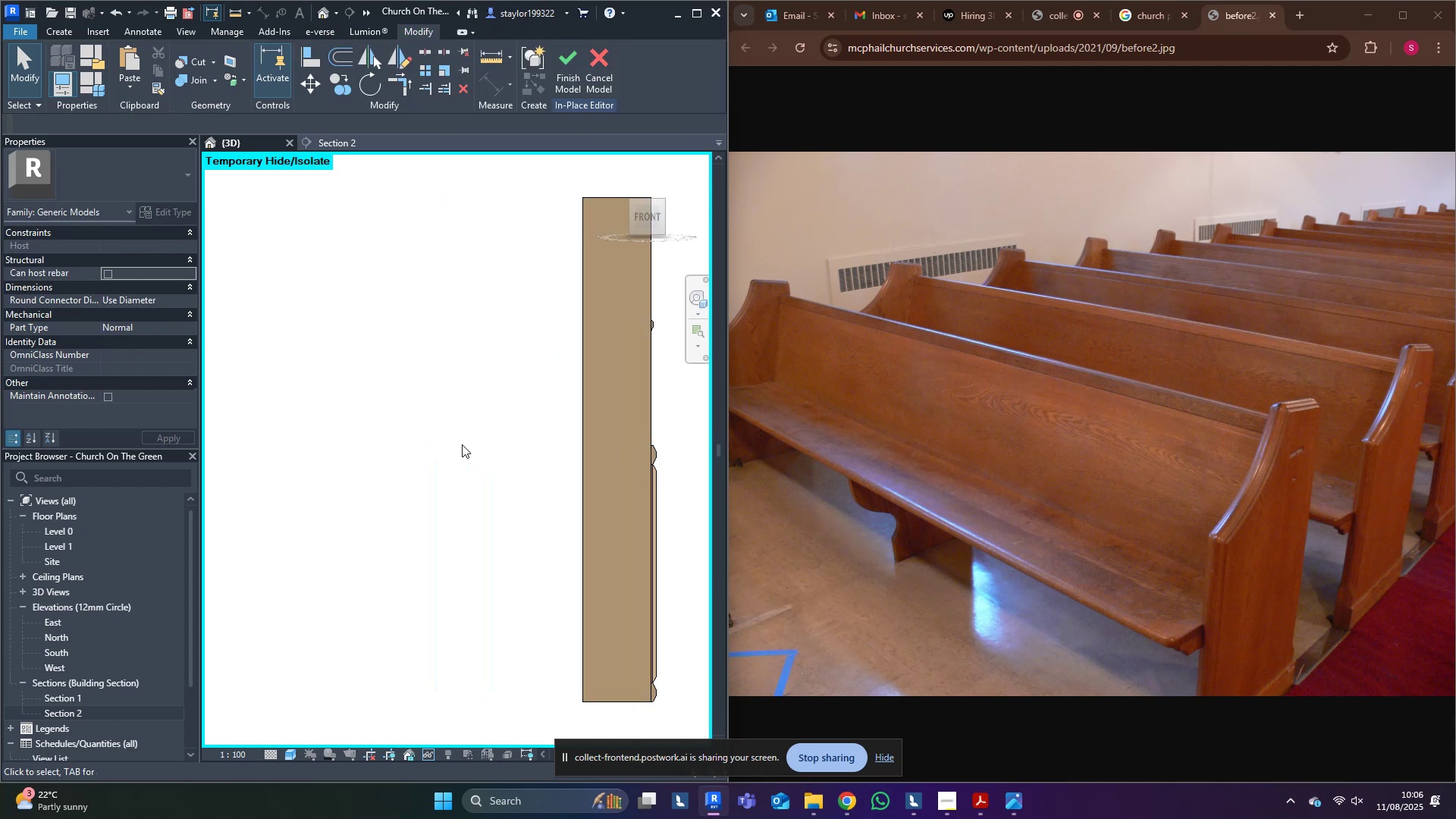 
scroll: coordinate [421, 424], scroll_direction: down, amount: 4.0
 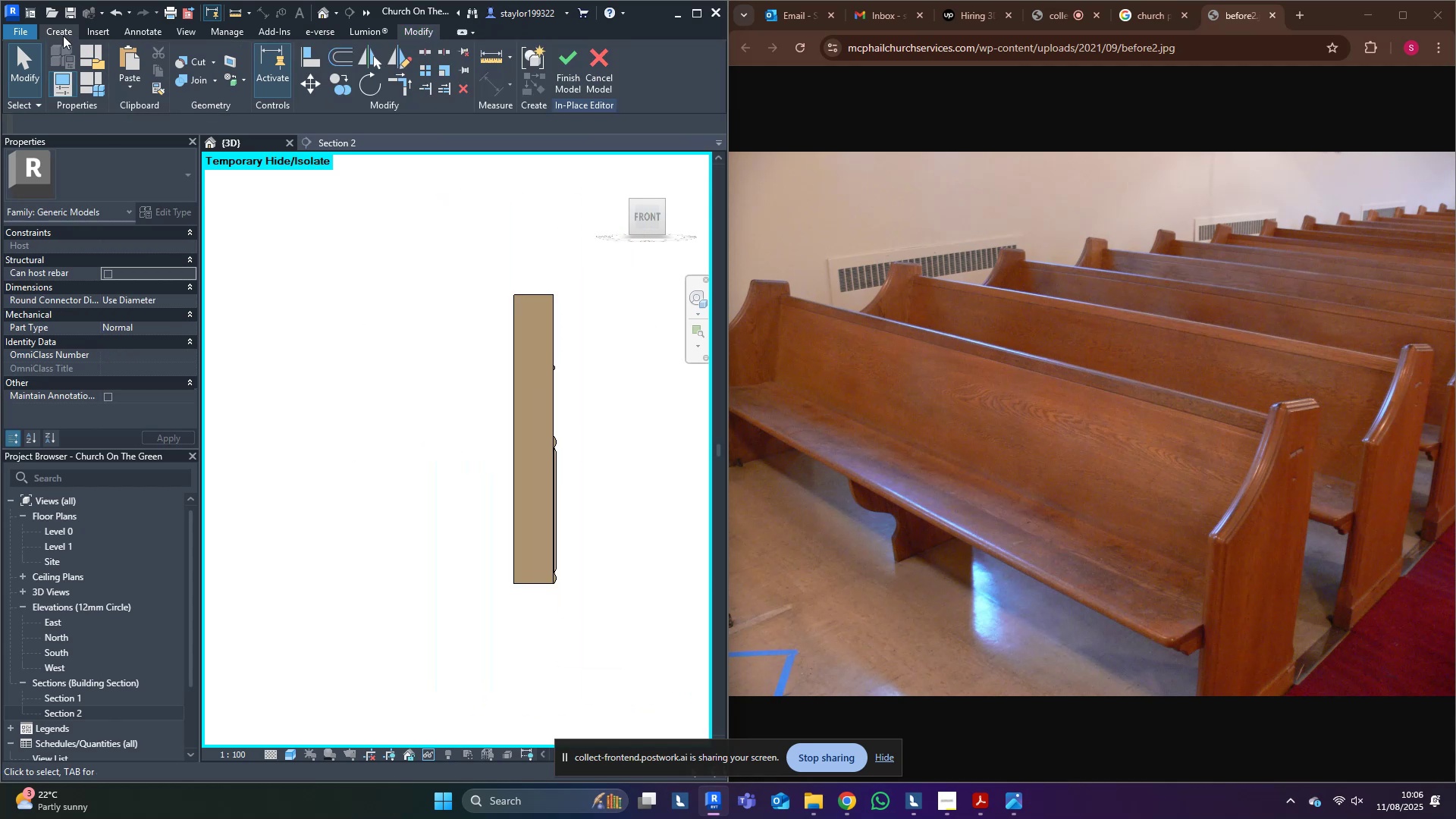 
left_click([58, 23])
 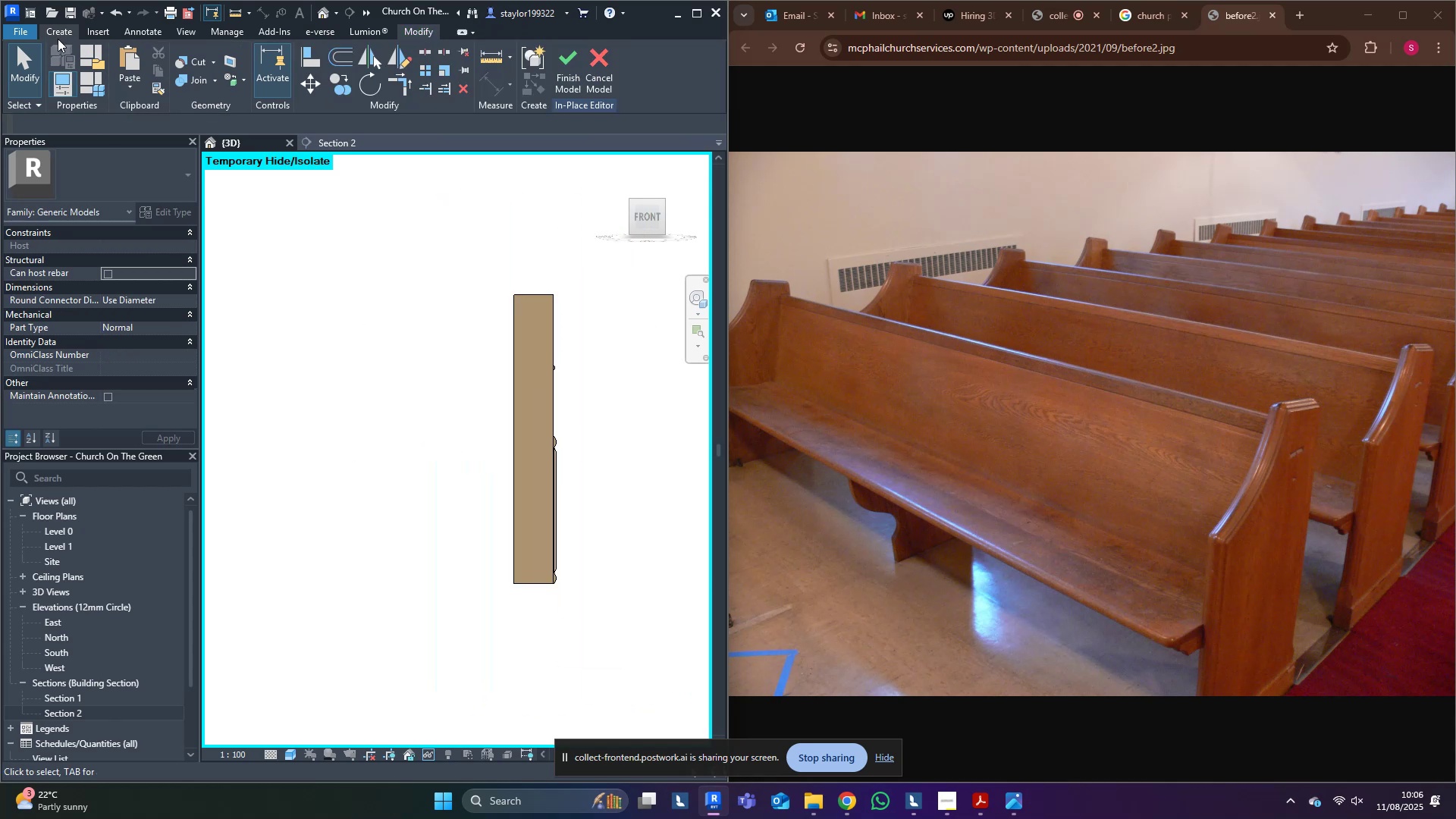 
triple_click([58, 39])
 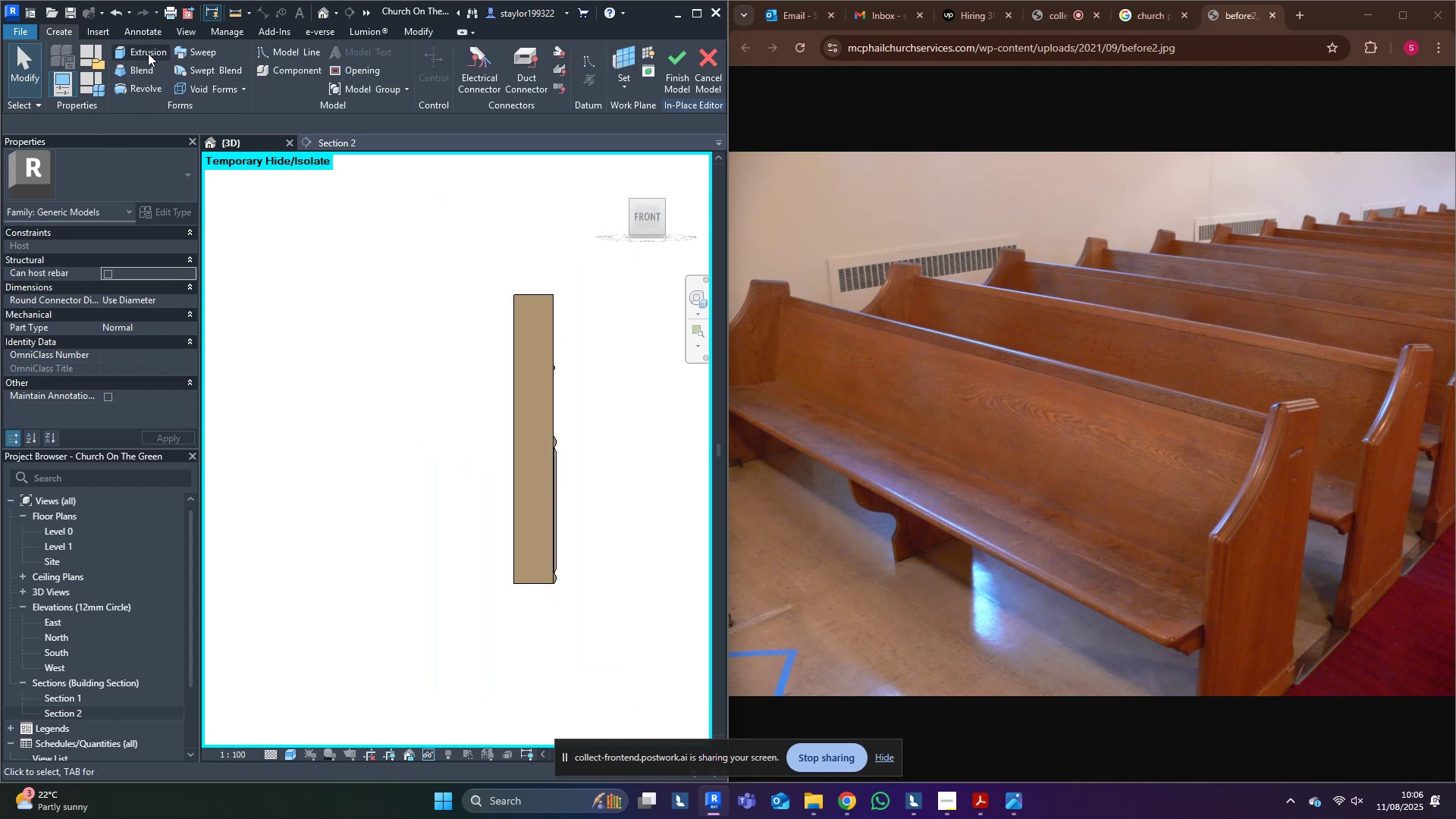 
left_click([214, 53])
 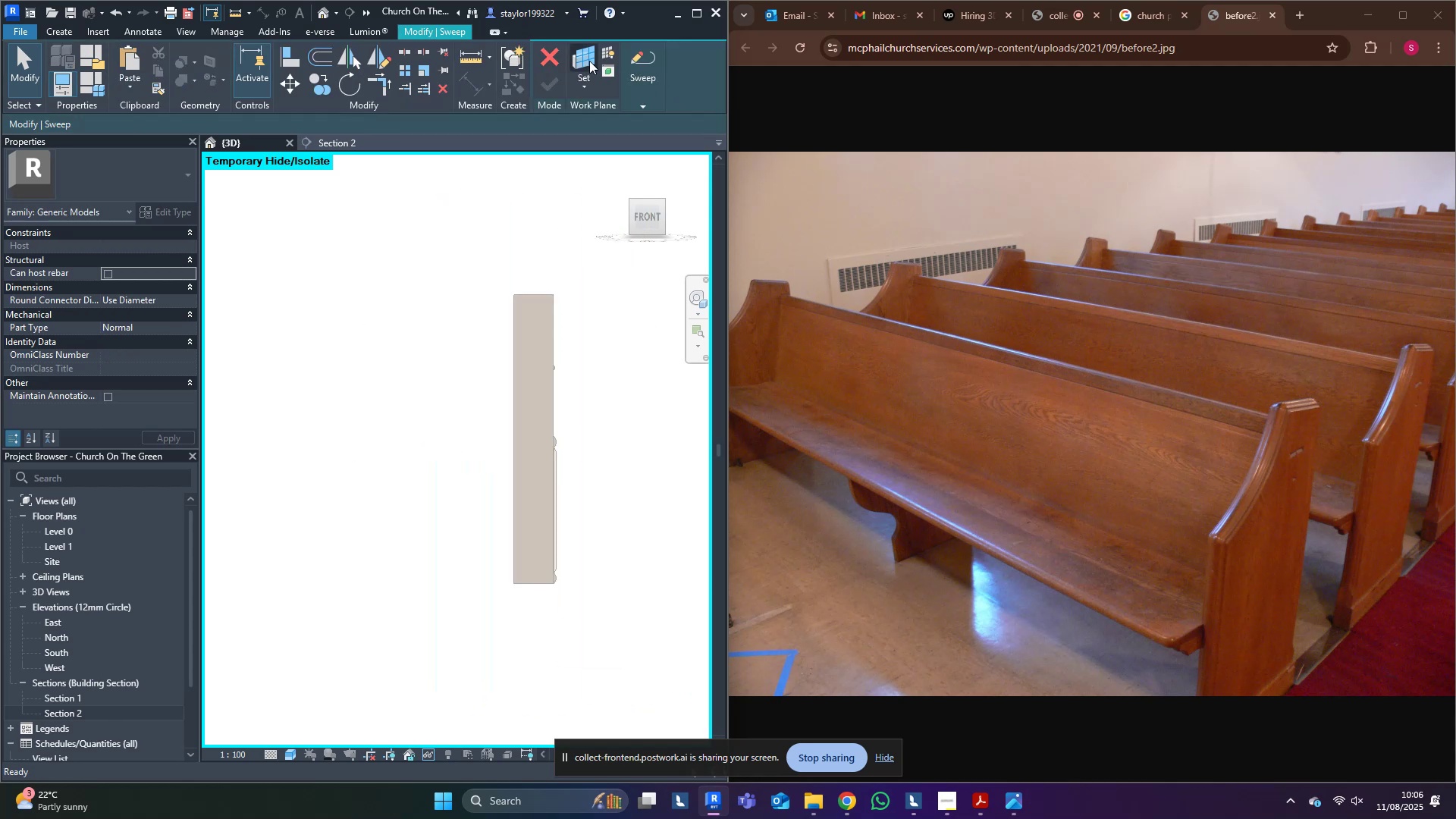 
left_click([588, 51])
 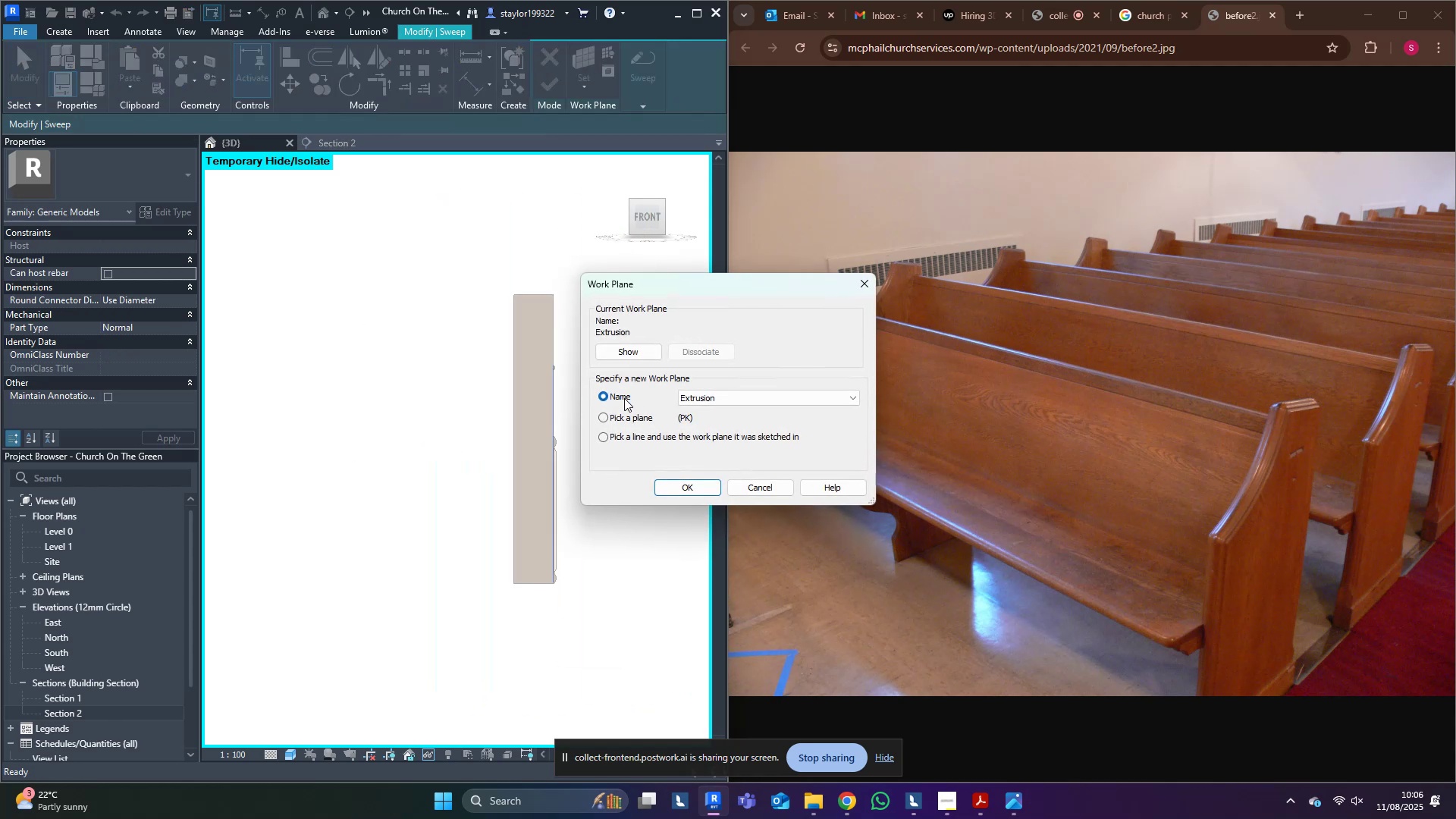 
left_click([624, 420])
 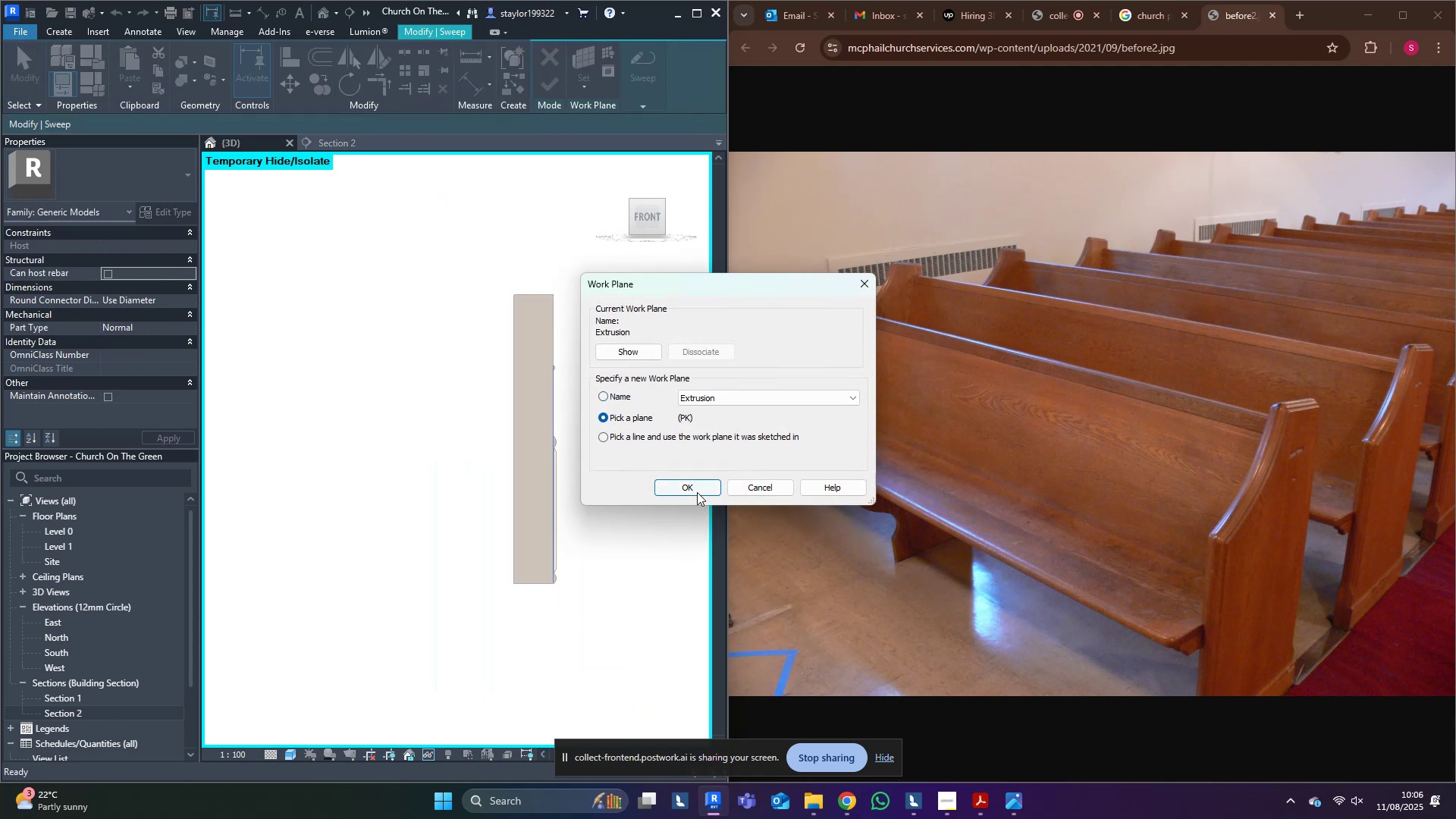 
left_click([697, 487])
 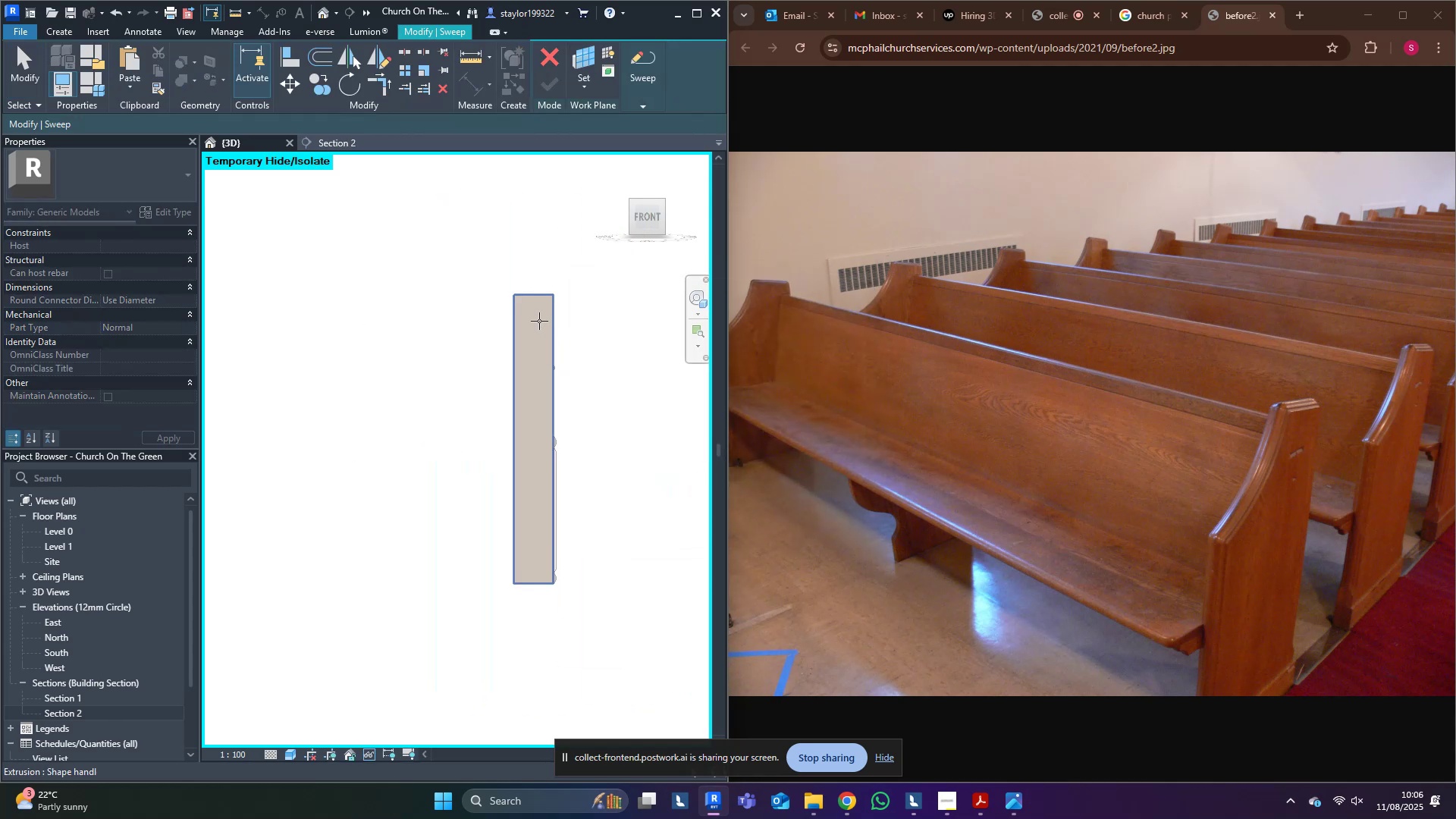 
left_click([539, 321])
 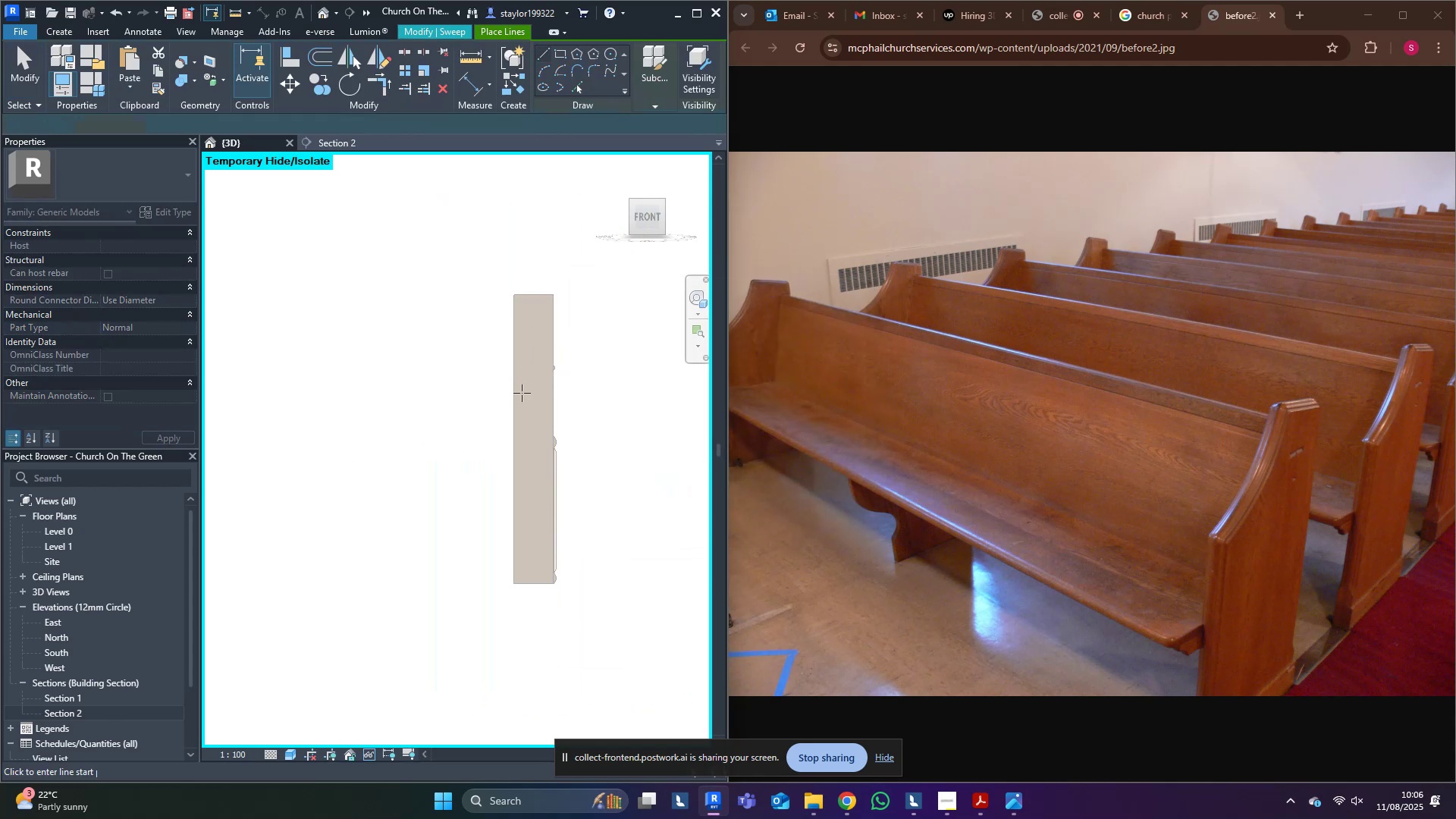 
middle_click([519, 396])
 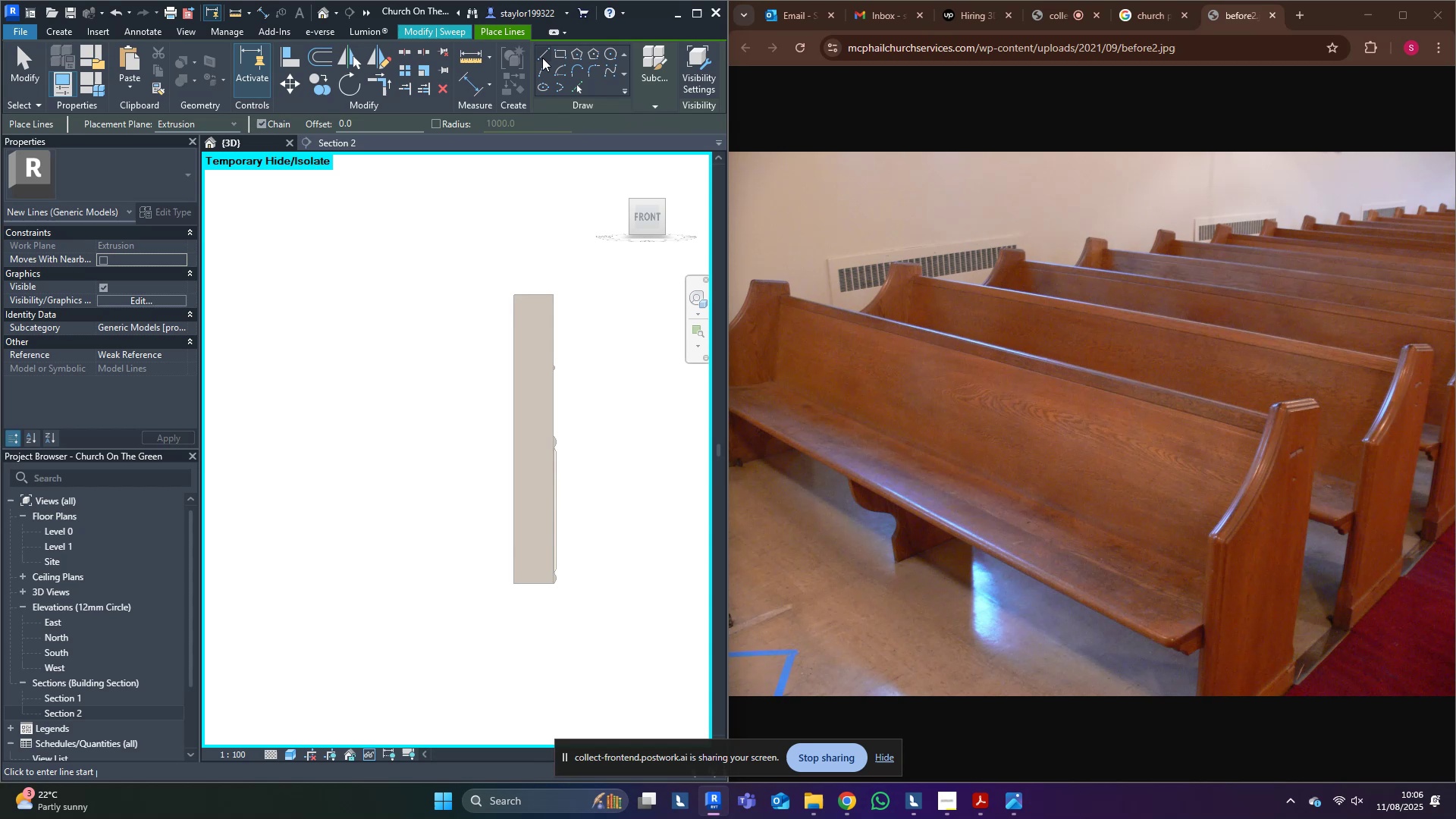 
scroll: coordinate [547, 301], scroll_direction: up, amount: 5.0
 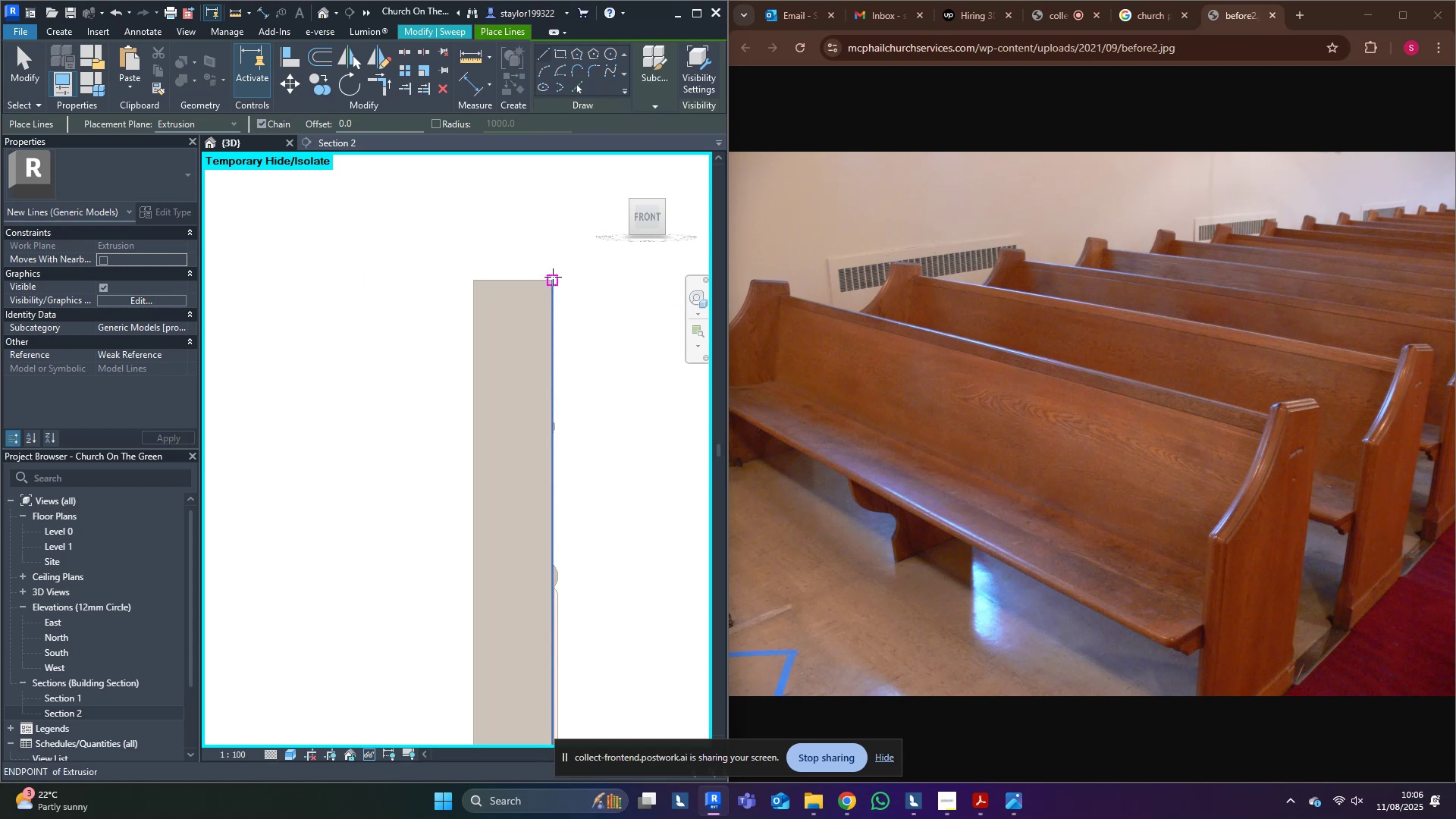 
left_click([552, 277])
 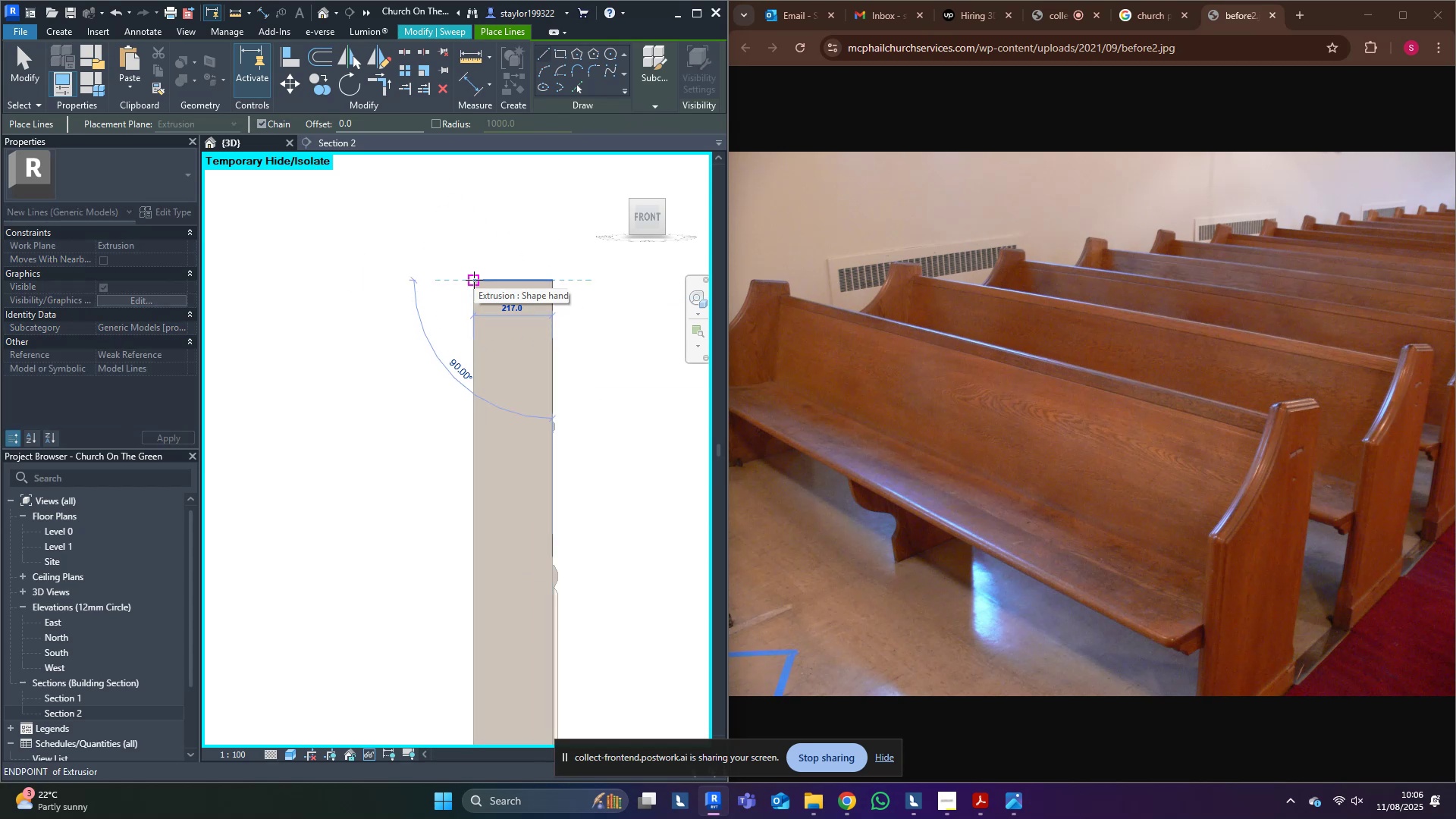 
key(Escape)
 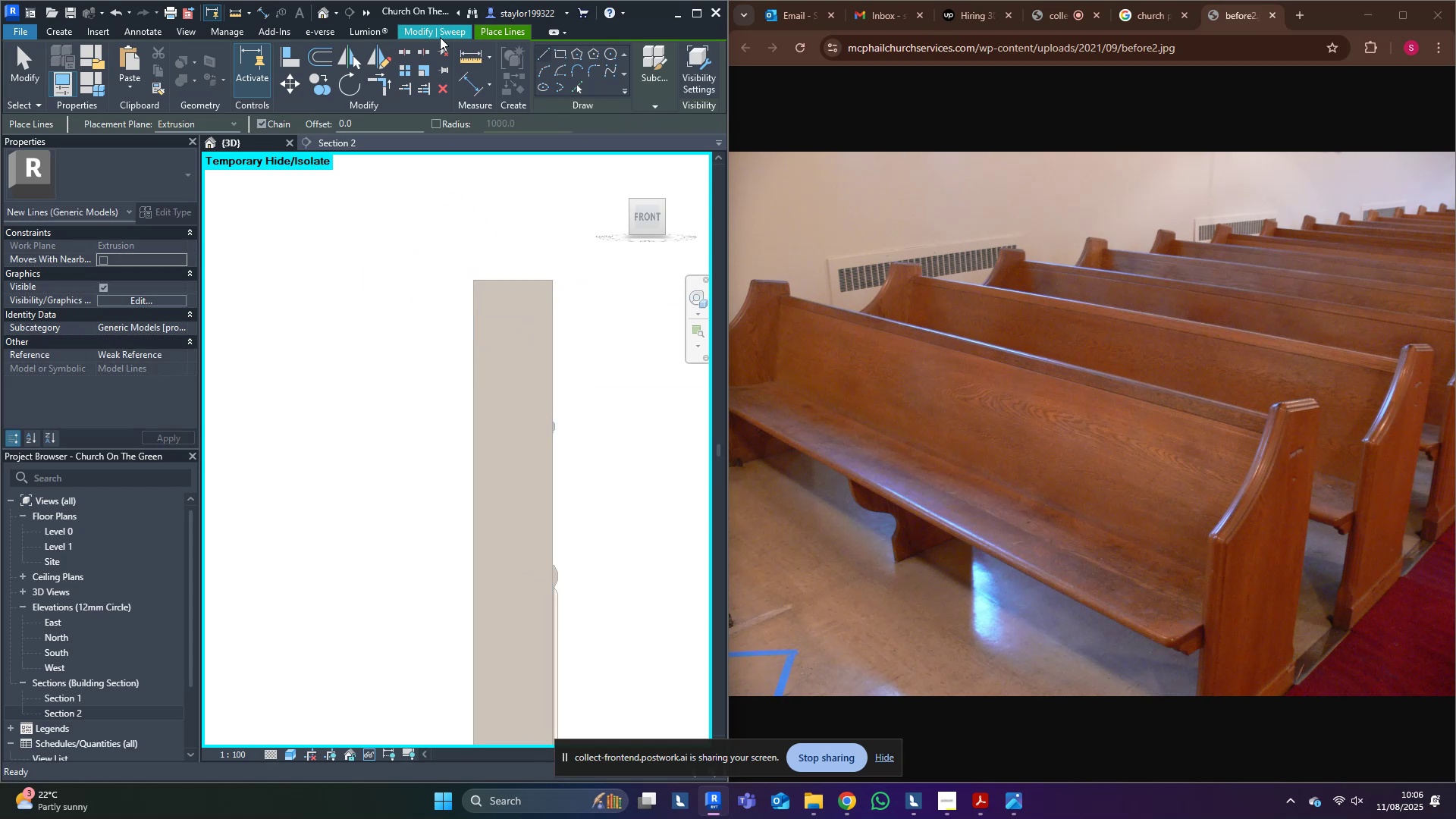 
left_click([444, 28])
 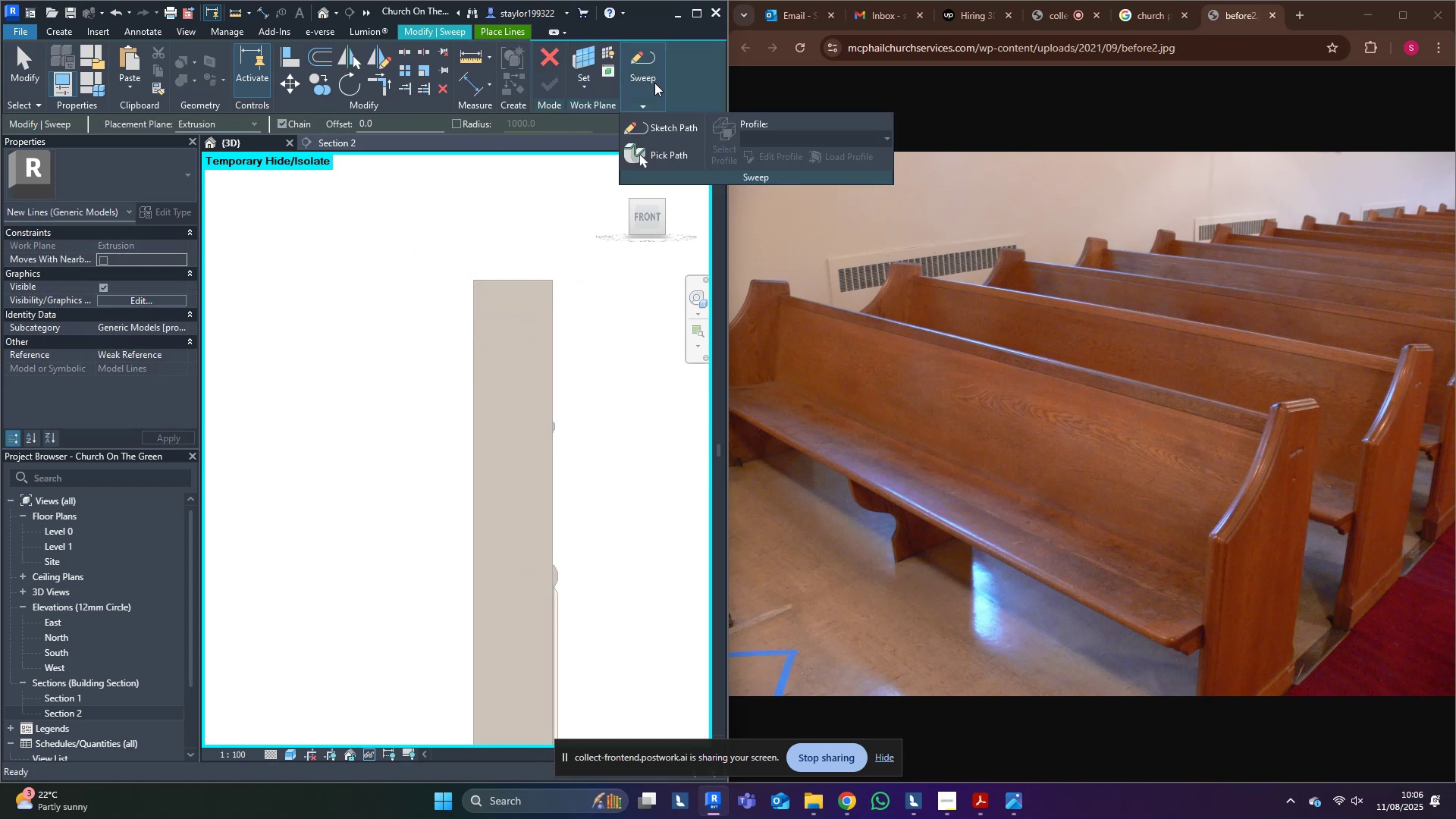 
double_click([671, 121])
 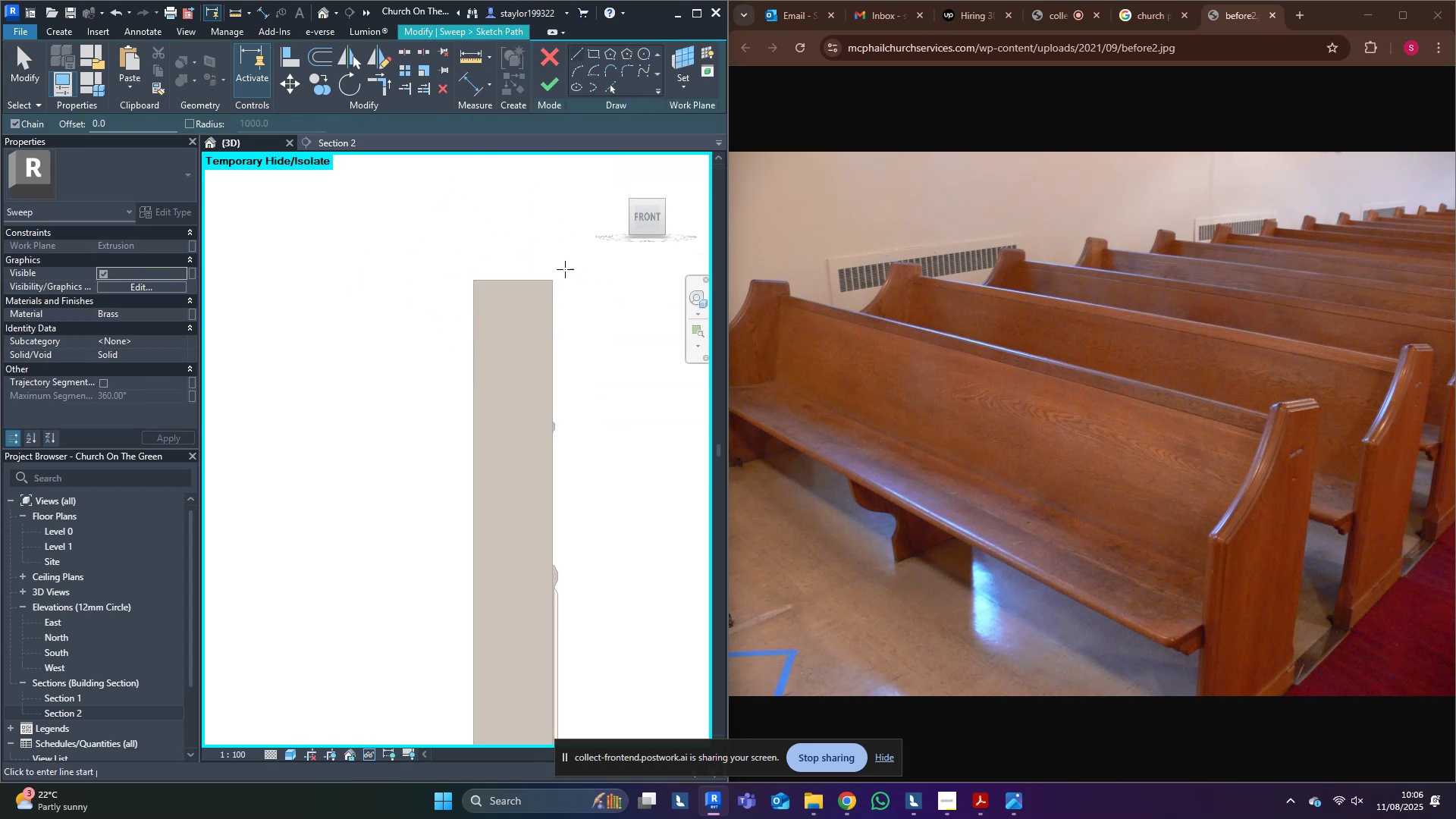 
left_click([551, 278])
 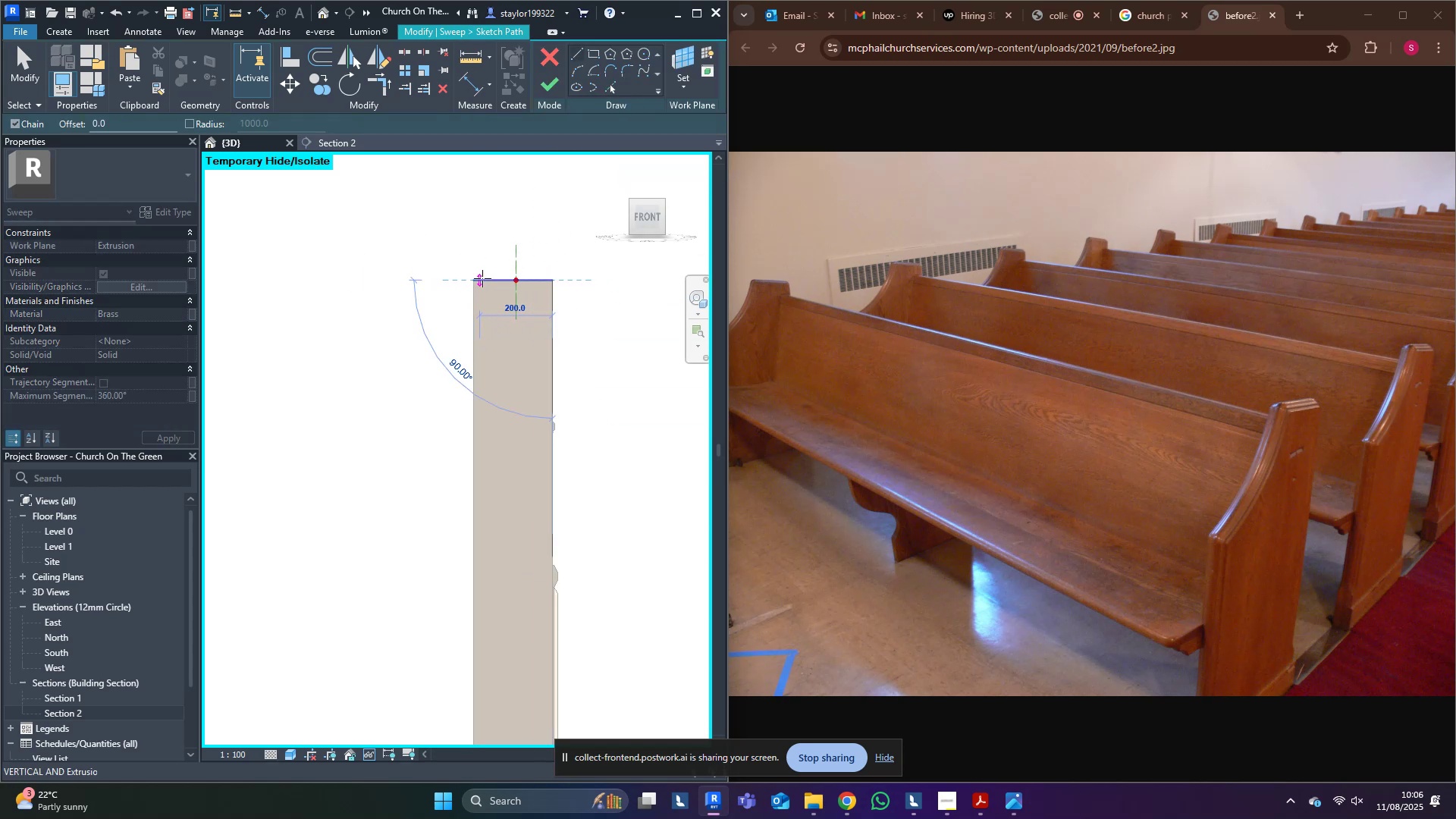 
left_click([482, 278])
 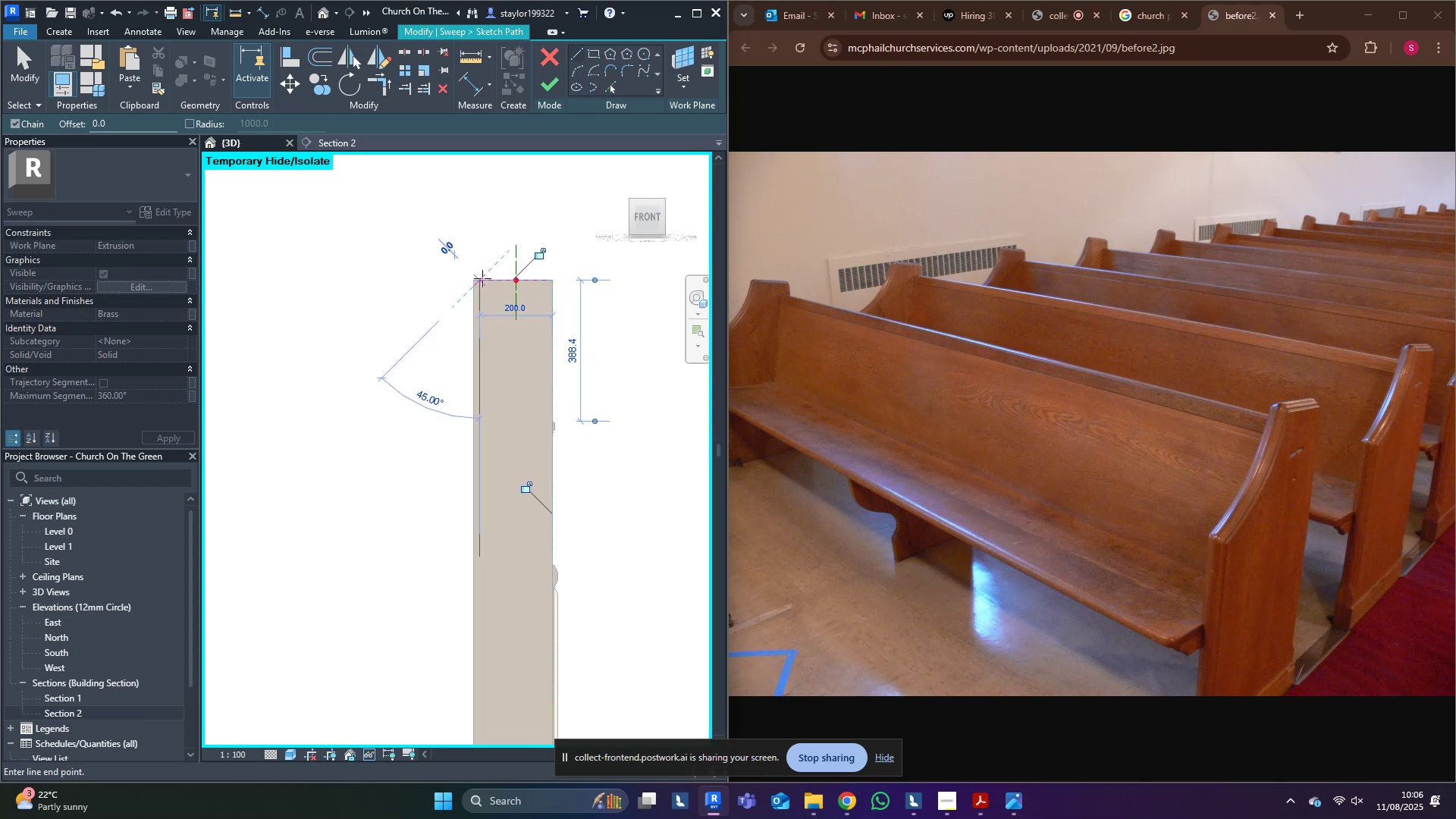 
hold_key(key=Escape, duration=25.25)
 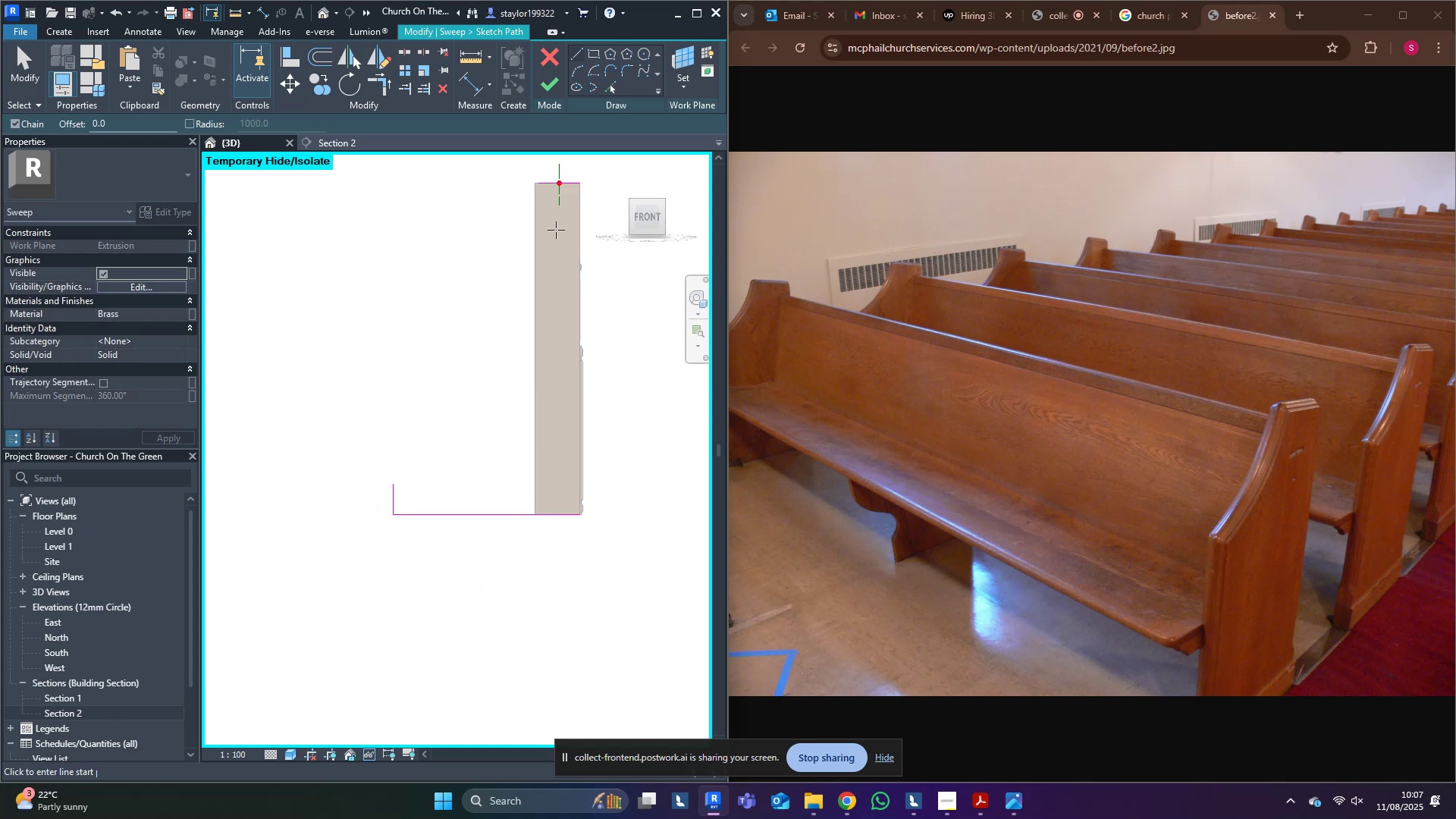 
scroll: coordinate [525, 461], scroll_direction: down, amount: 4.0
 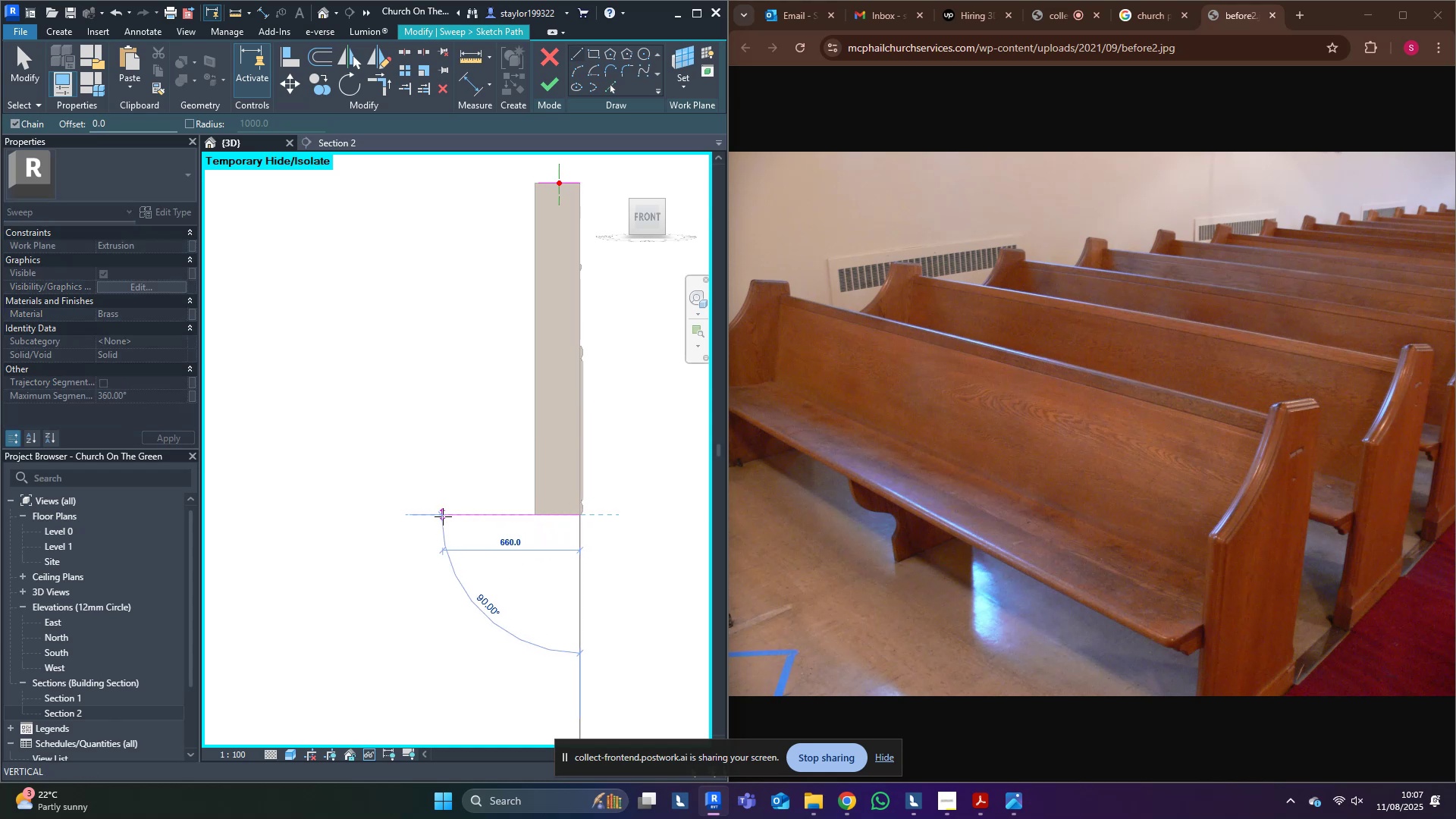 
left_click([394, 510])
 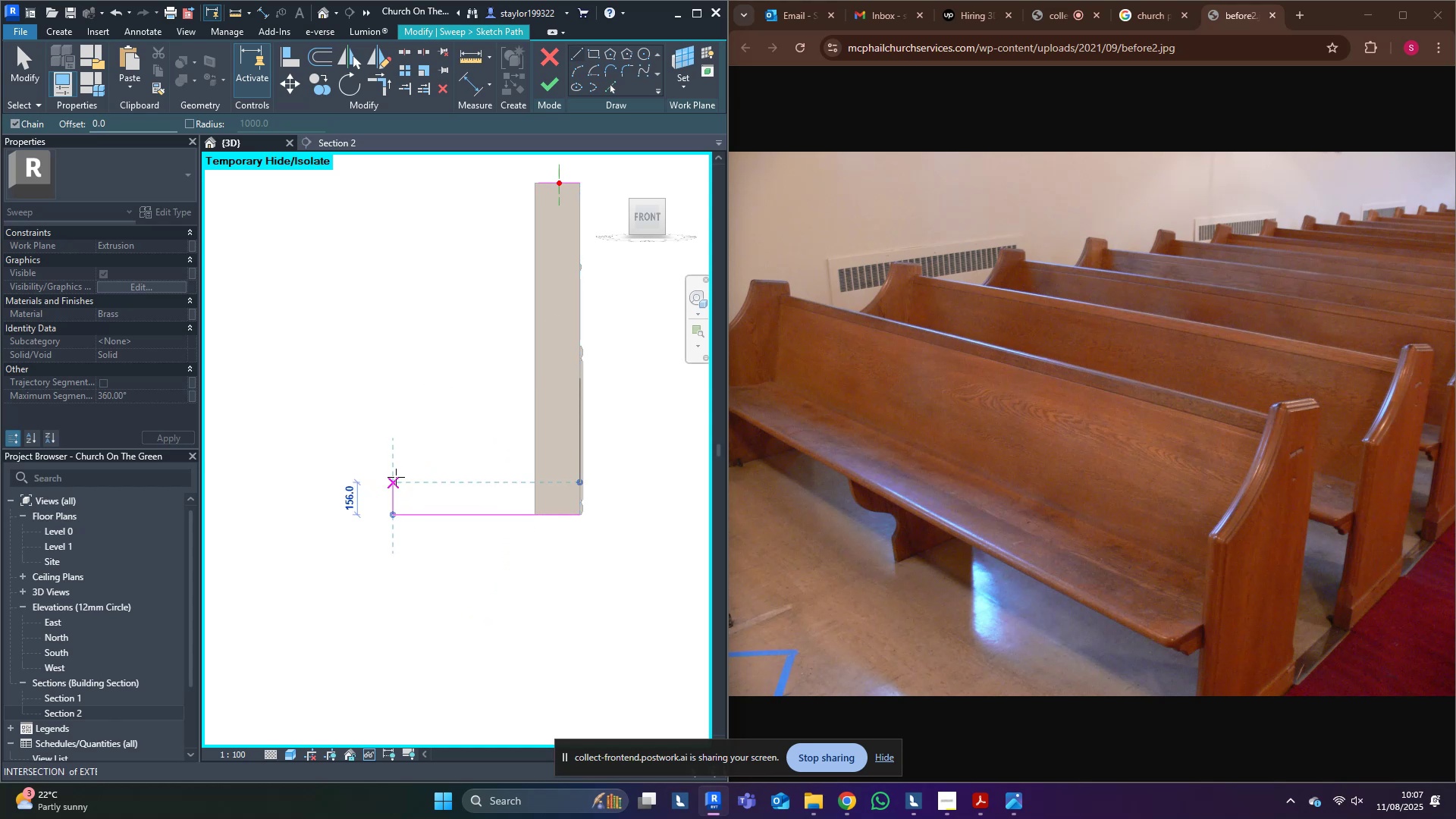 
type(150)
 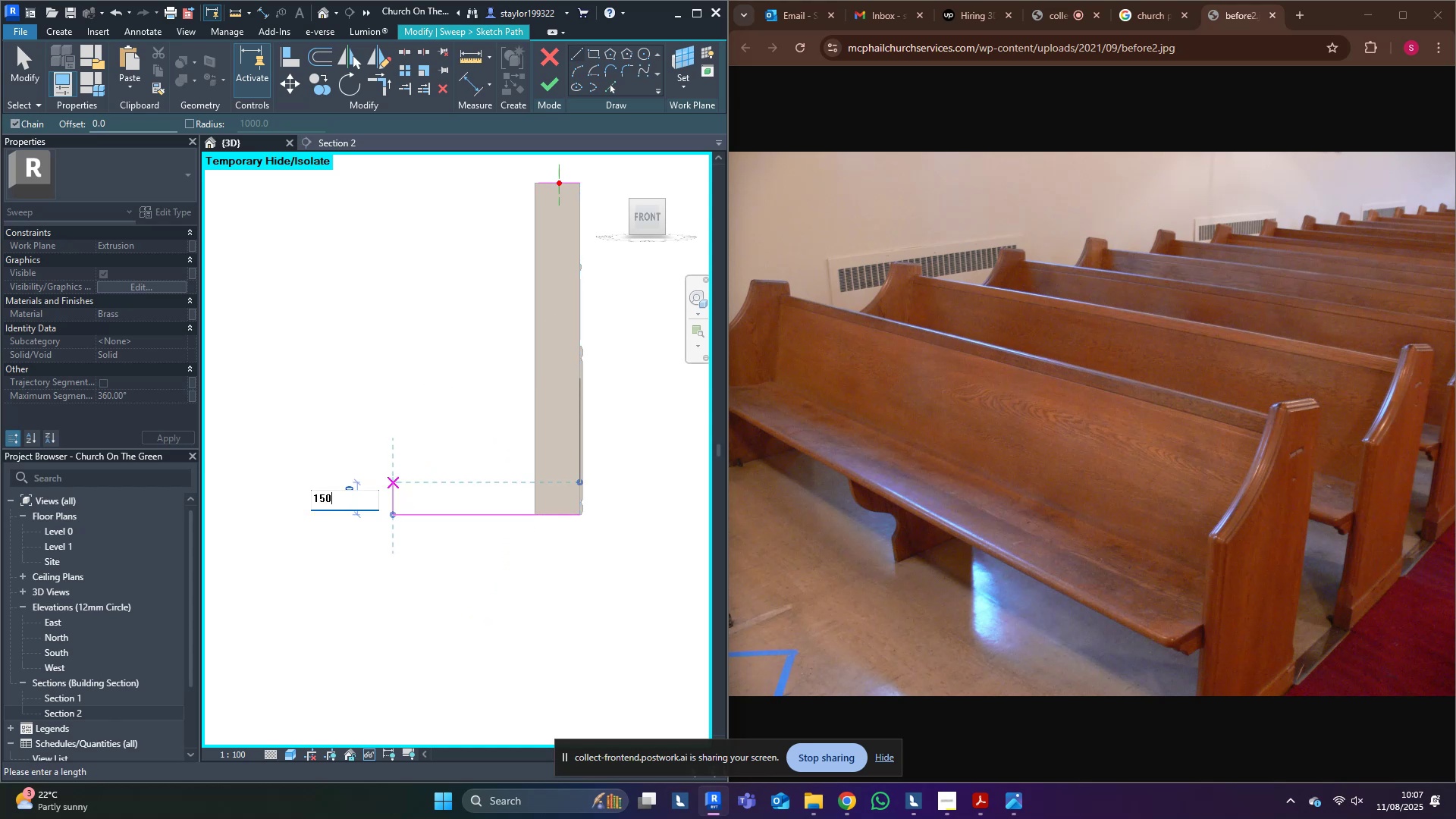 
key(Enter)
 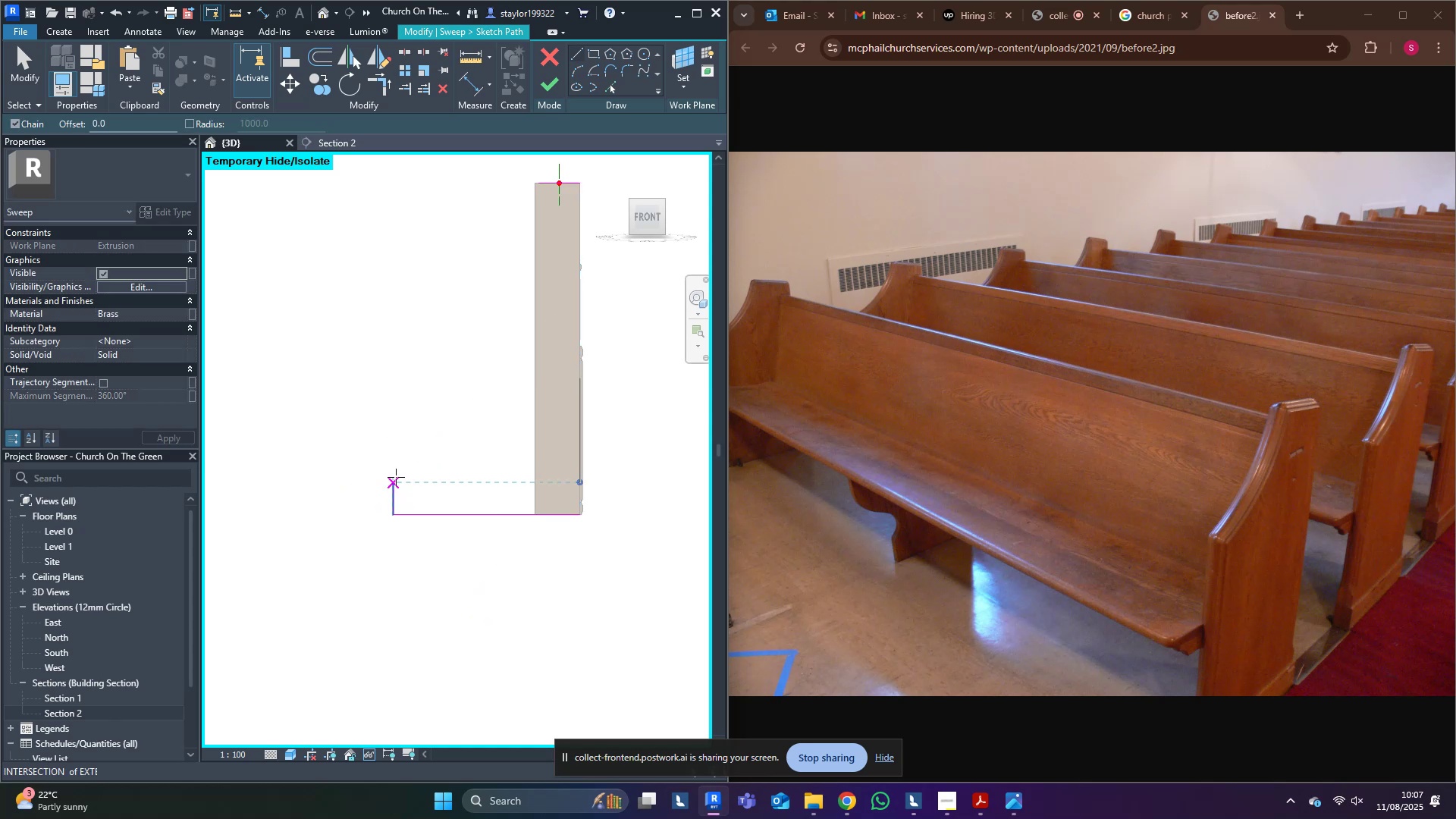 
key(Escape)
 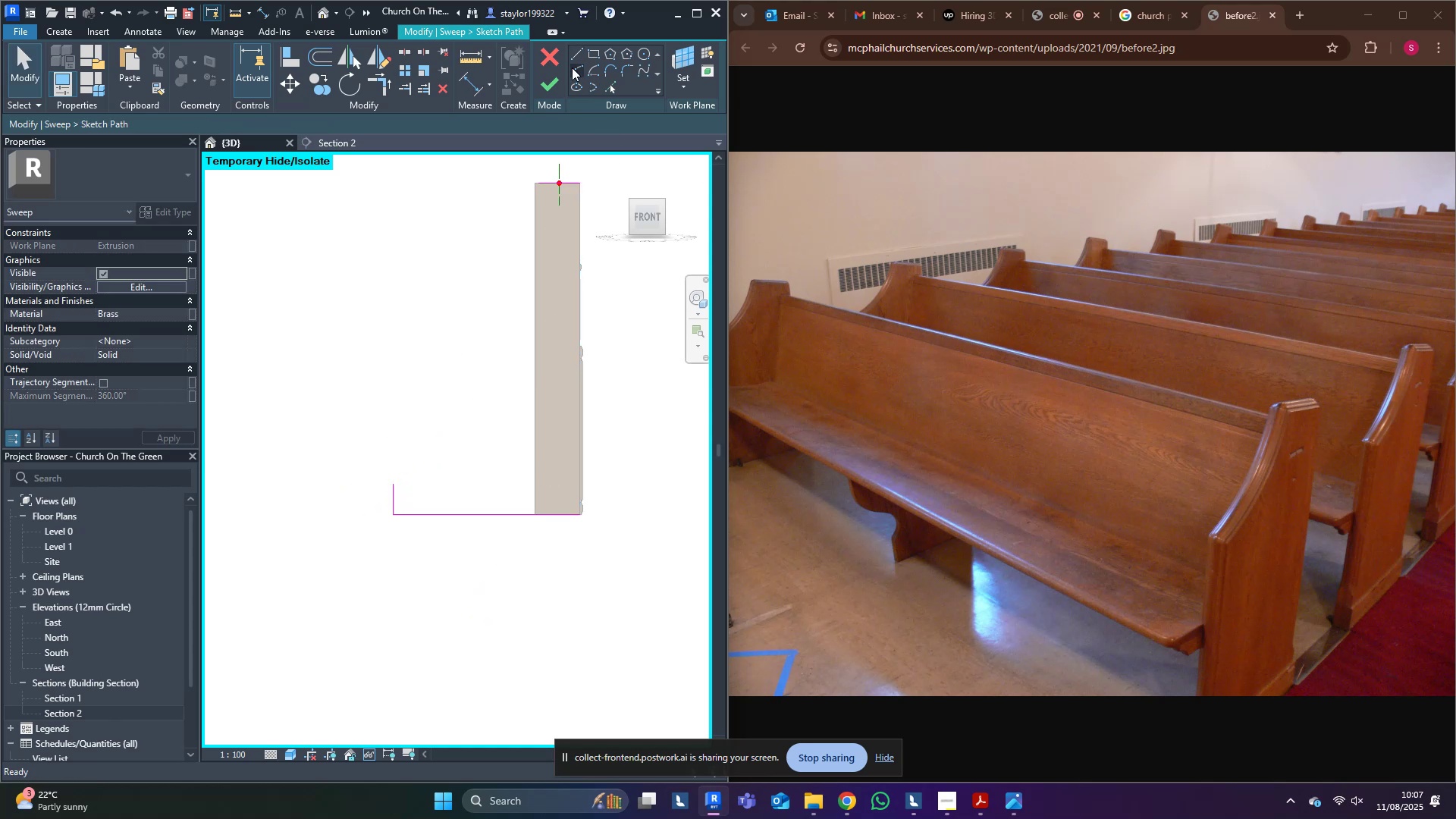 
left_click([572, 67])
 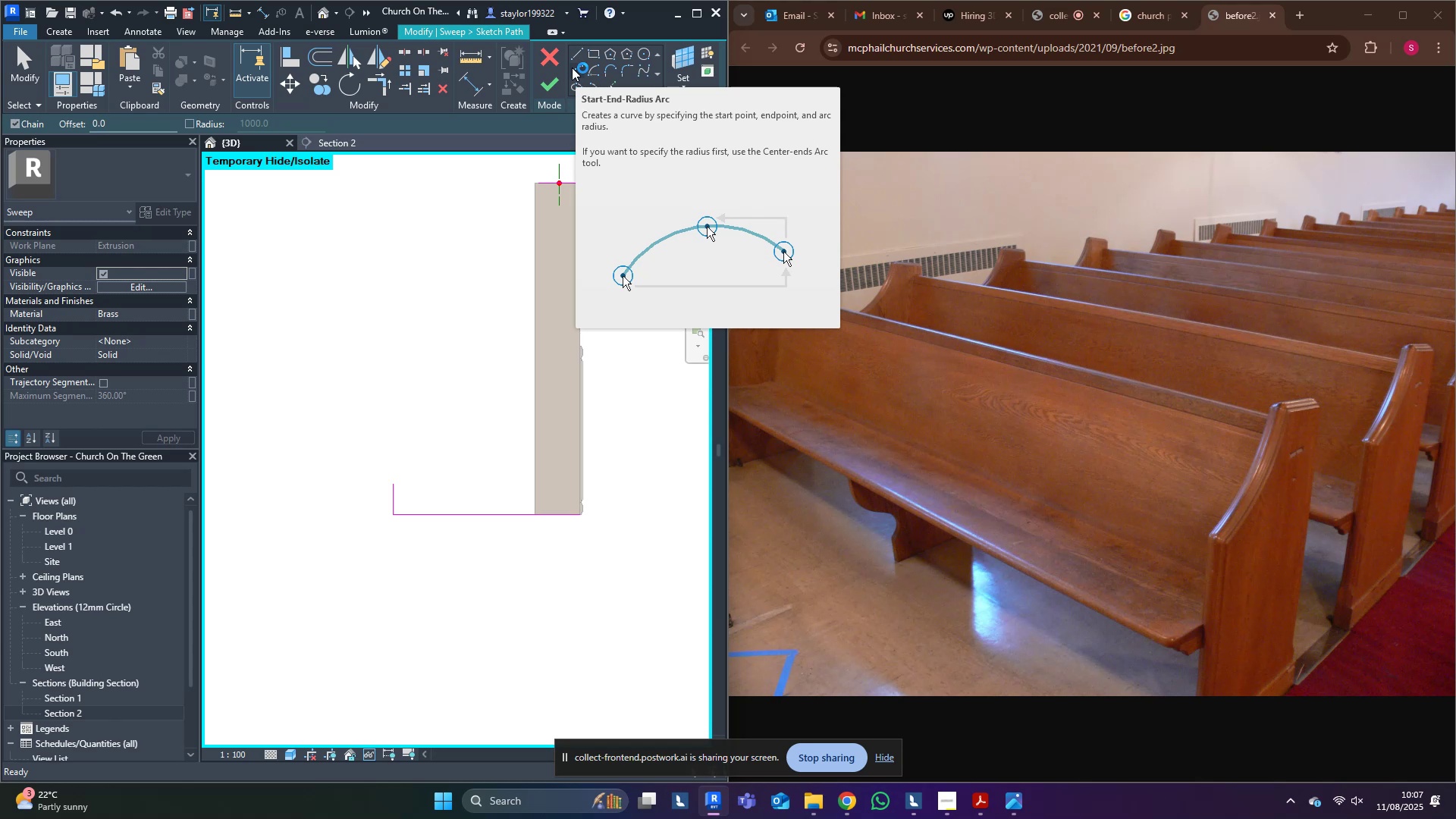 
wait(6.93)
 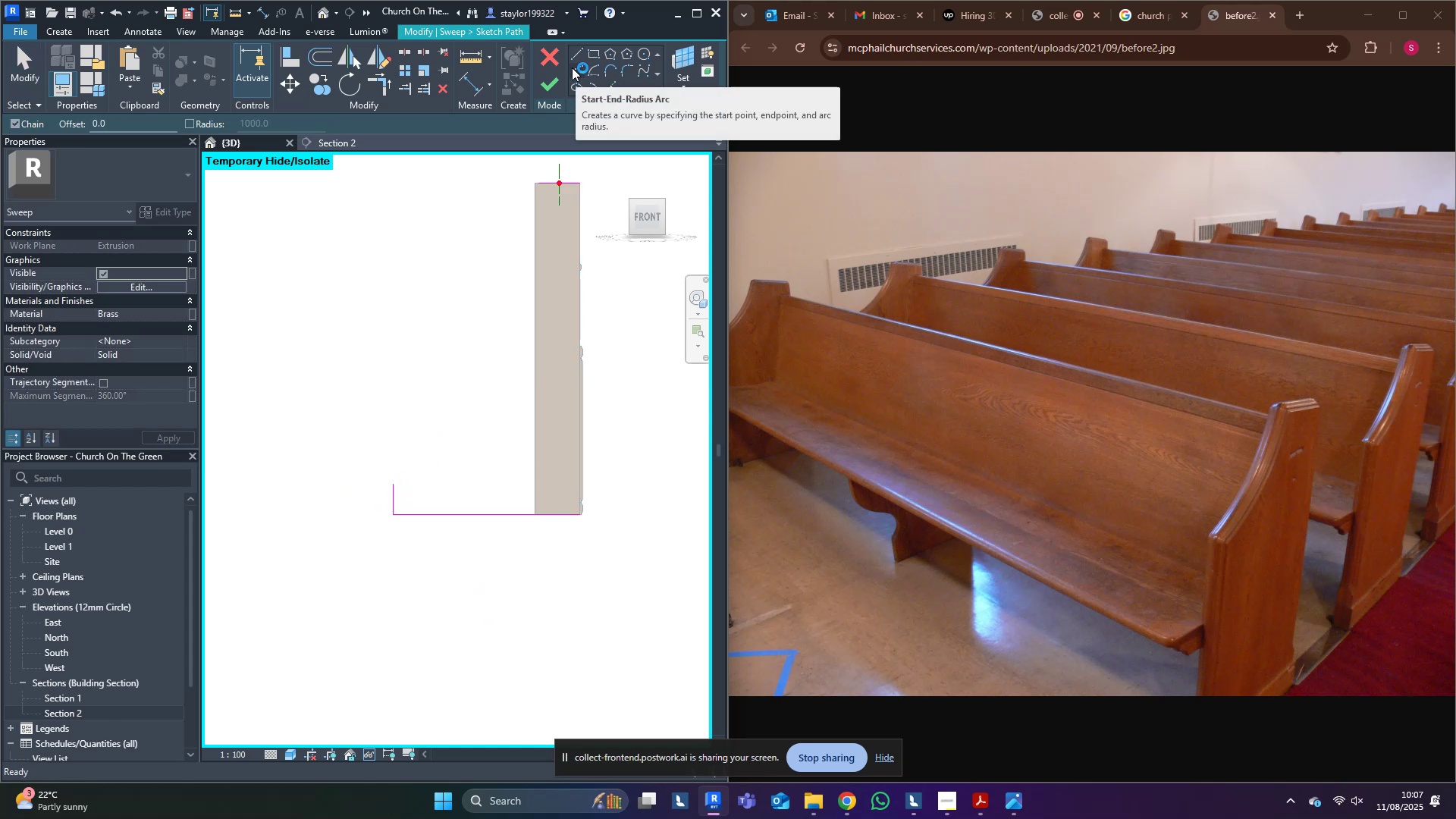 
left_click([581, 46])
 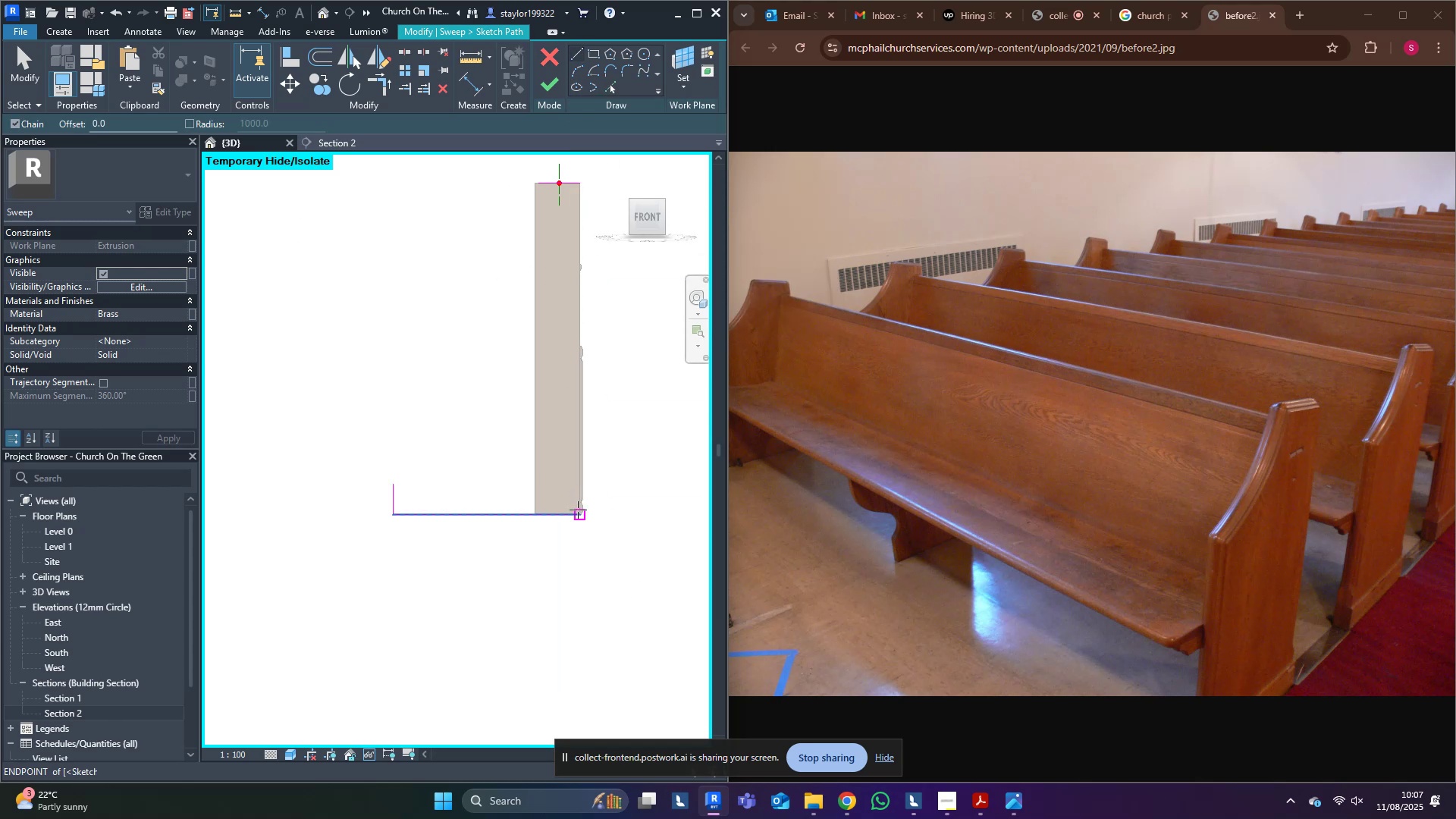 
left_click([578, 510])
 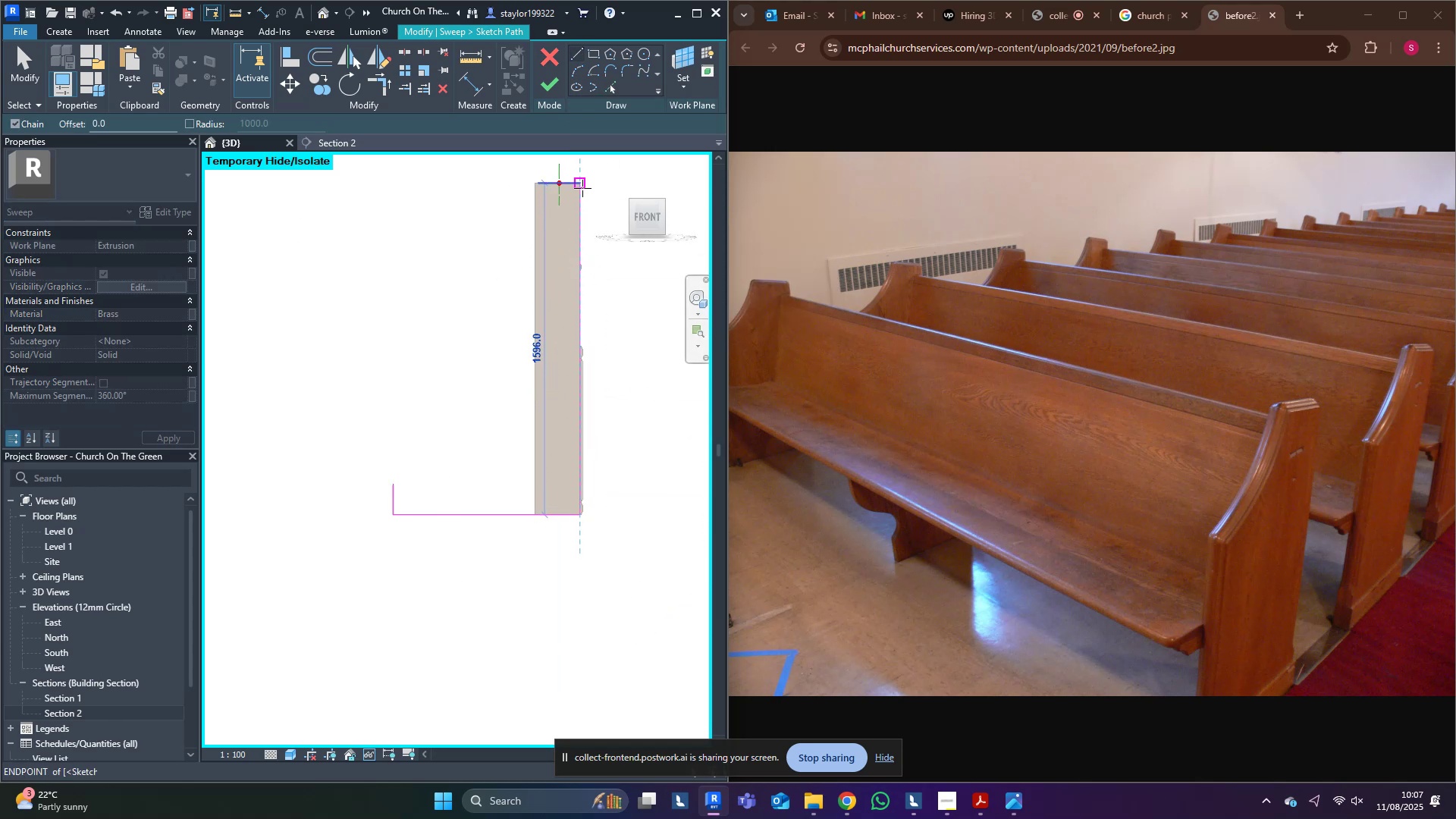 
left_click([582, 188])
 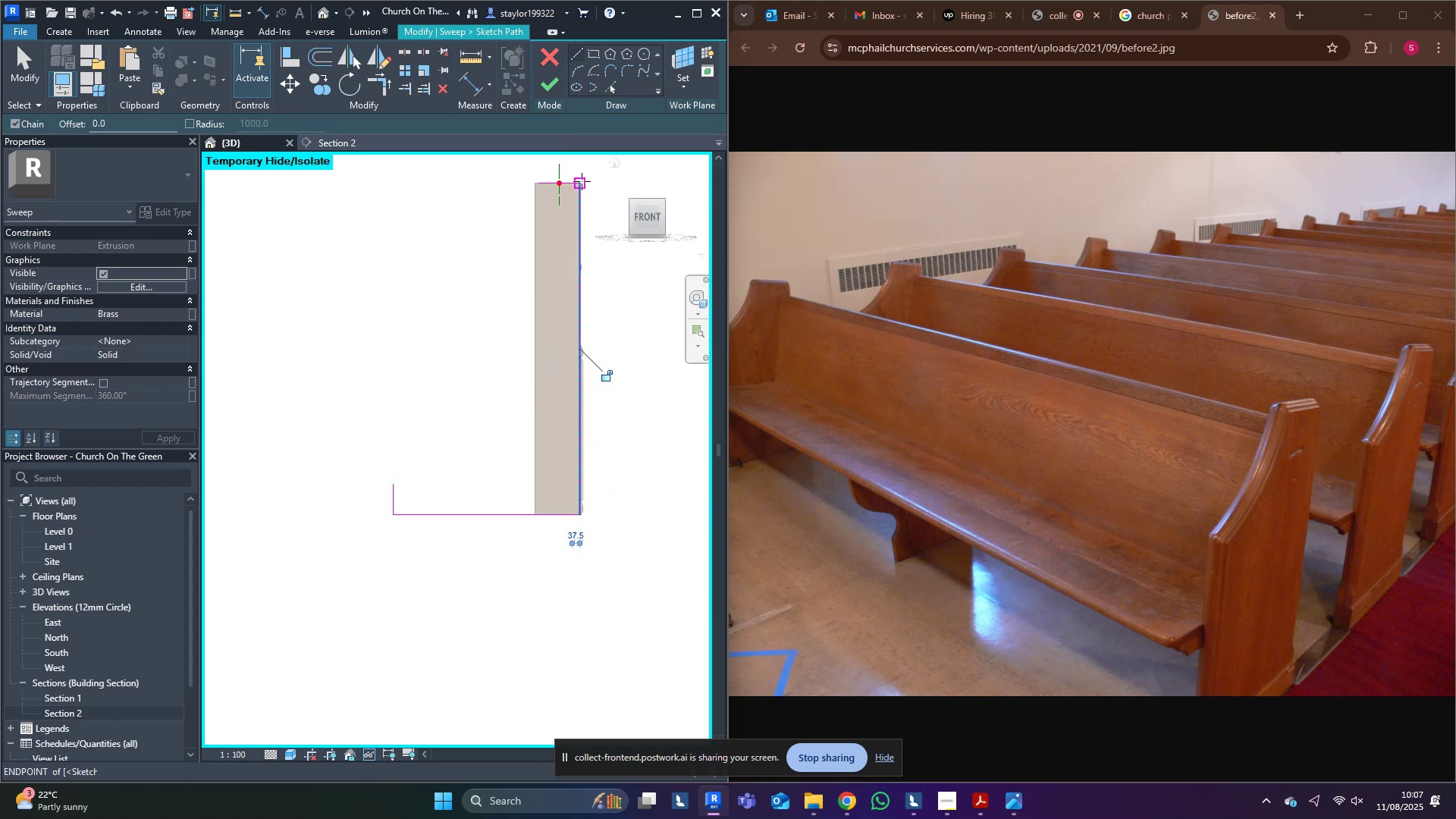 
key(Escape)
 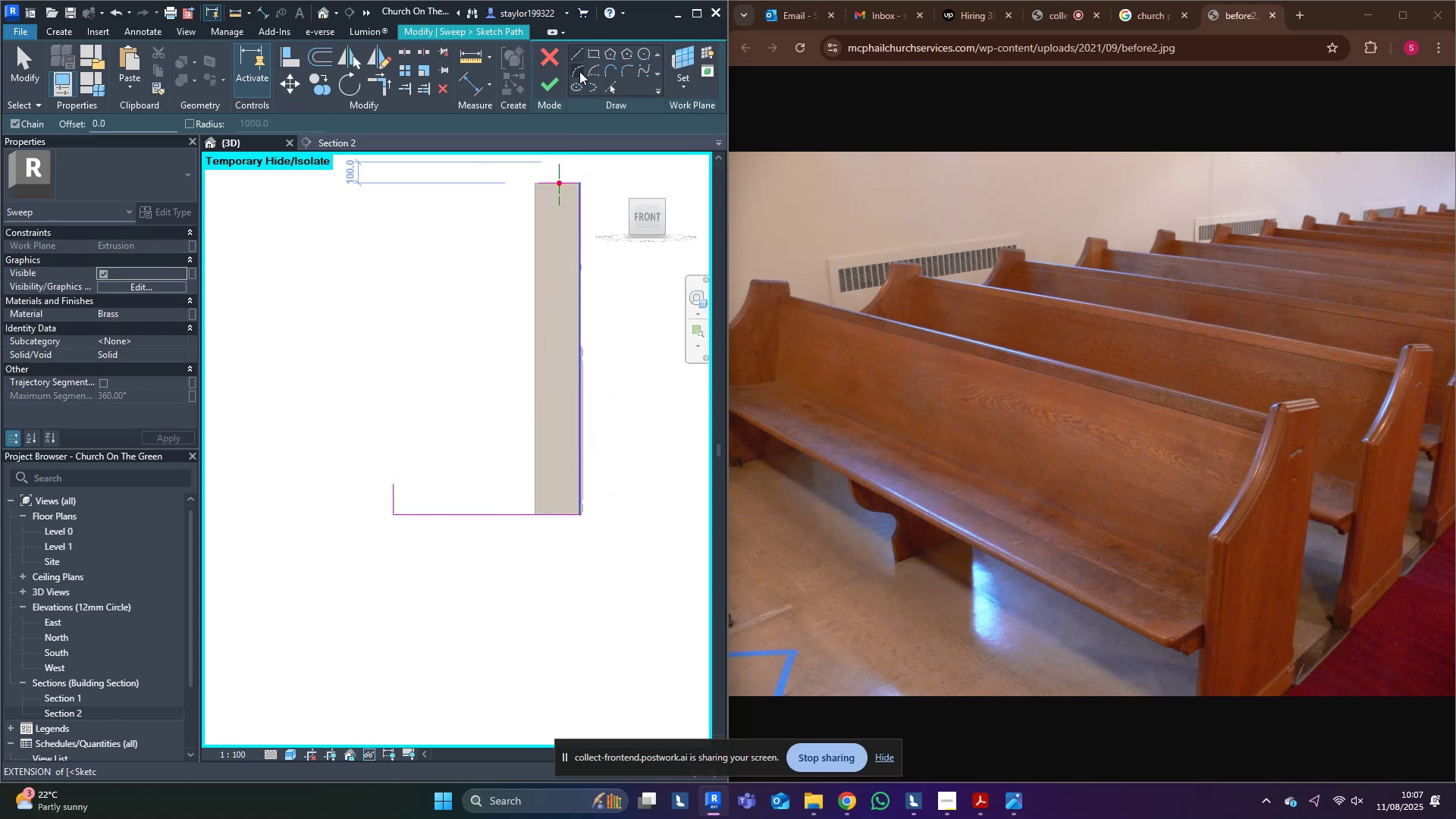 
left_click([579, 72])
 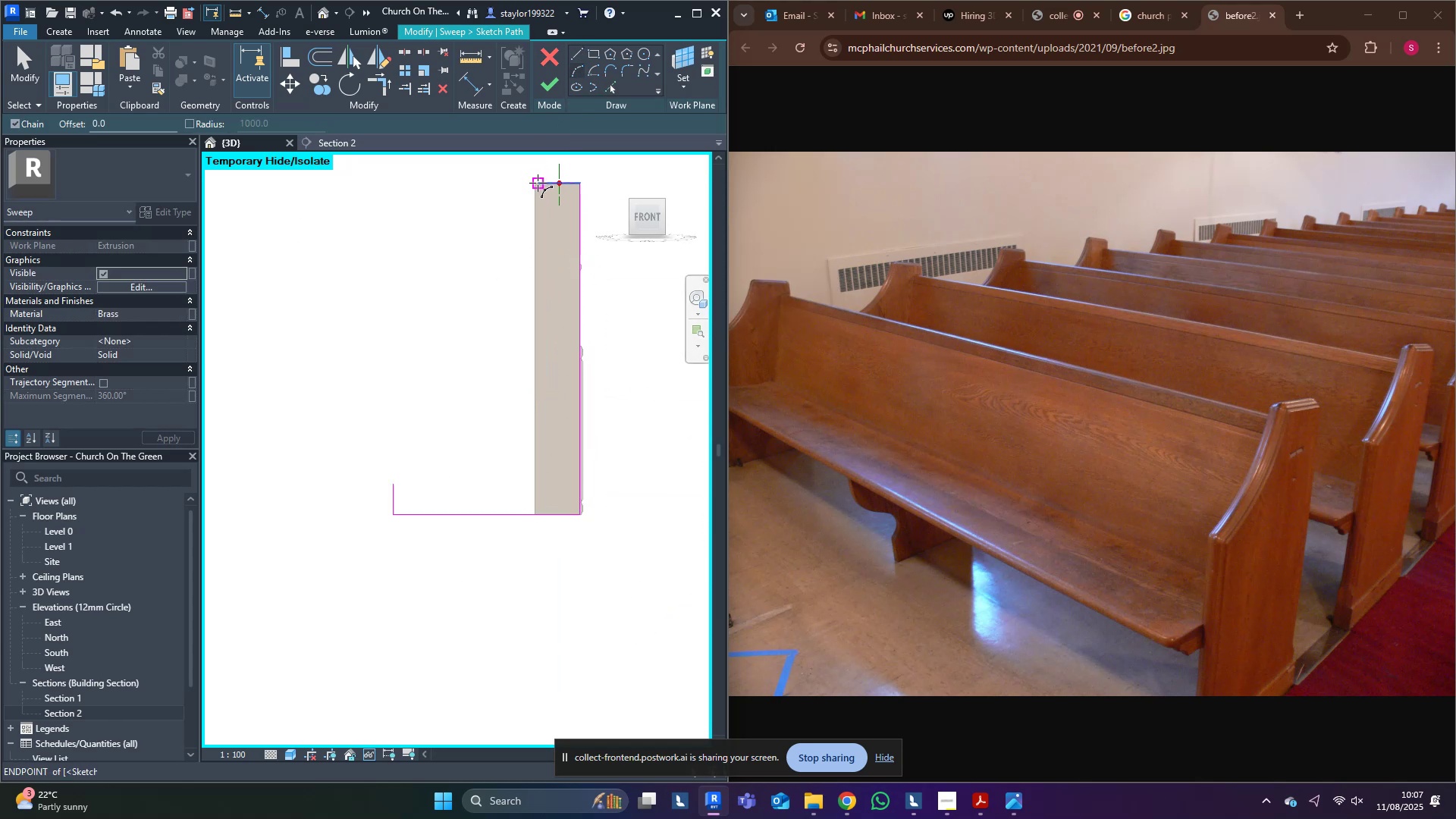 
left_click([538, 183])
 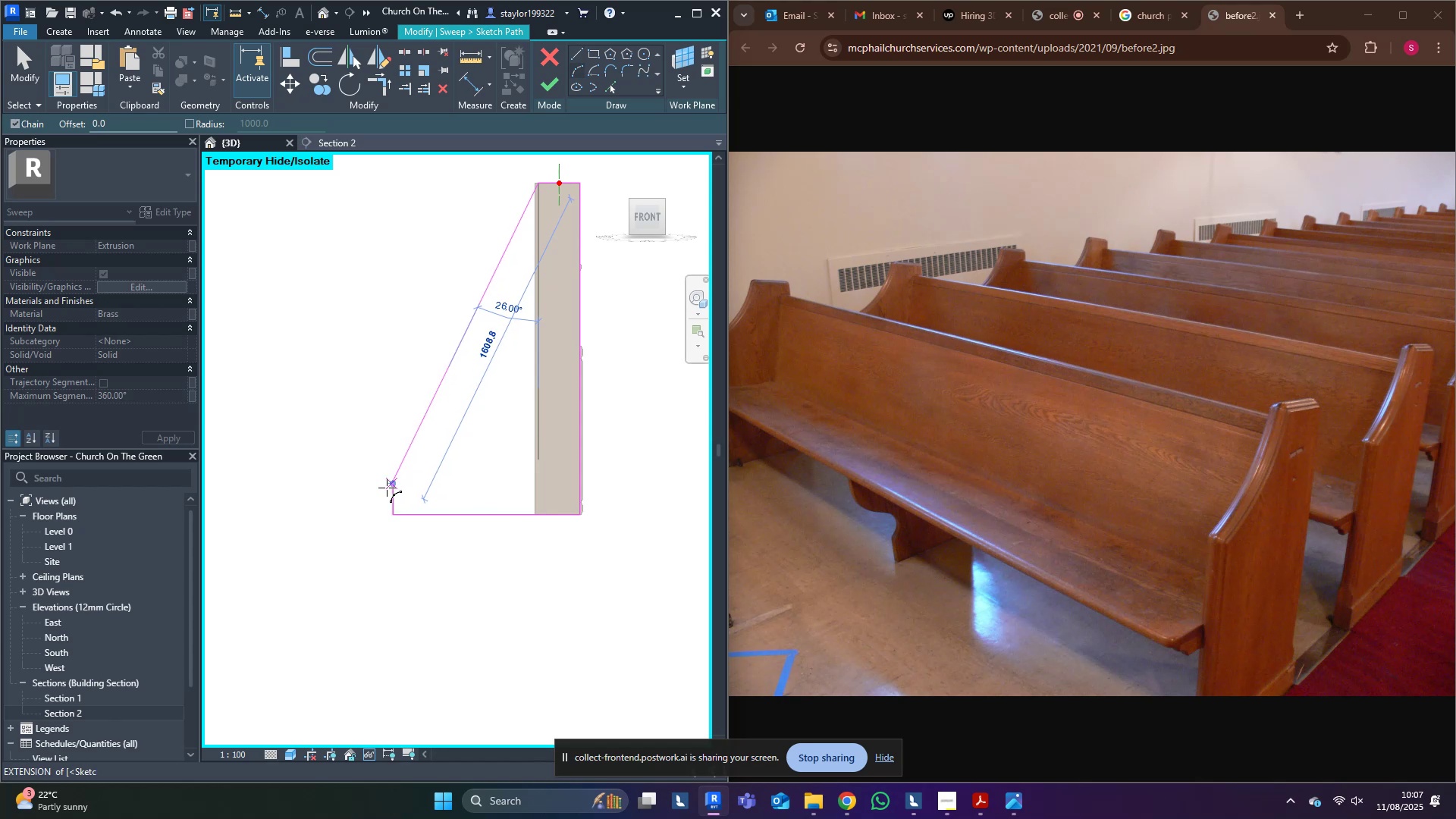 
key(Escape)
type(tr)
 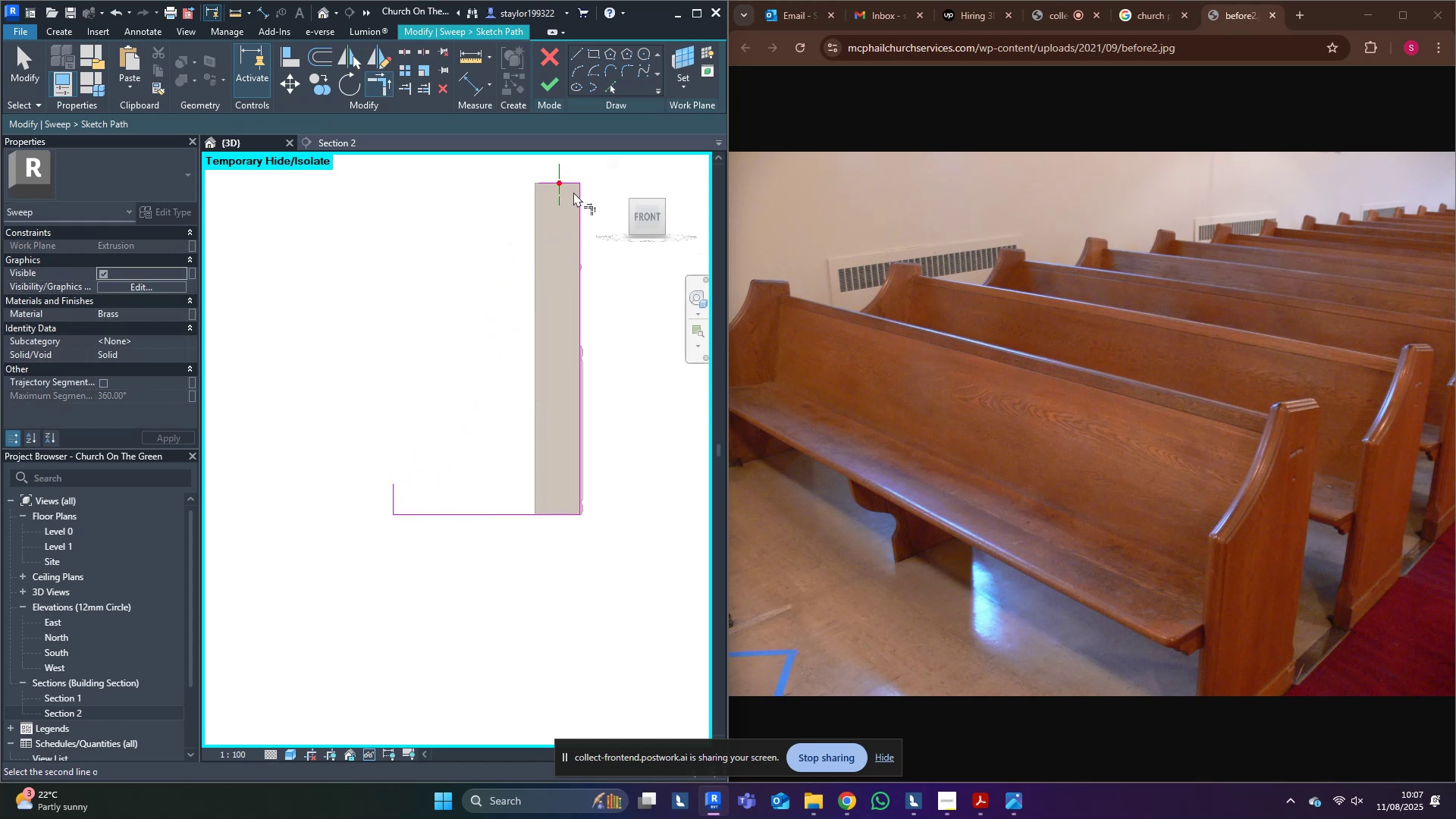 
left_click([576, 184])
 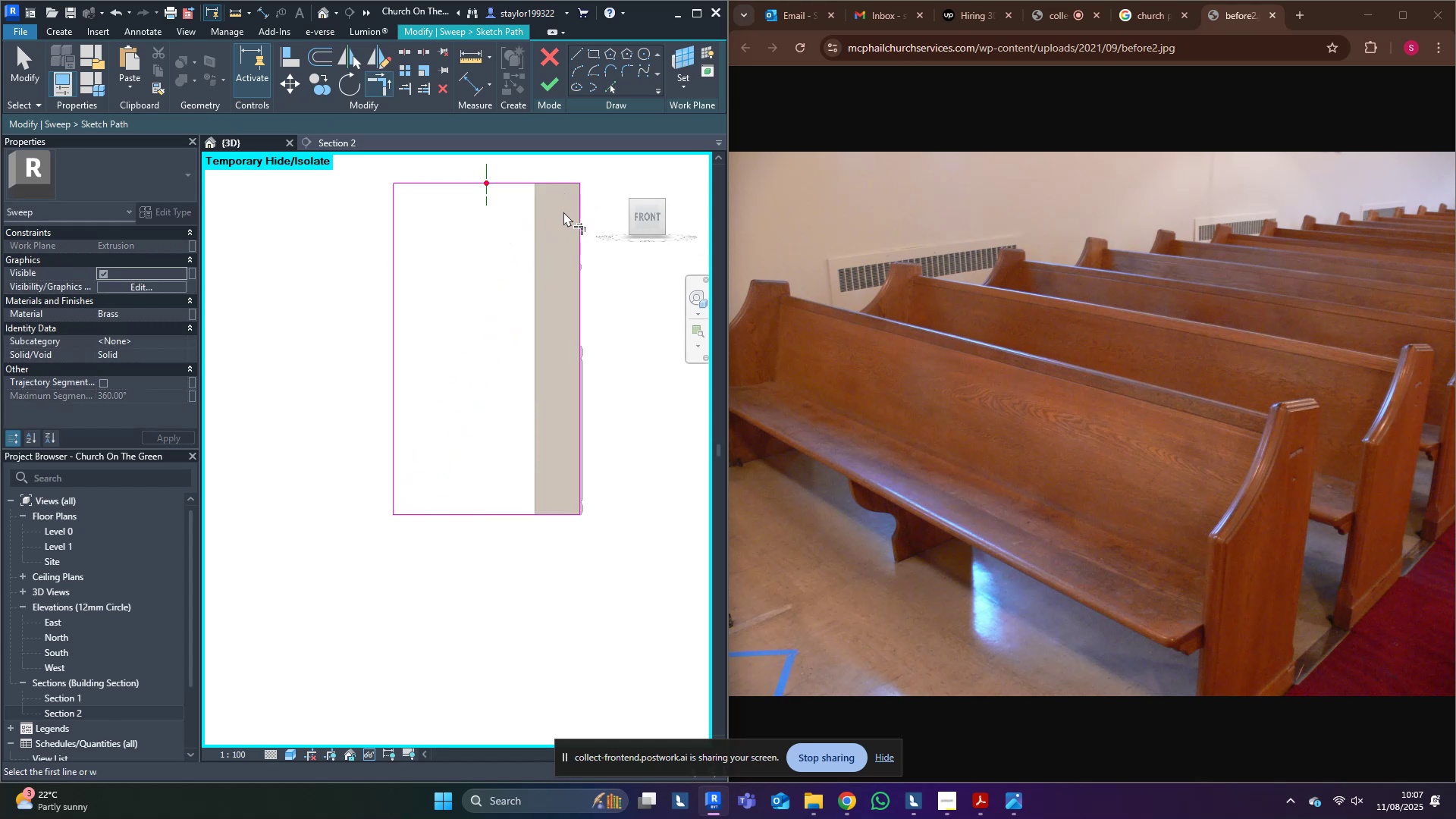 
hold_key(key=M, duration=17.8)
 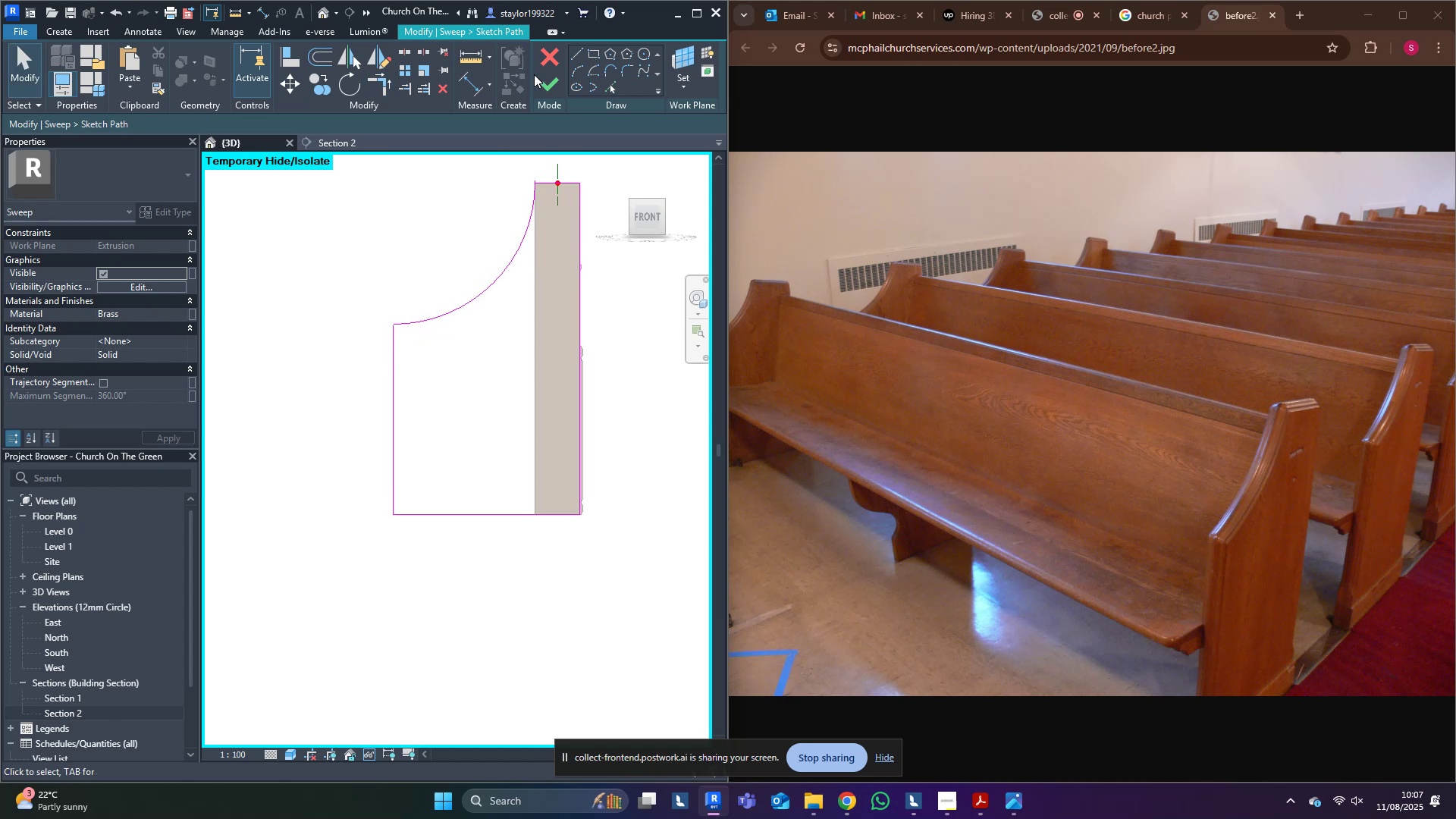 
key(D)
 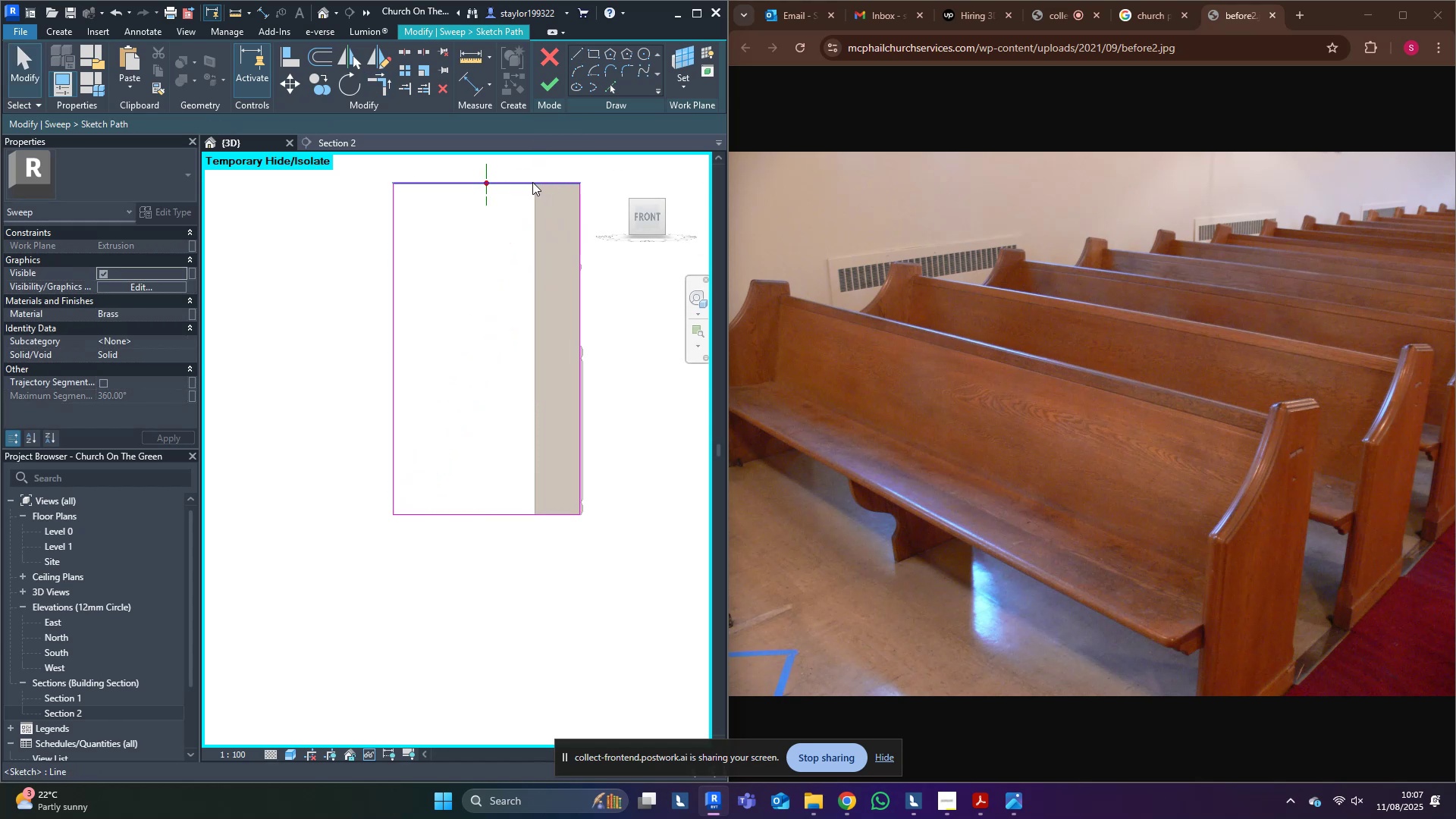 
left_click([532, 182])
 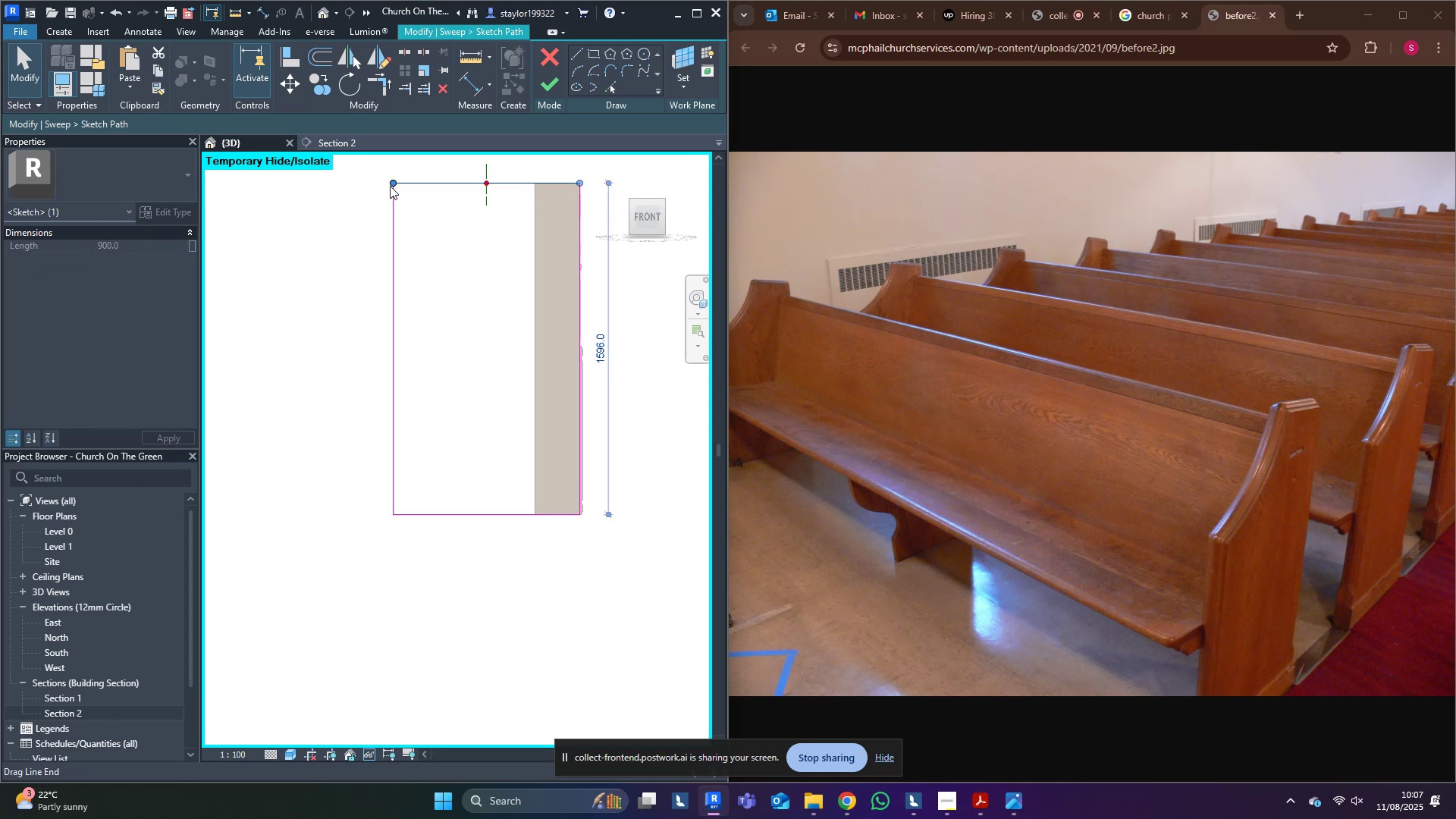 
hold_key(key=ShiftLeft, duration=0.87)
 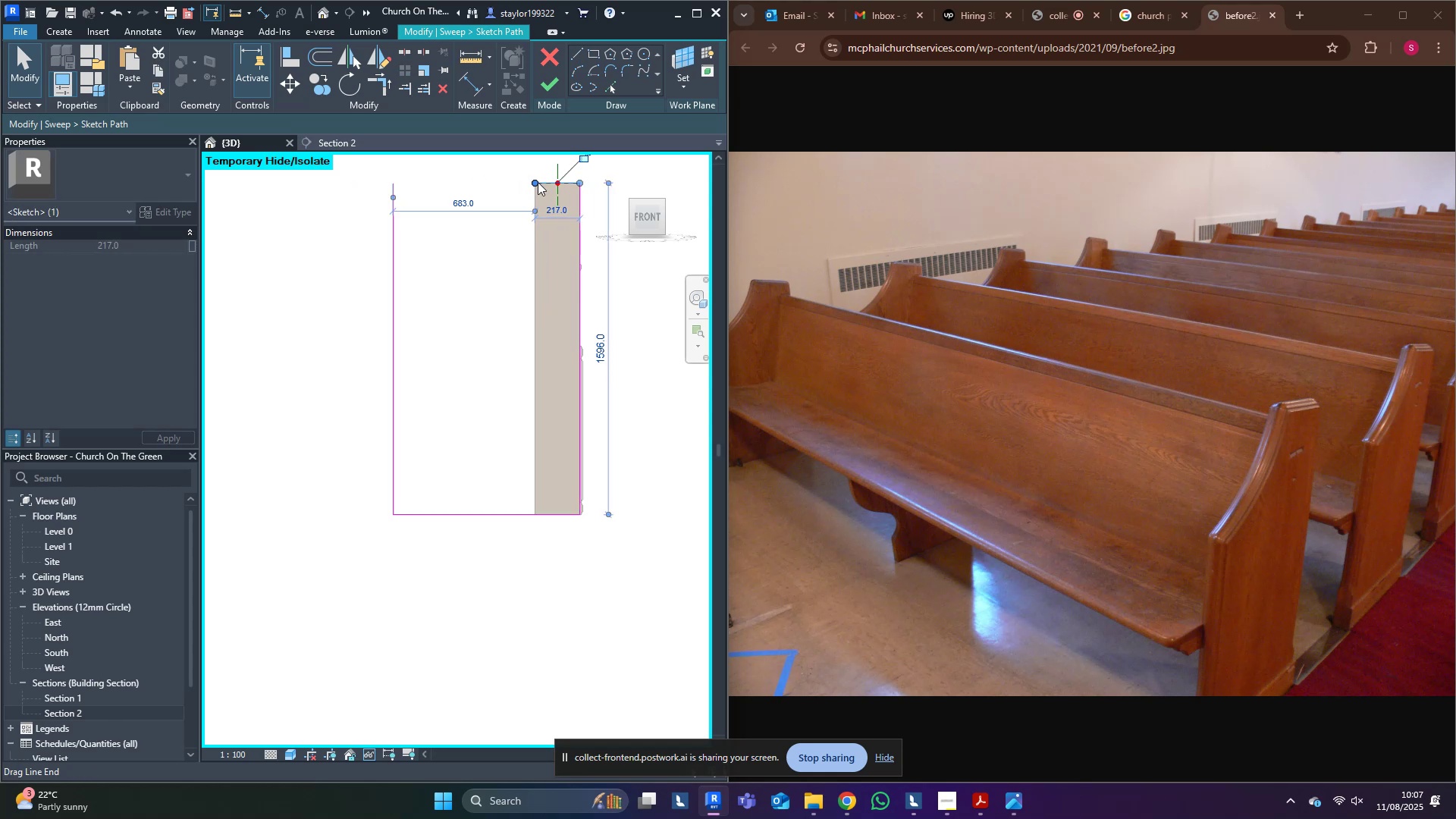 
key(Control+ControlLeft)
 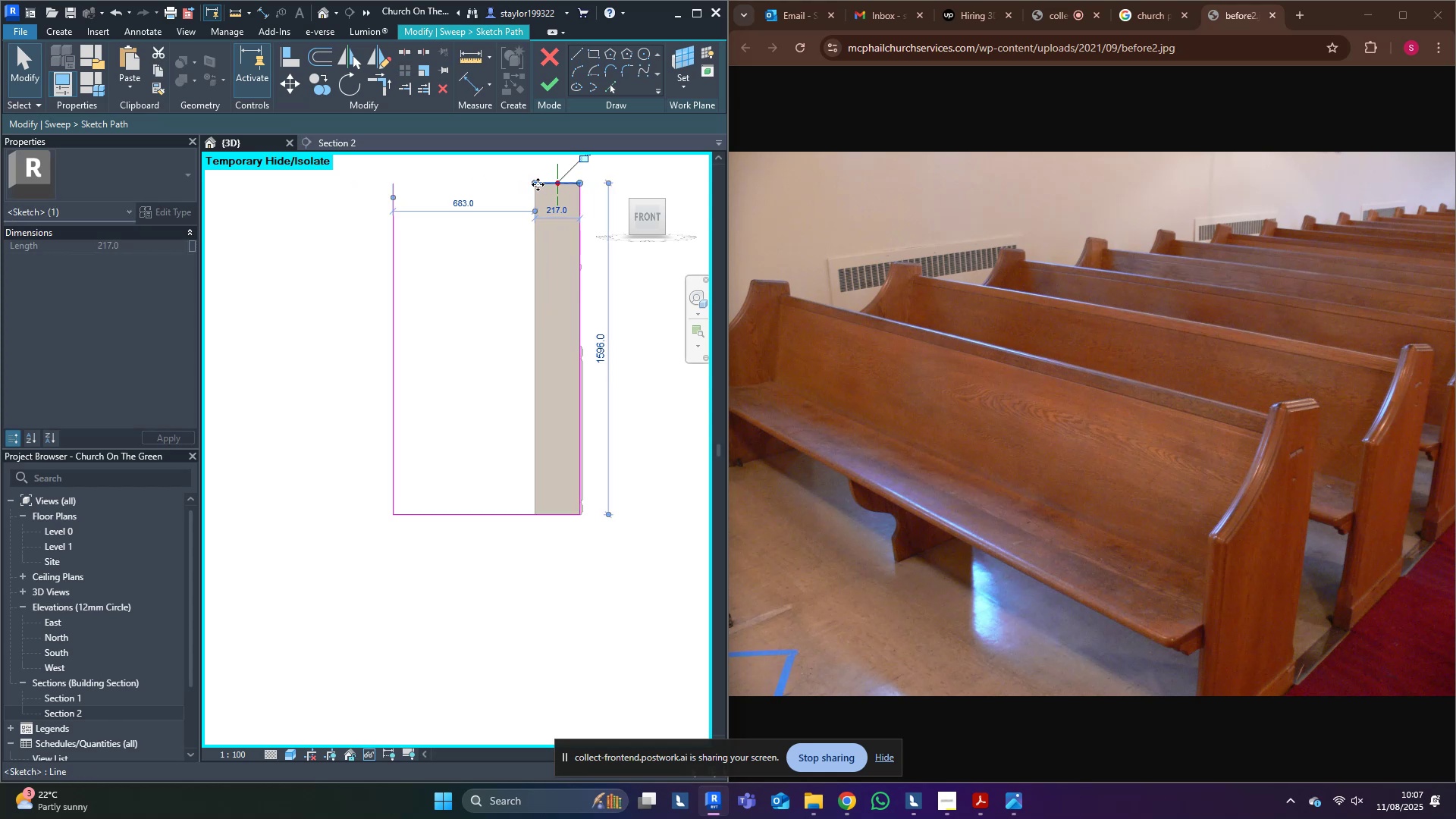 
key(Control+Z)
 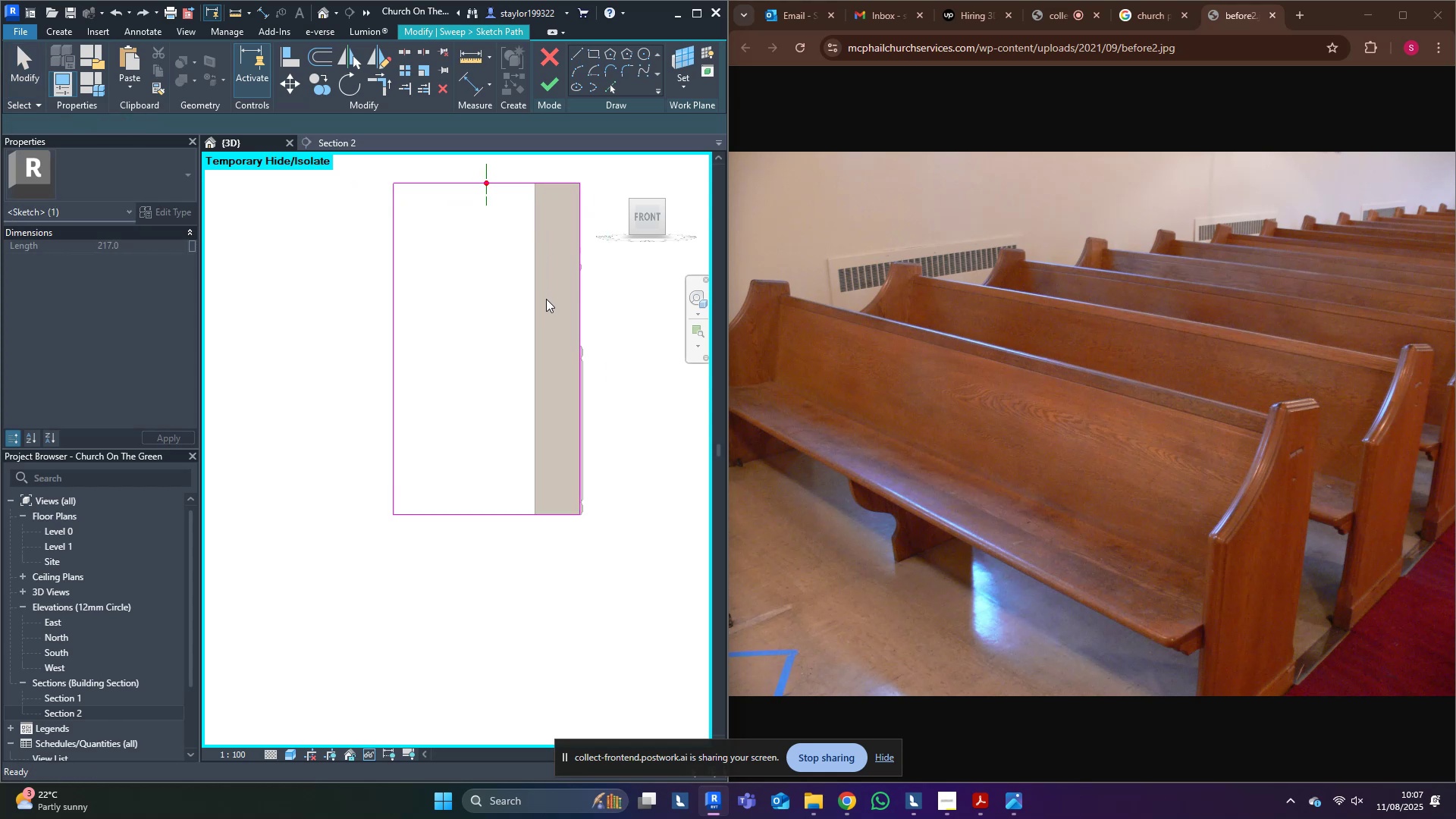 
left_click([546, 299])
 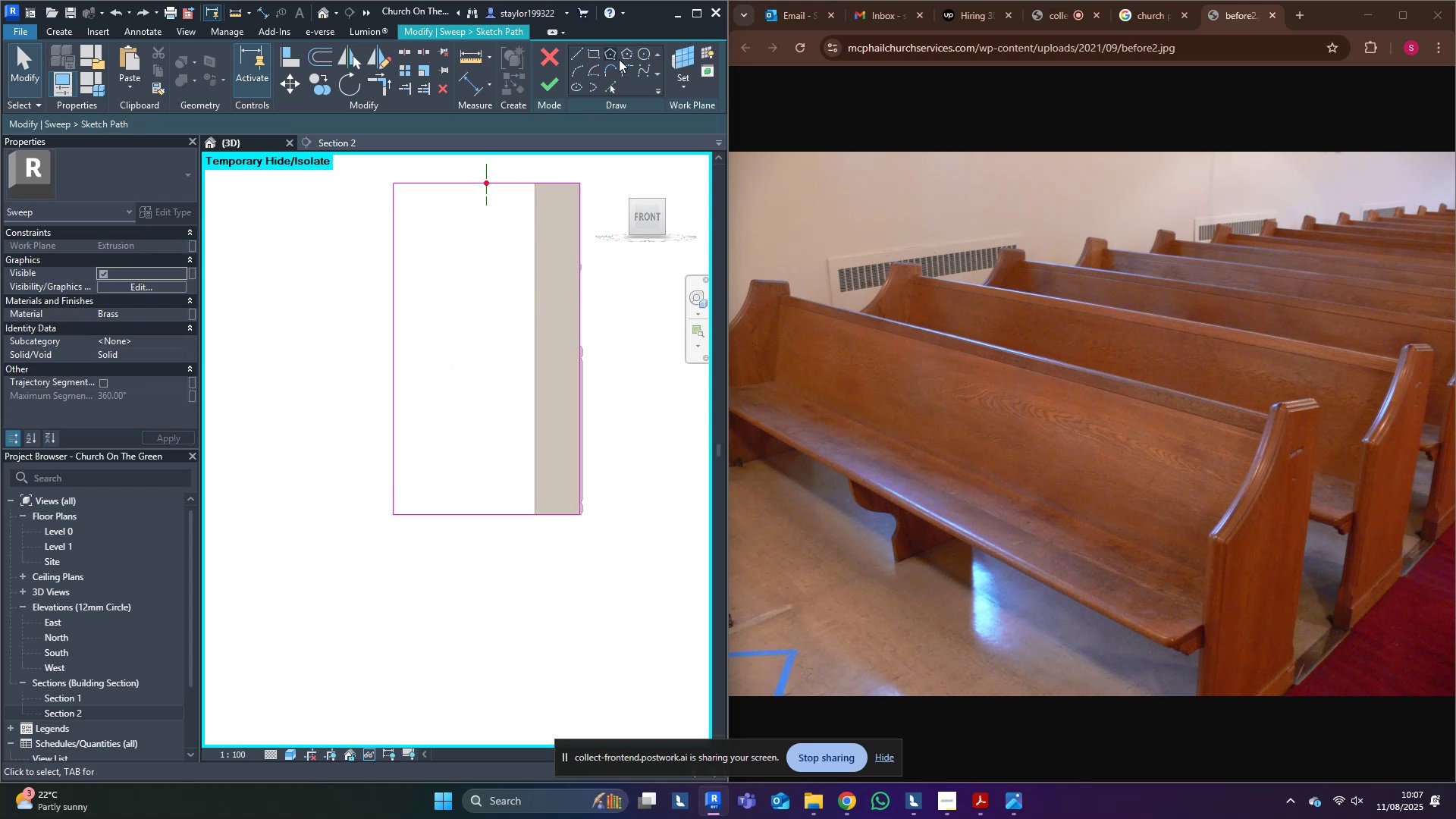 
left_click([577, 70])
 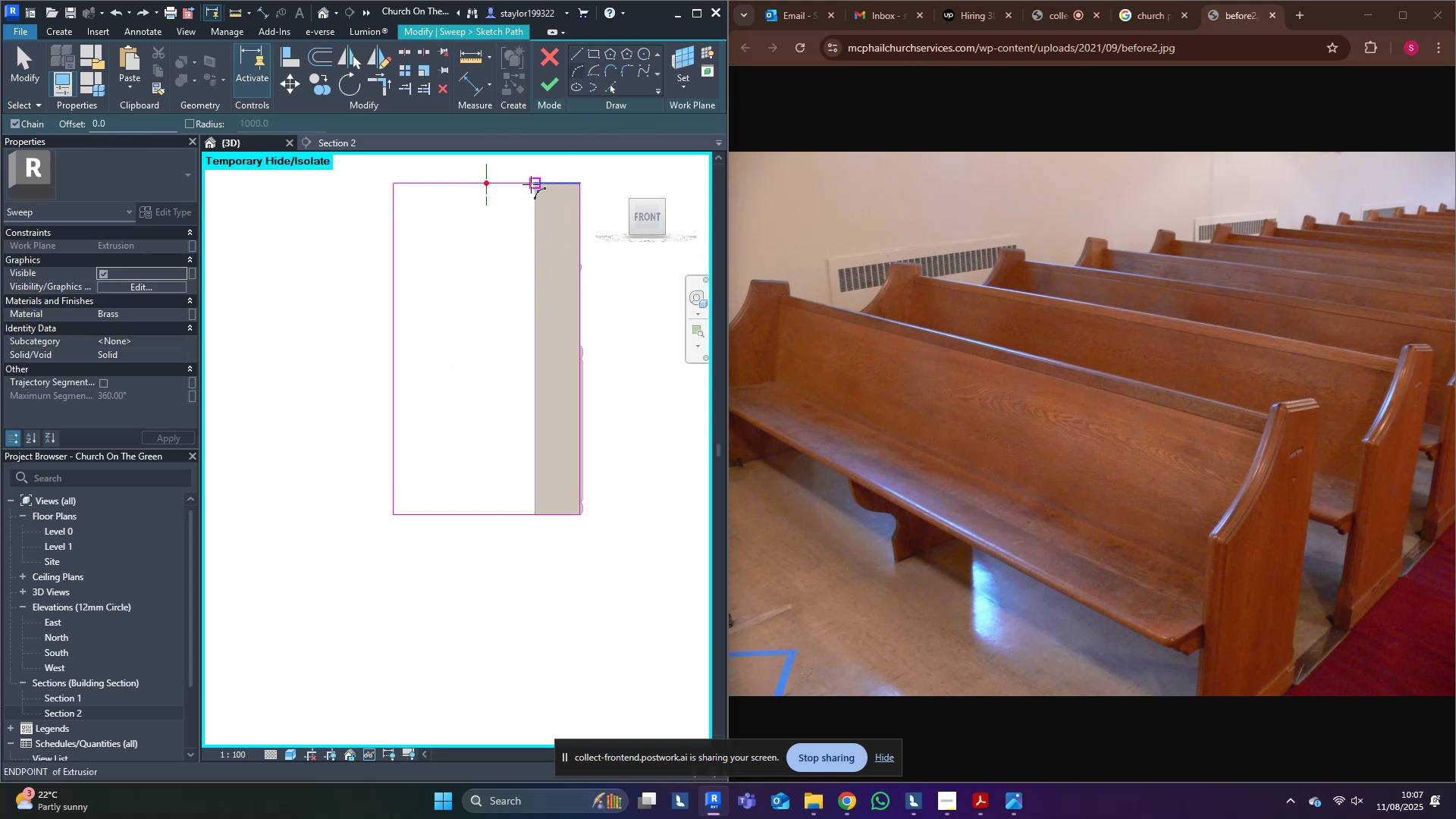 
left_click([533, 184])
 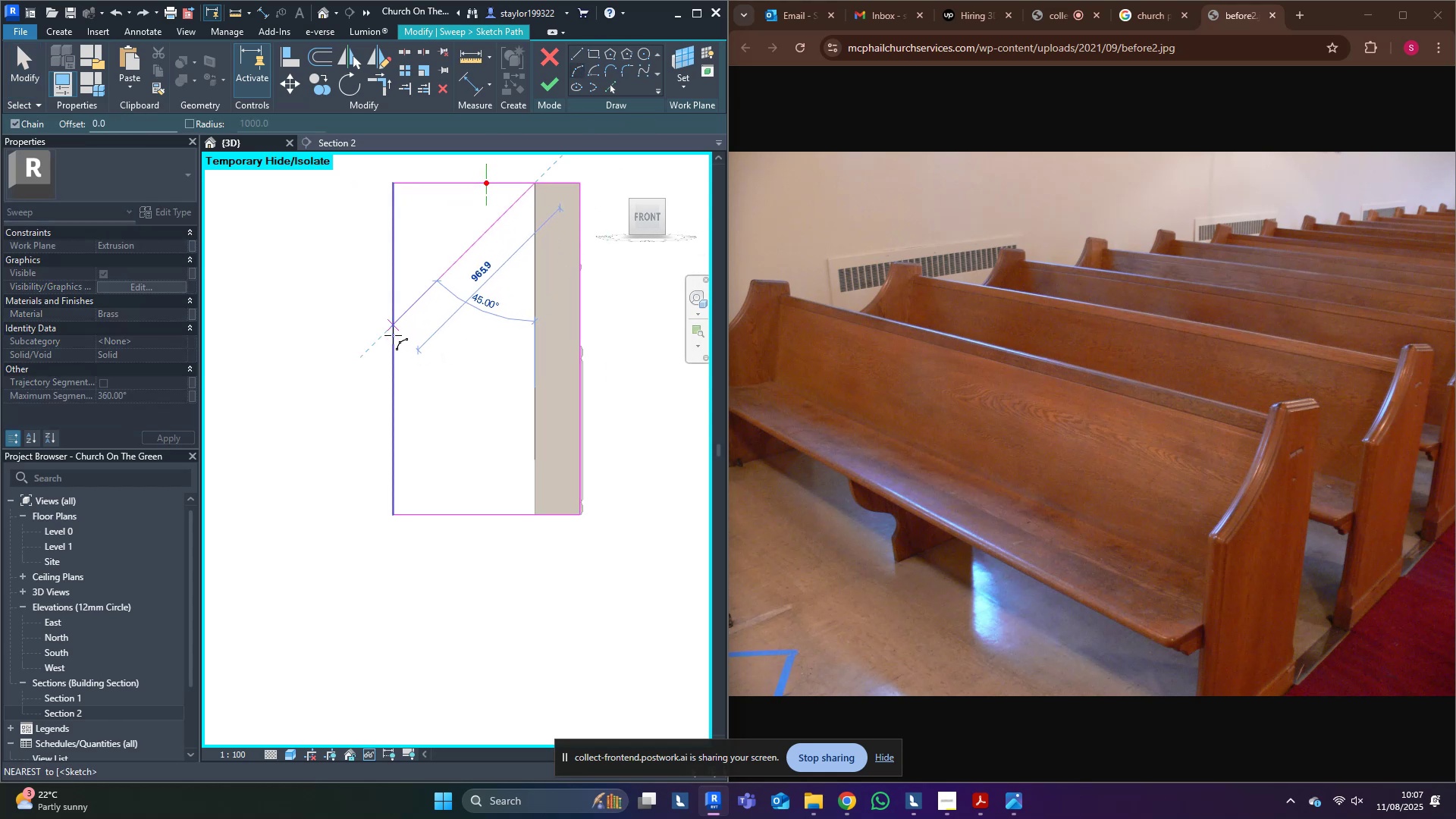 
left_click([393, 334])
 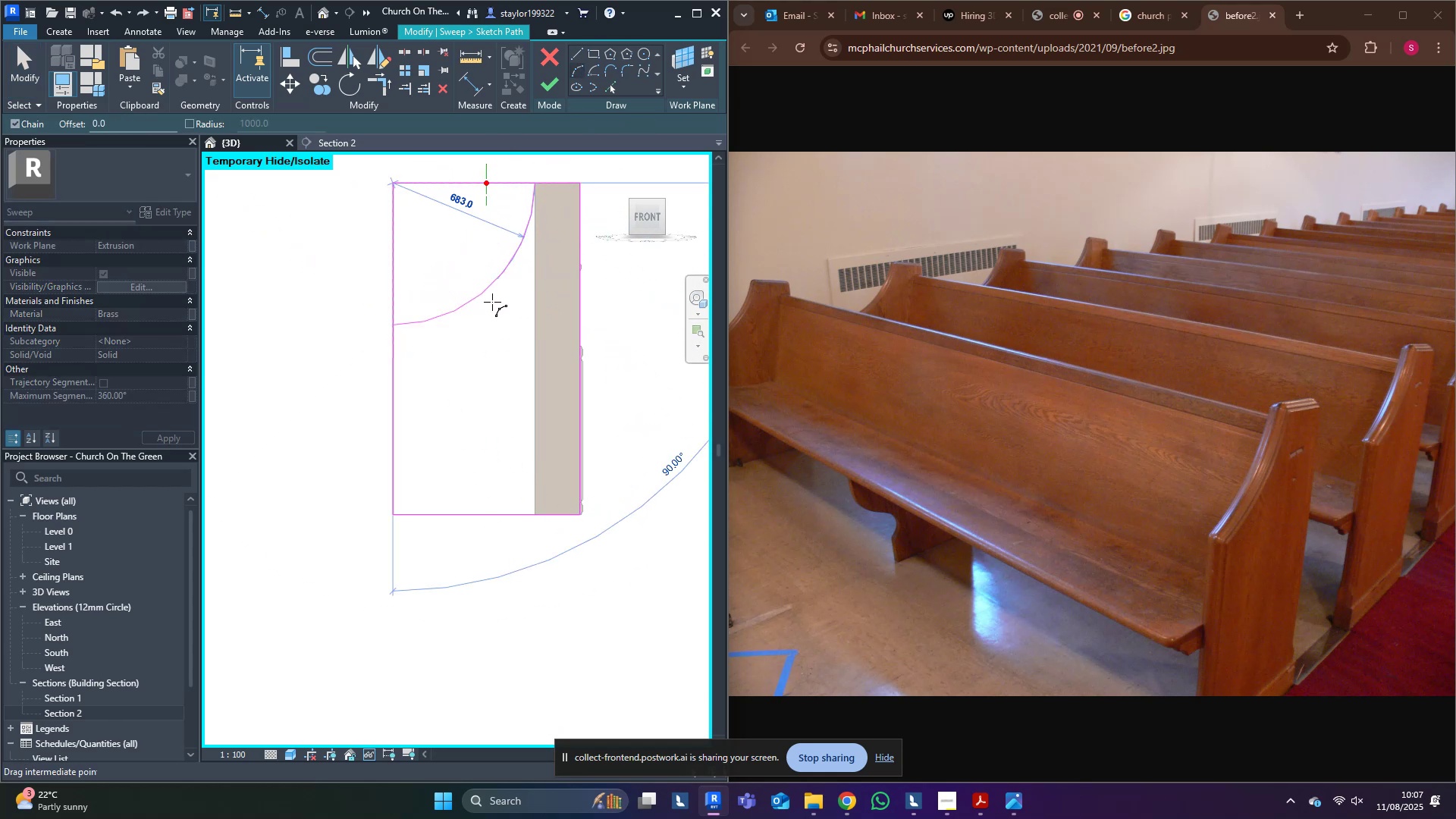 
left_click([492, 302])
 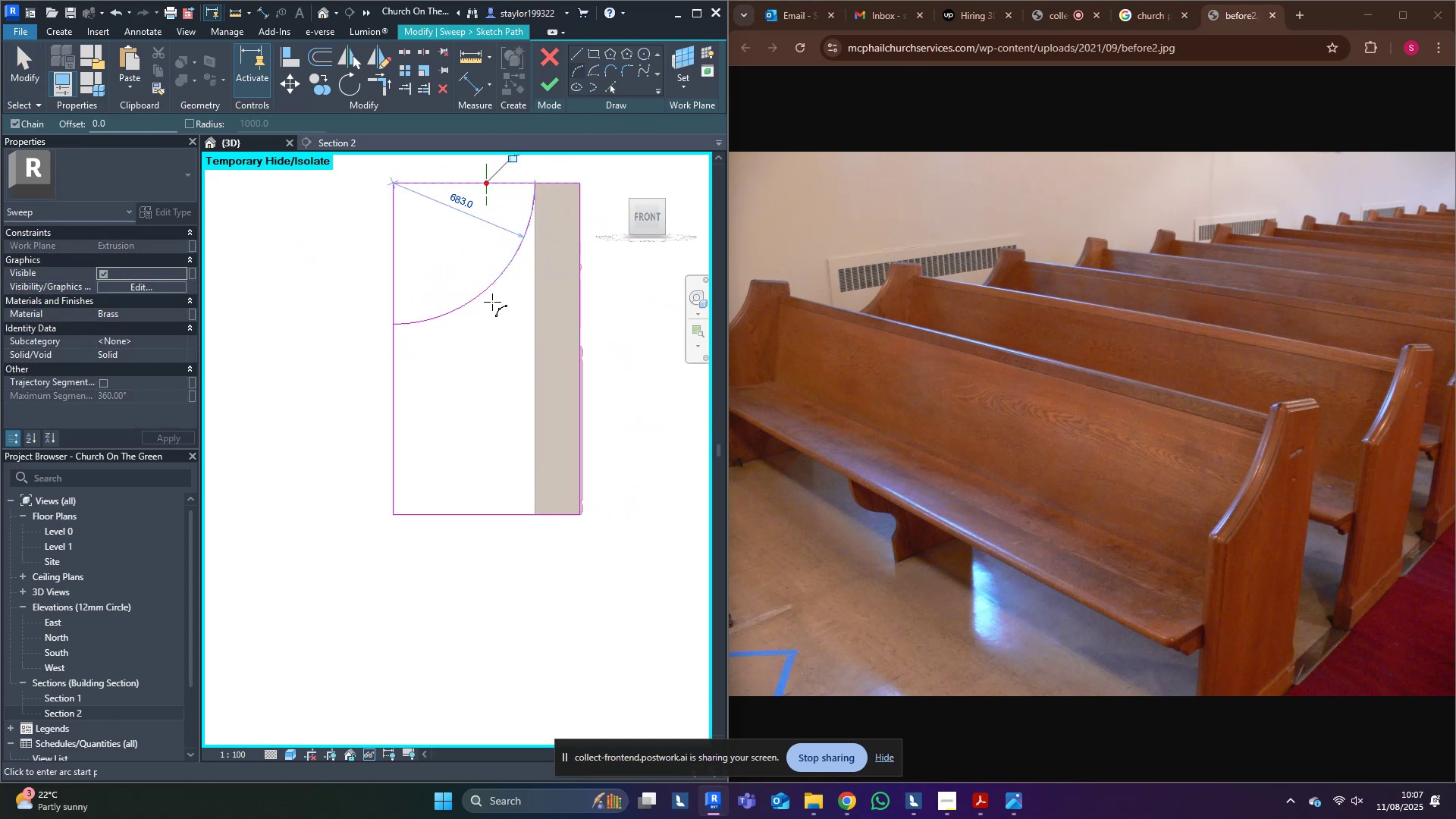 
key(Escape)
 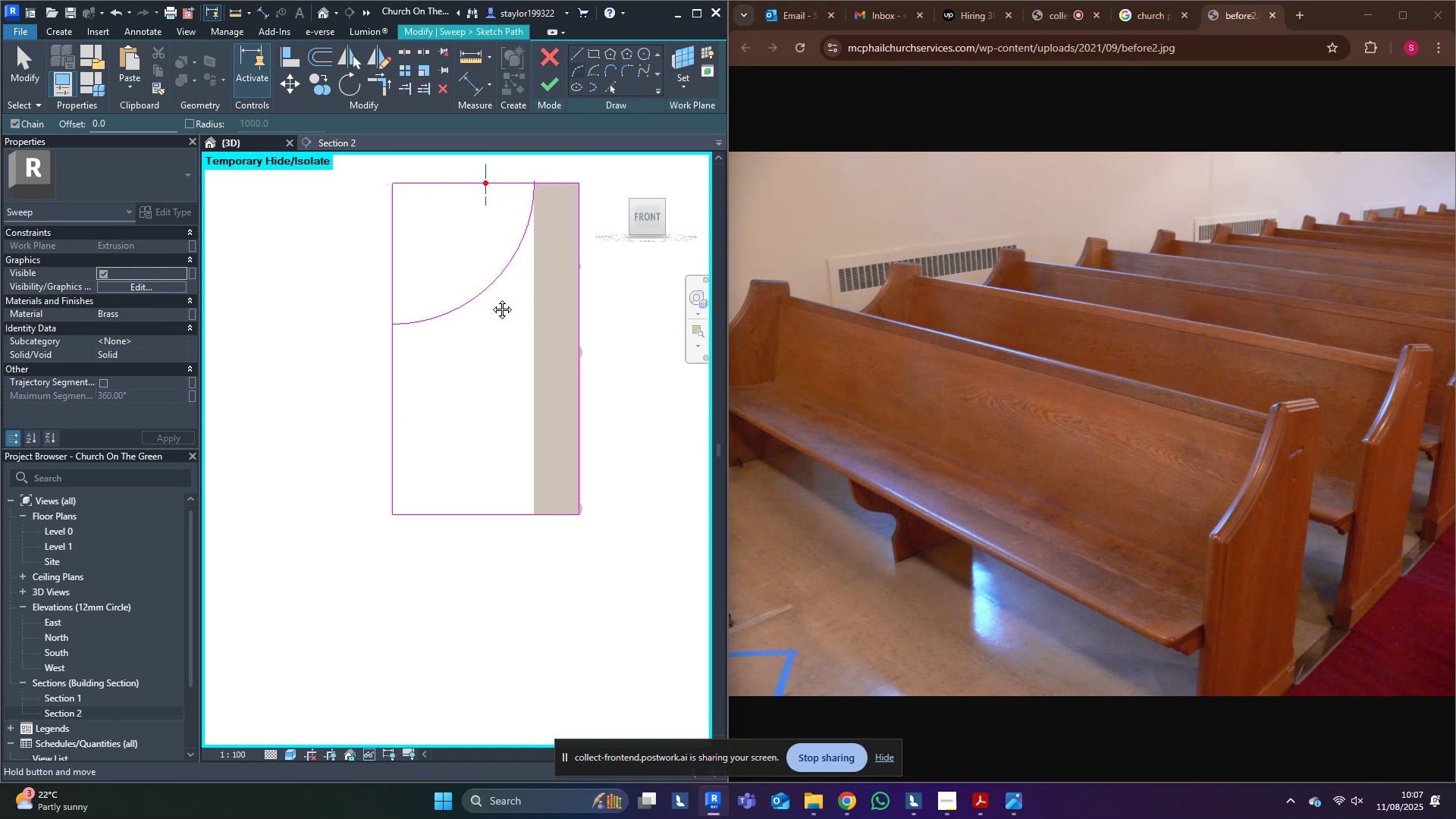 
key(R)
 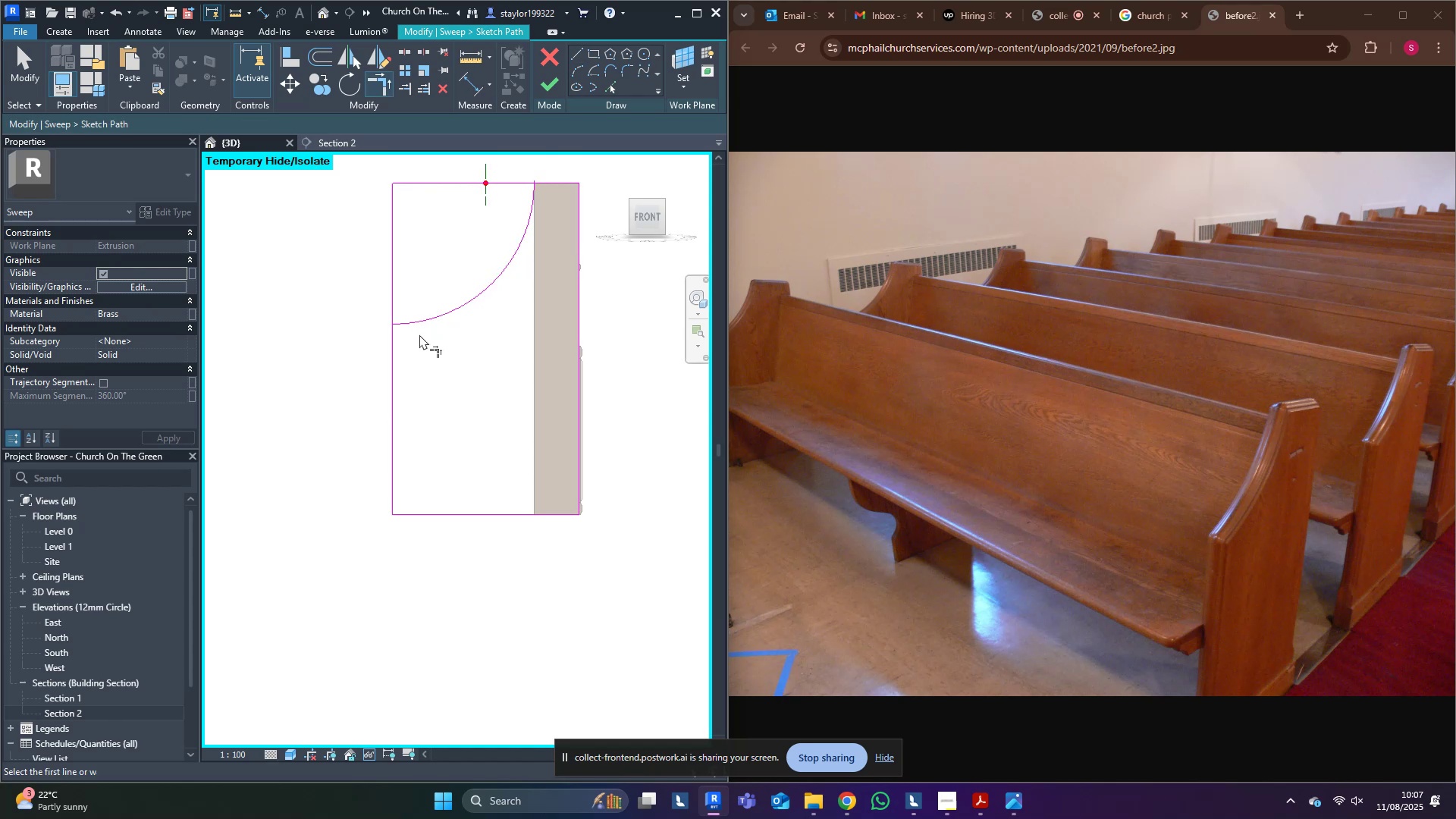 
left_click([392, 375])
 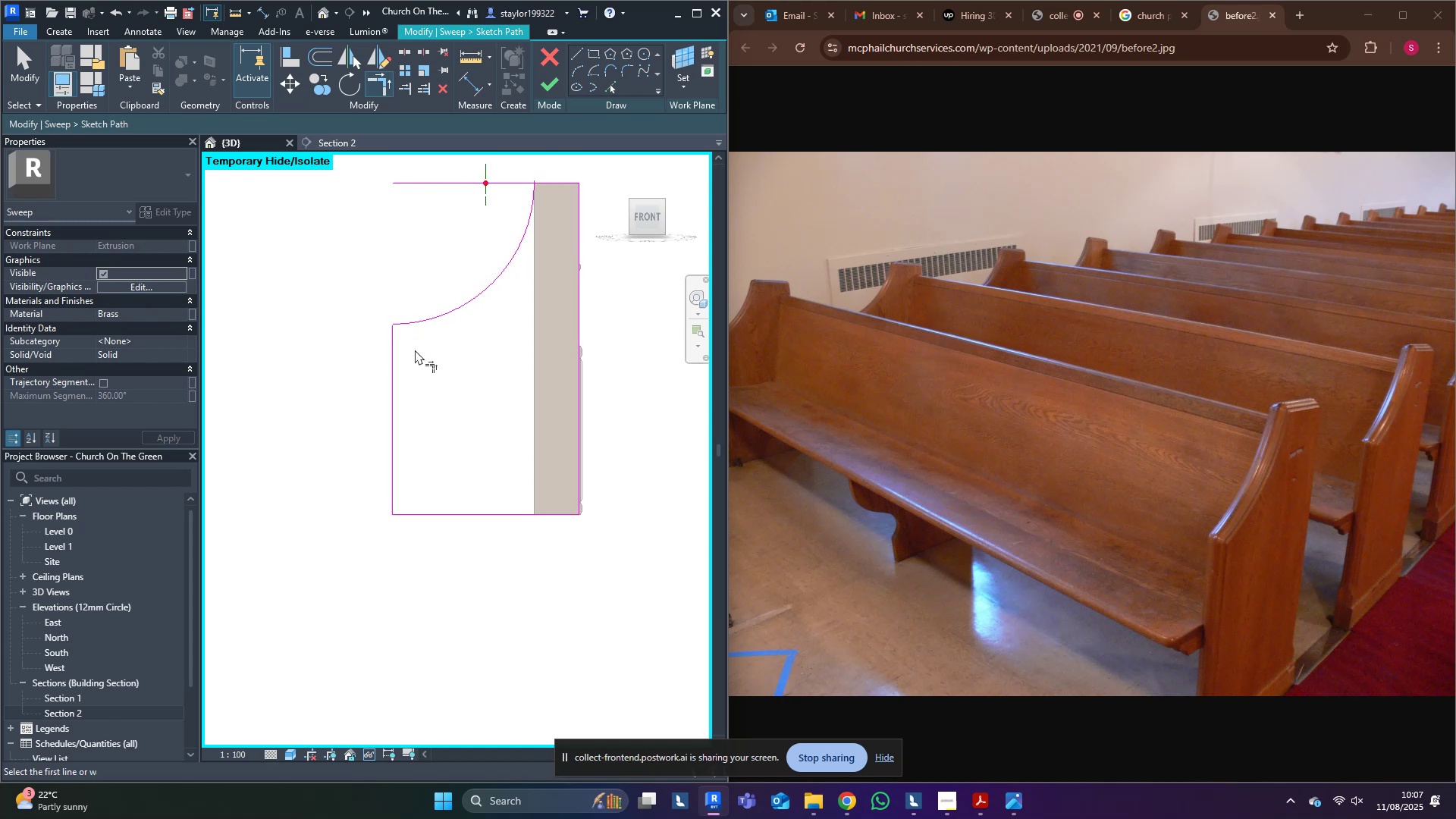 
double_click([419, 320])
 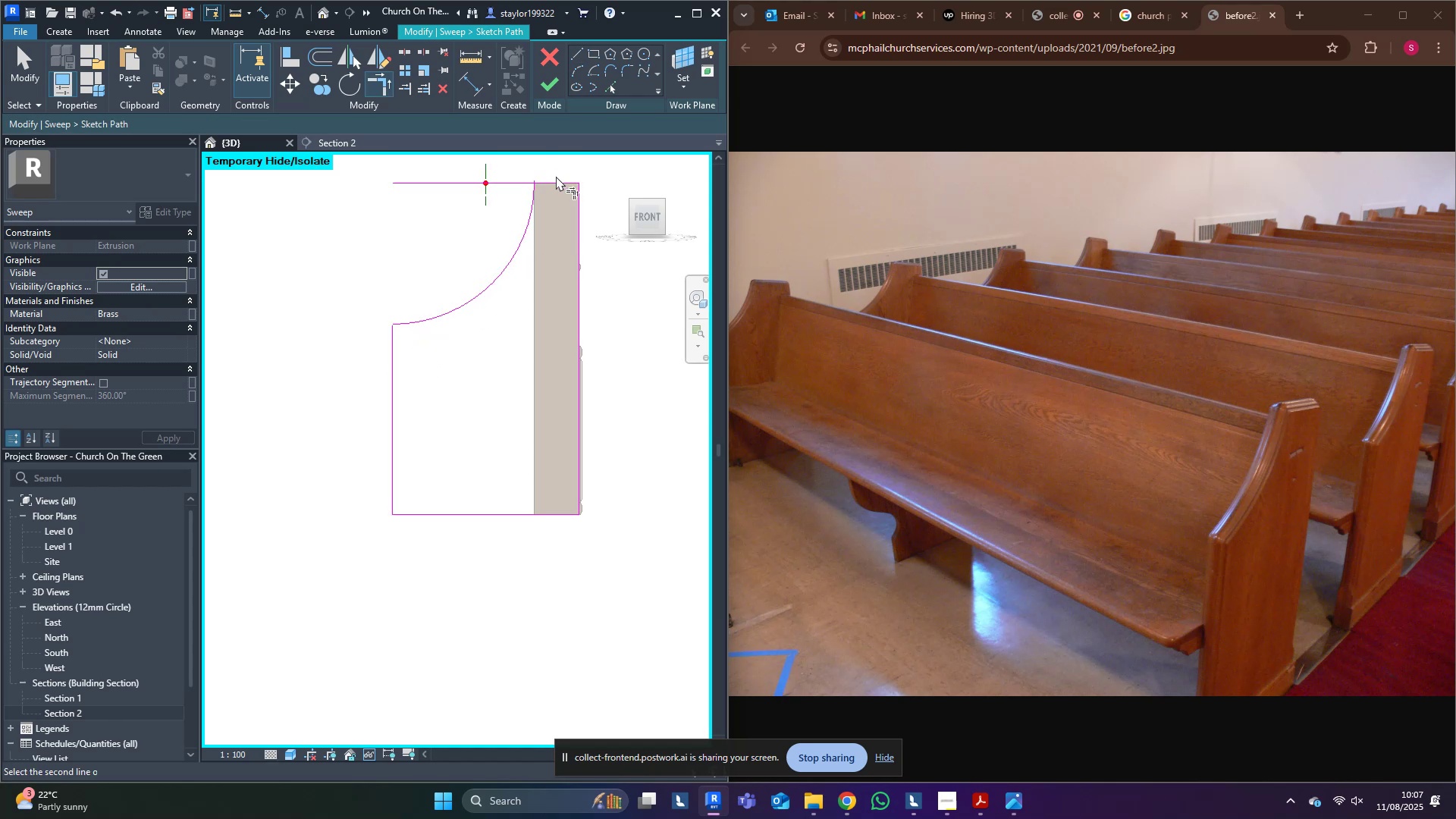 
left_click([556, 180])
 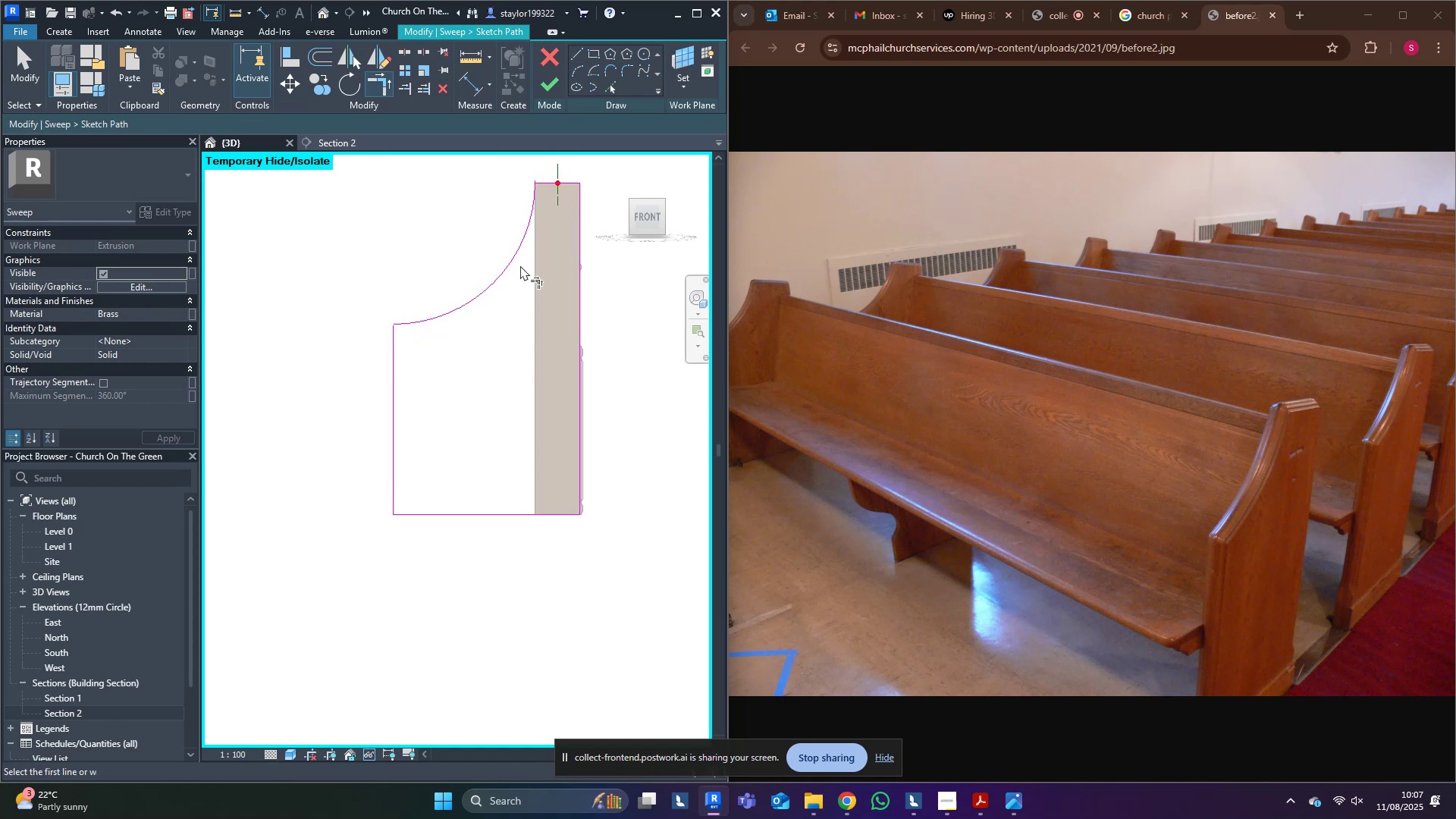 
key(D)
 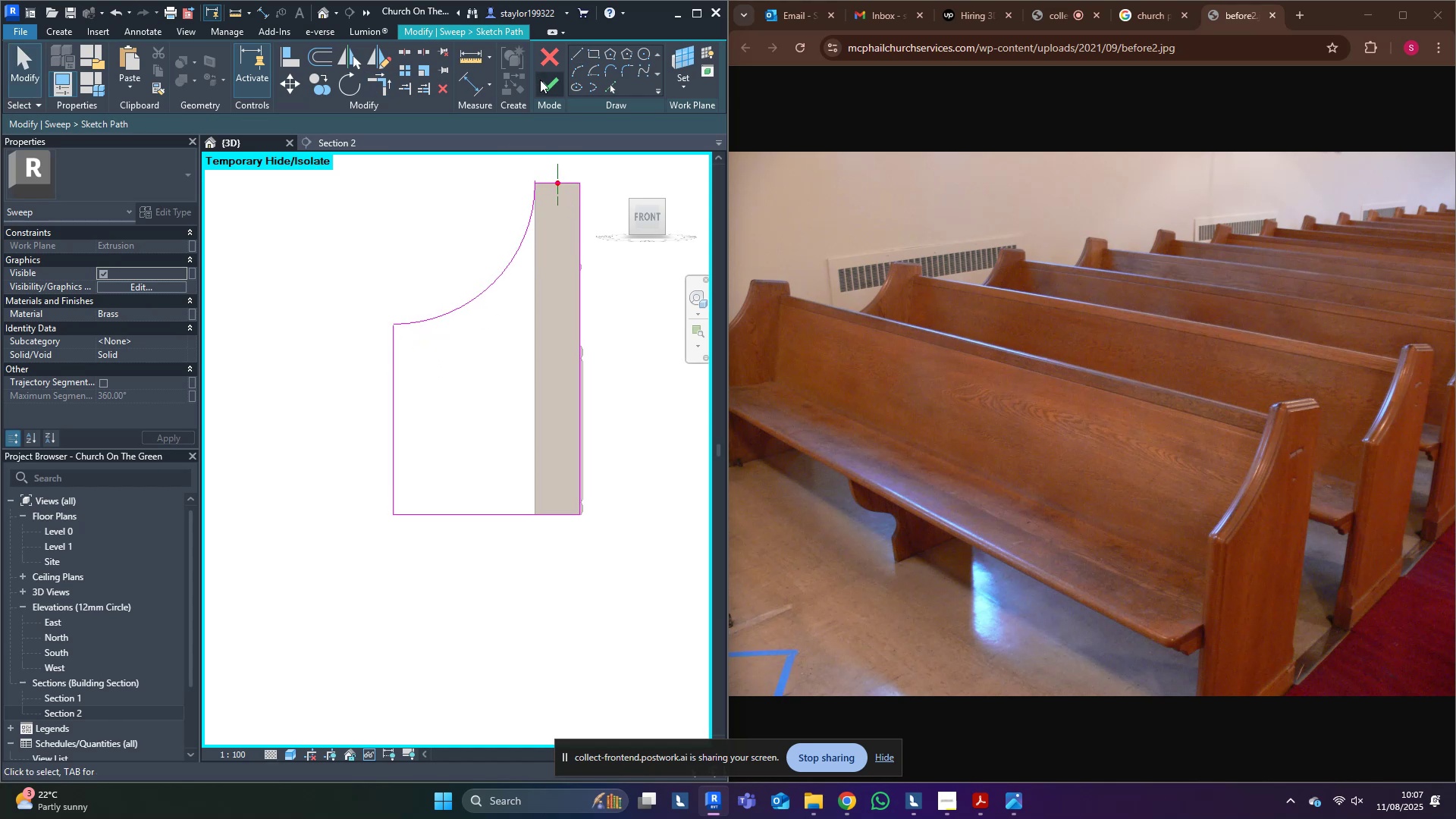 
left_click([543, 81])
 